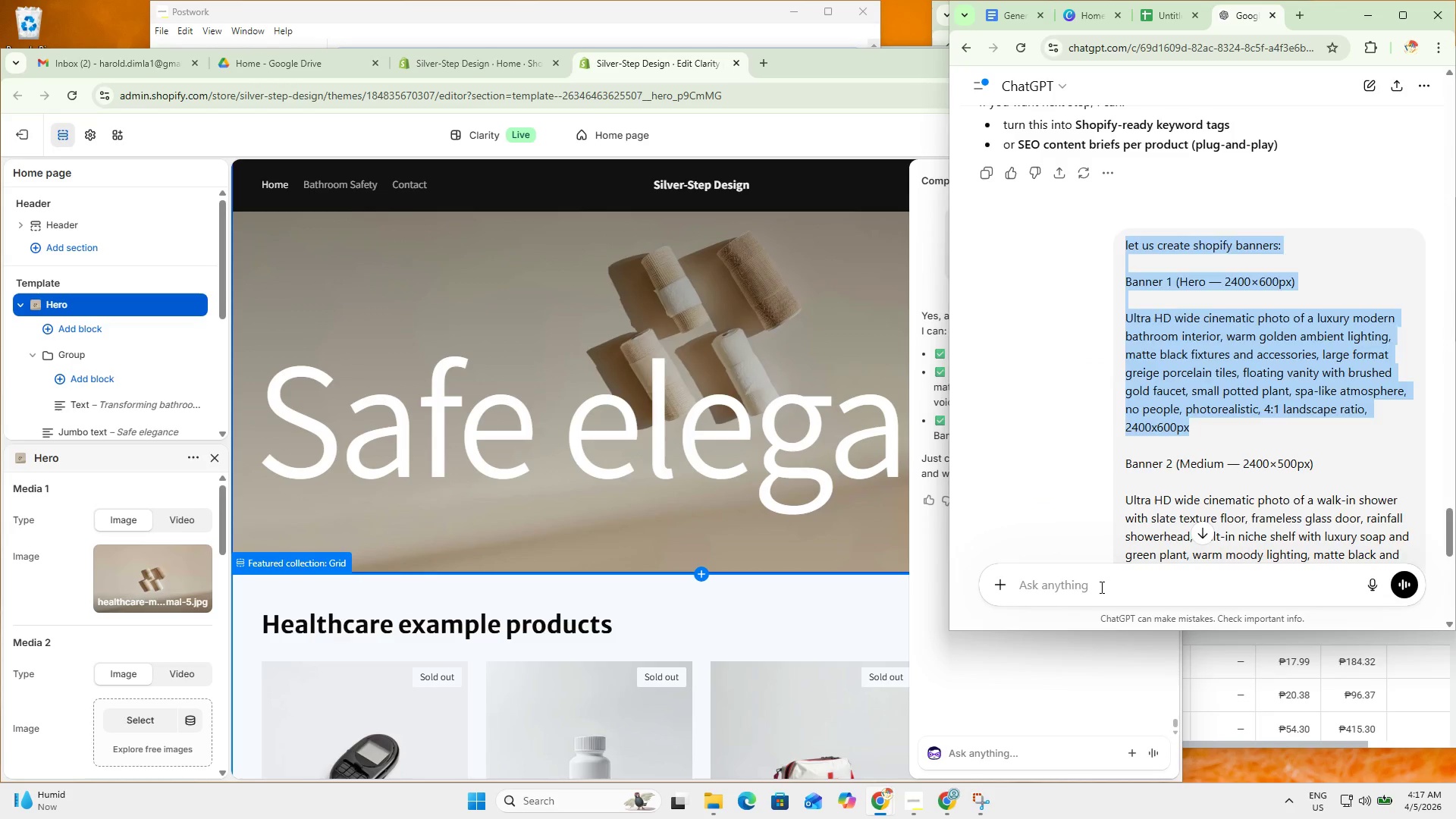 
key(Control+ControlLeft)
 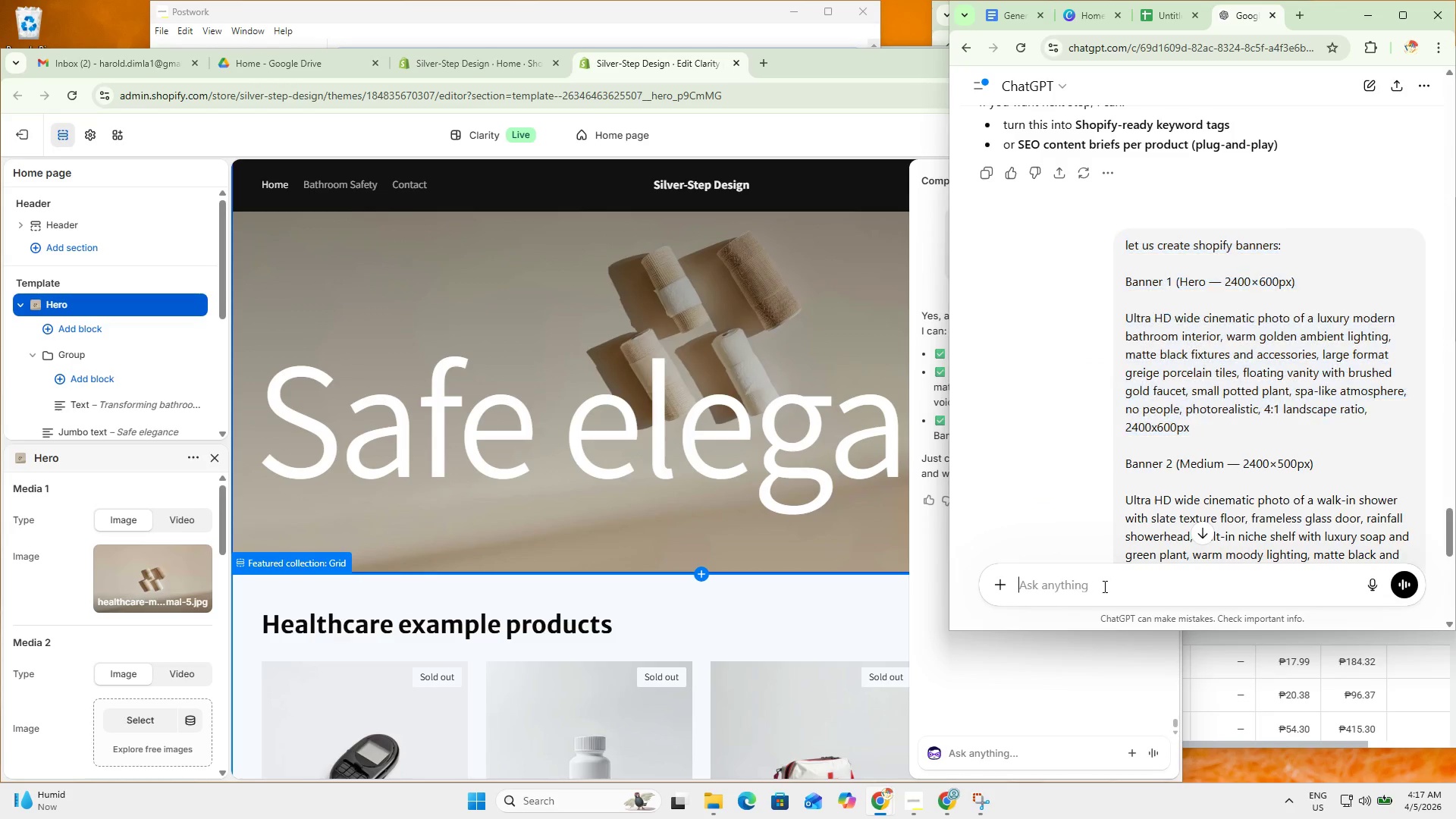 
key(Control+V)
 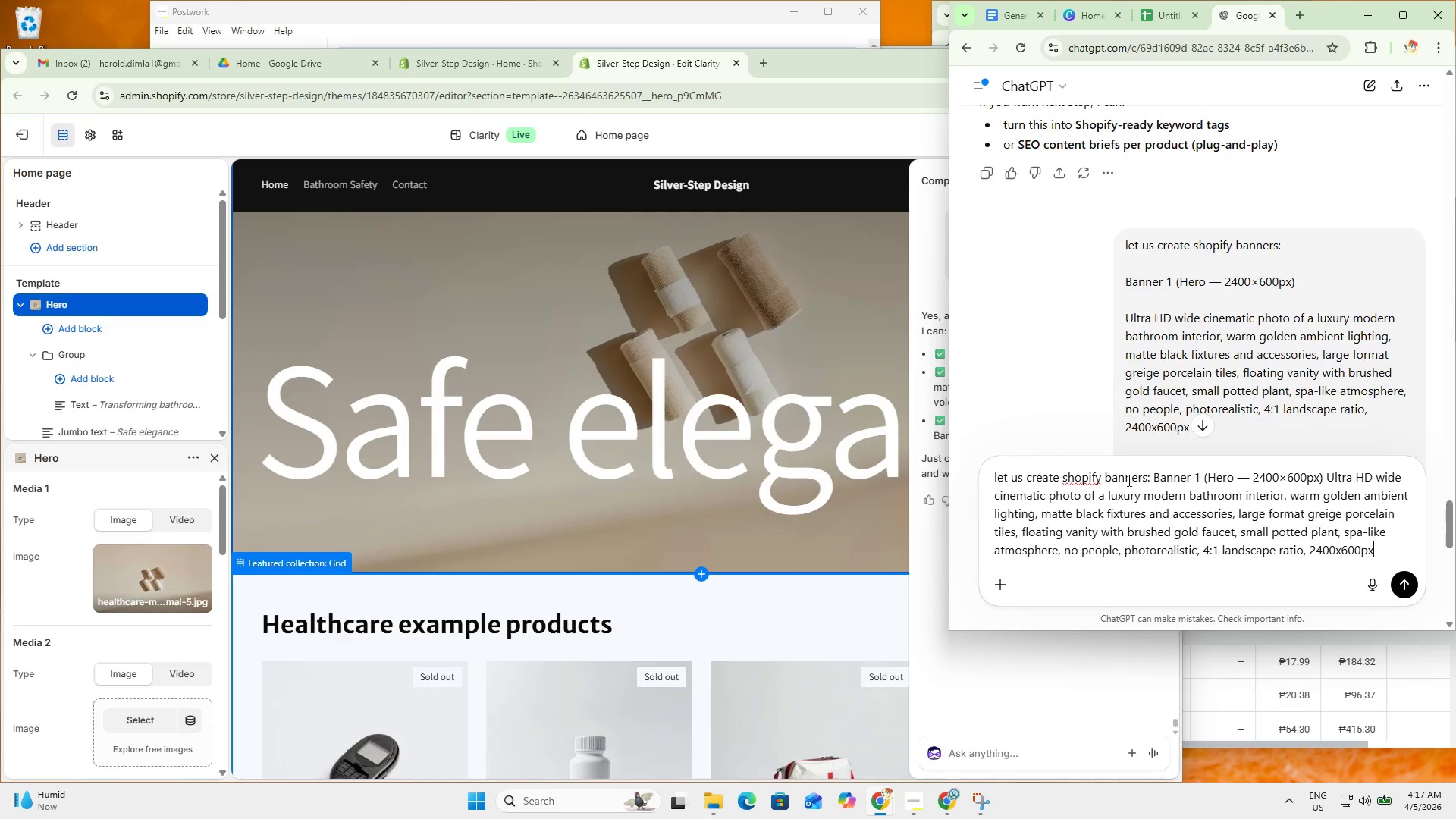 
left_click([1152, 479])
 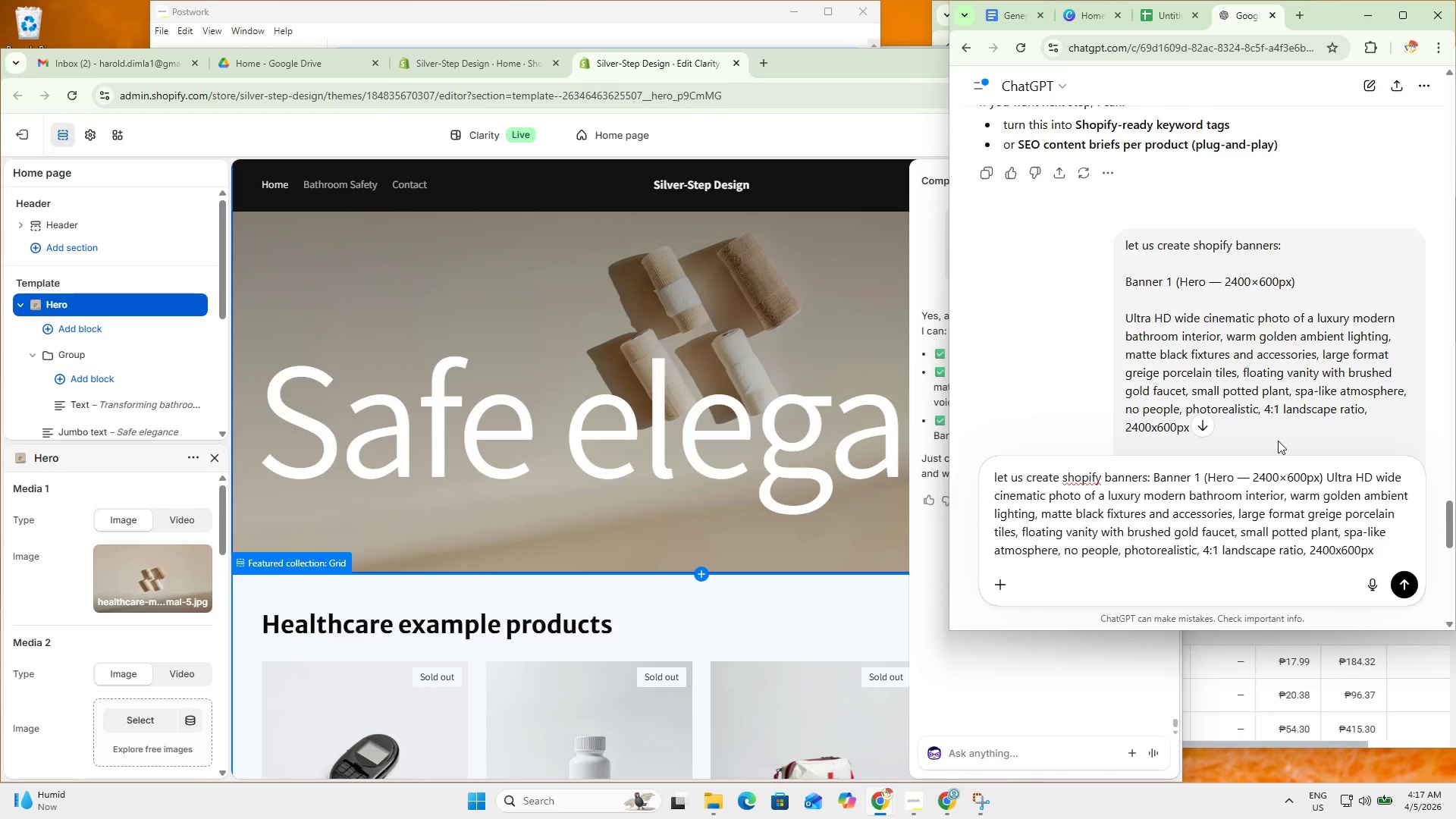 
key(ArrowLeft)
 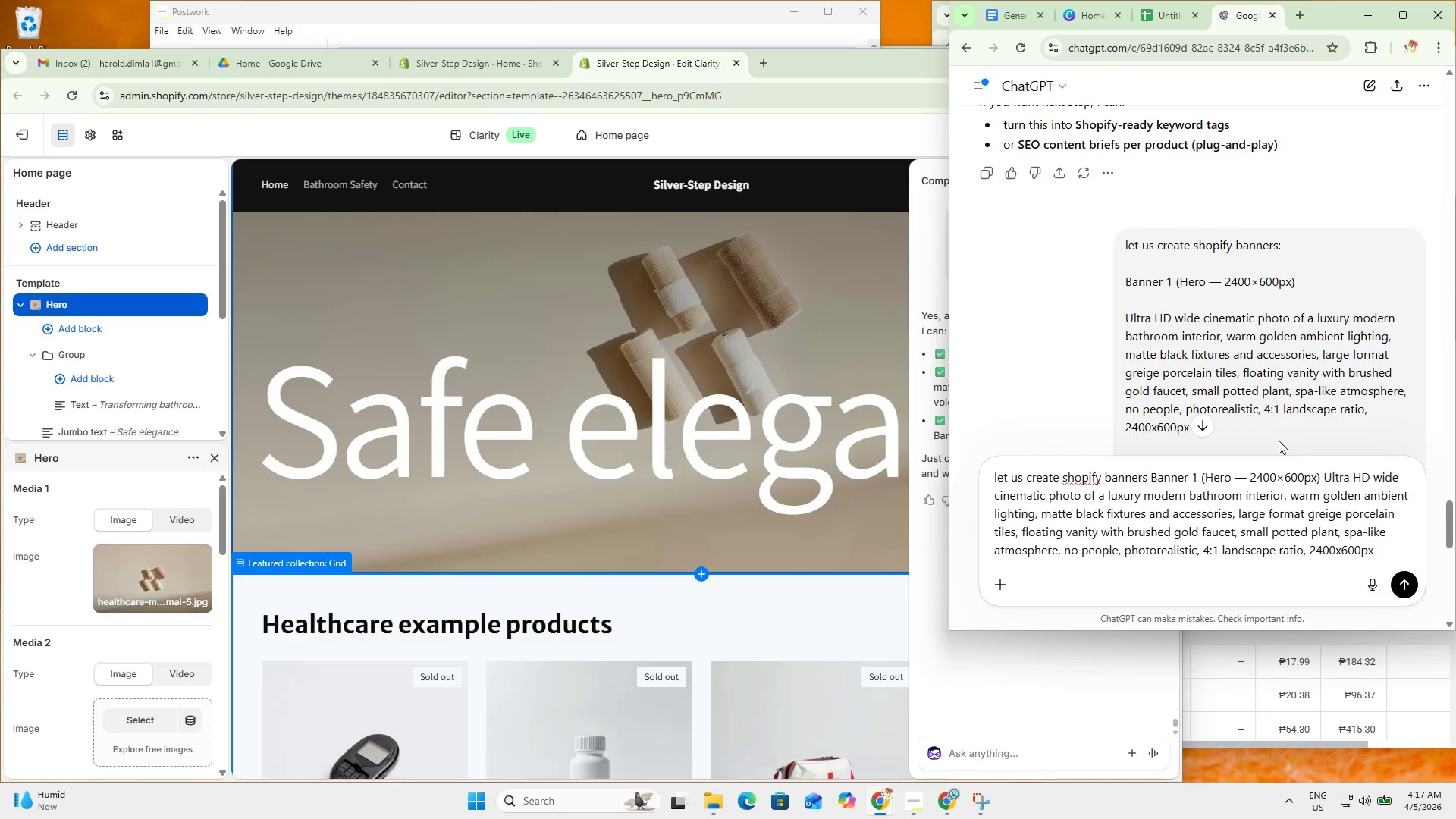 
key(Backspace)
 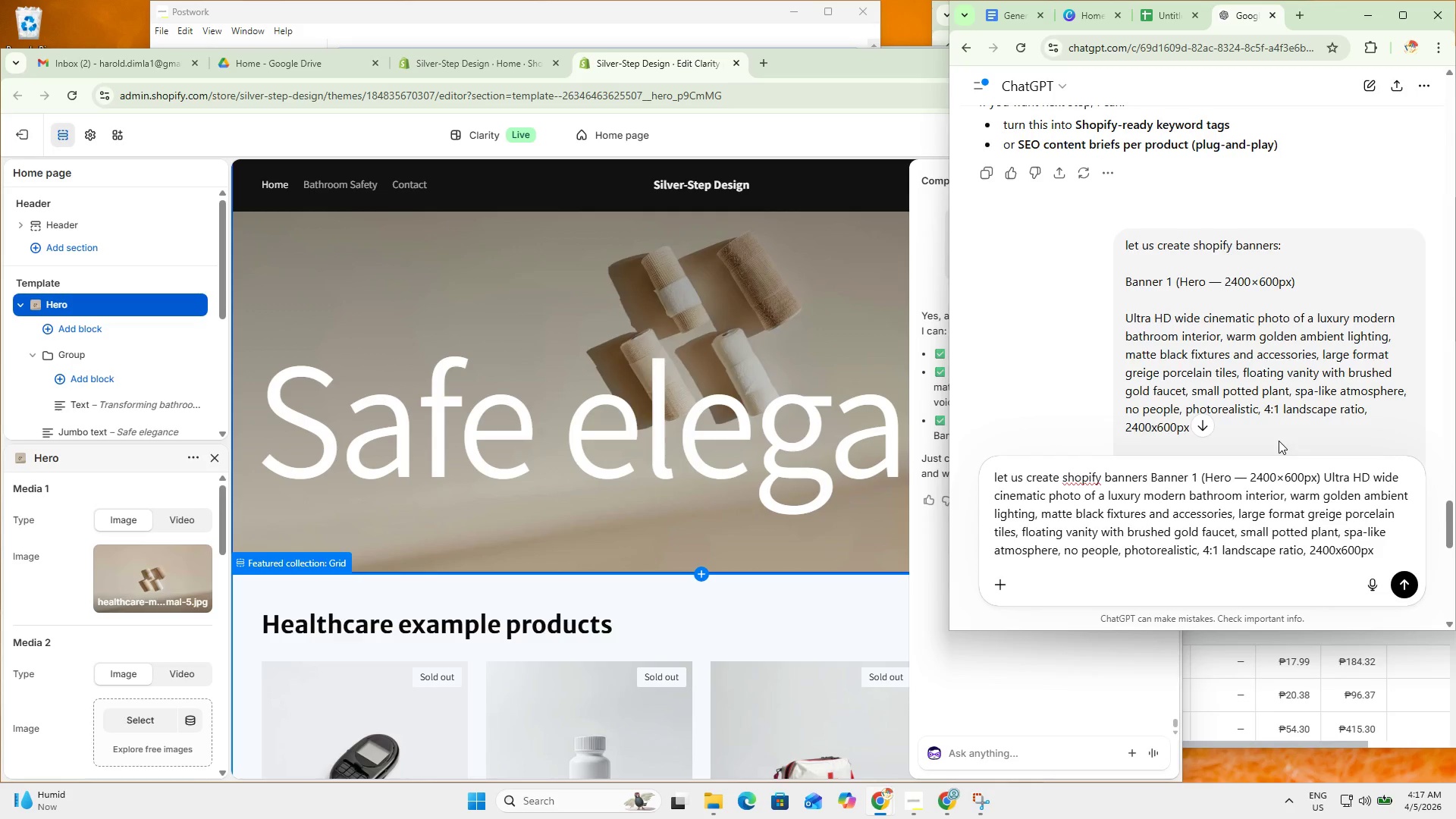 
key(Backspace)
 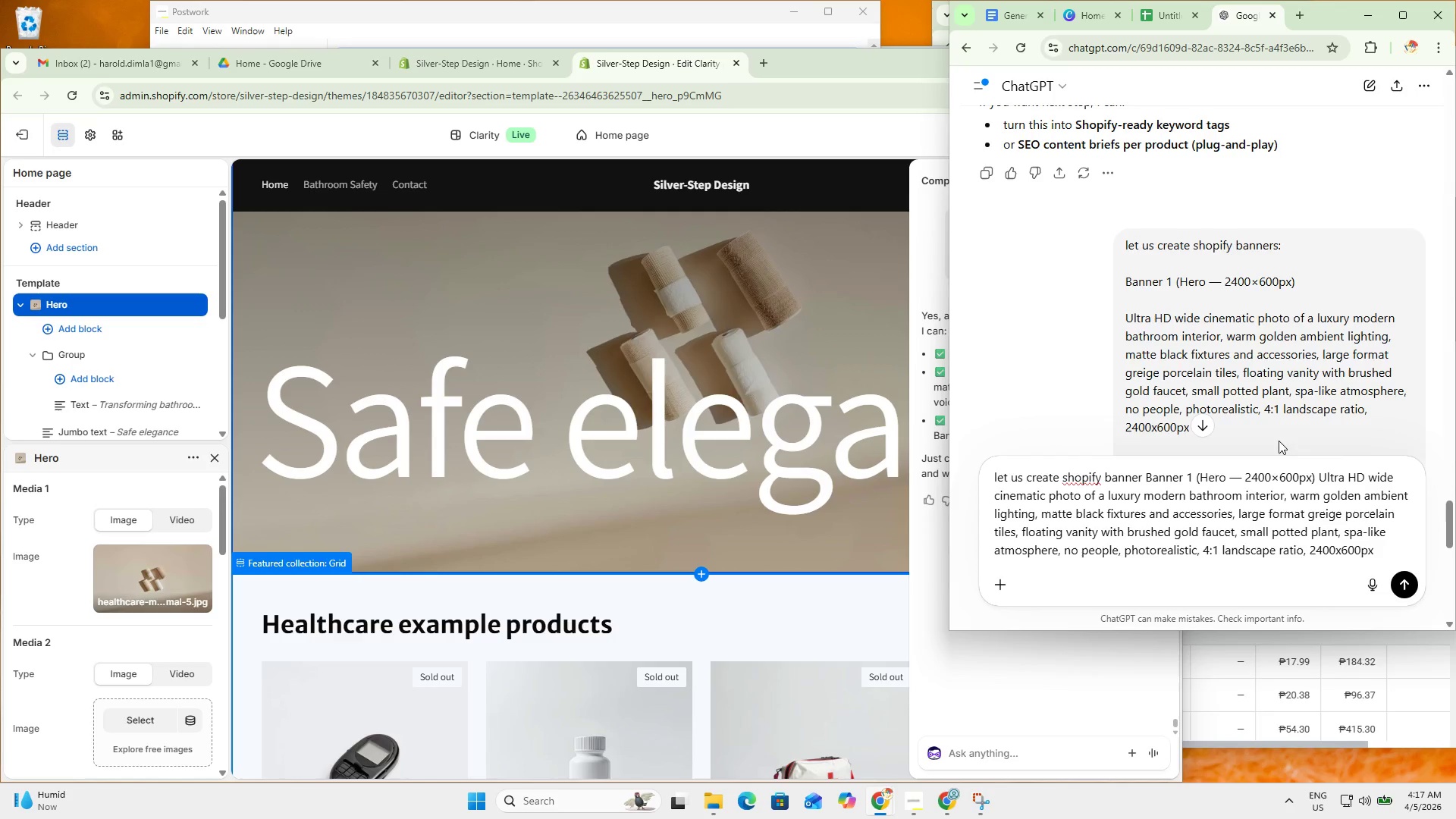 
key(Shift+Enter)
 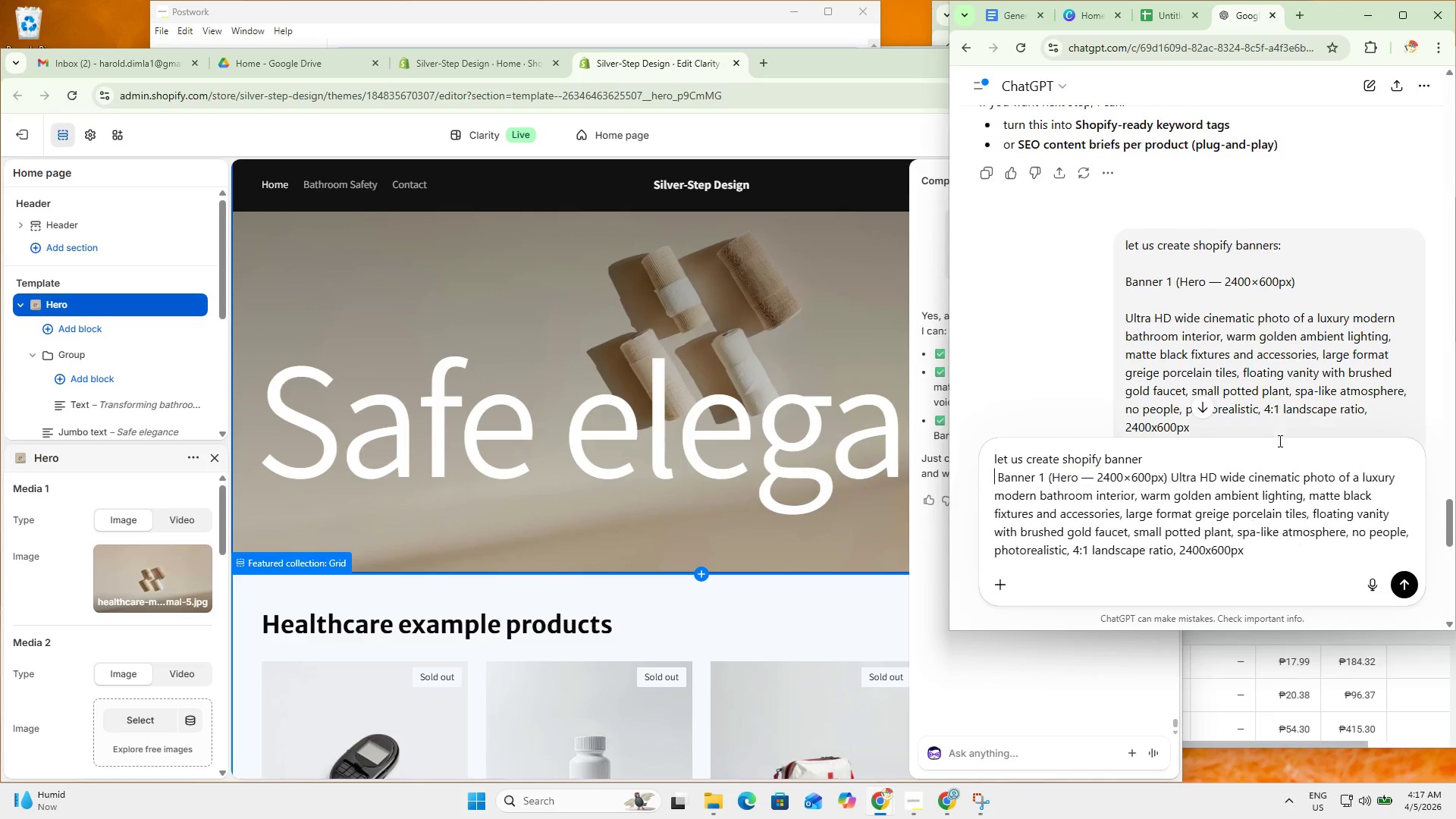 
key(Shift+Enter)
 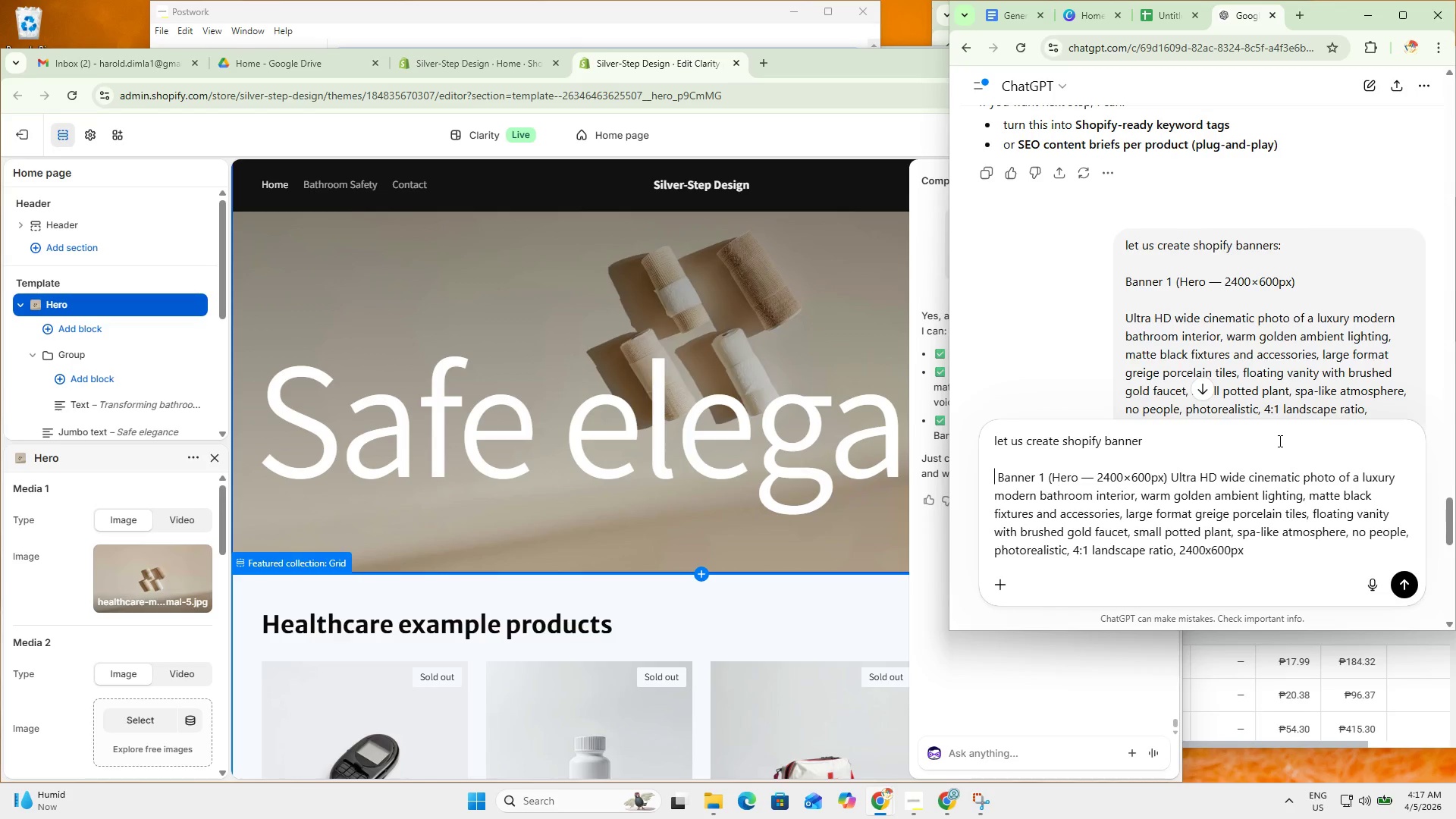 
key(Control+A)
 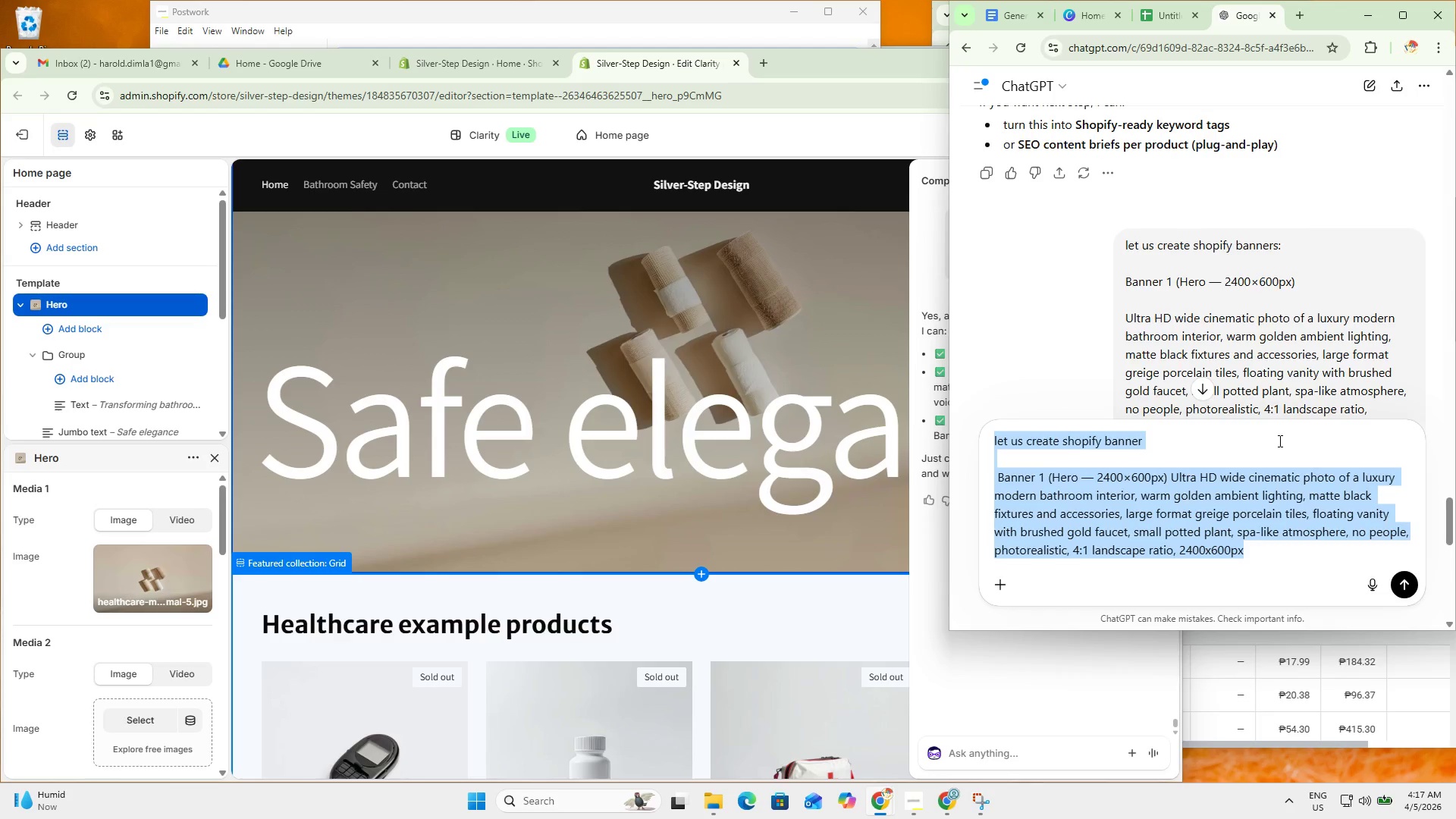 
key(Control+C)
 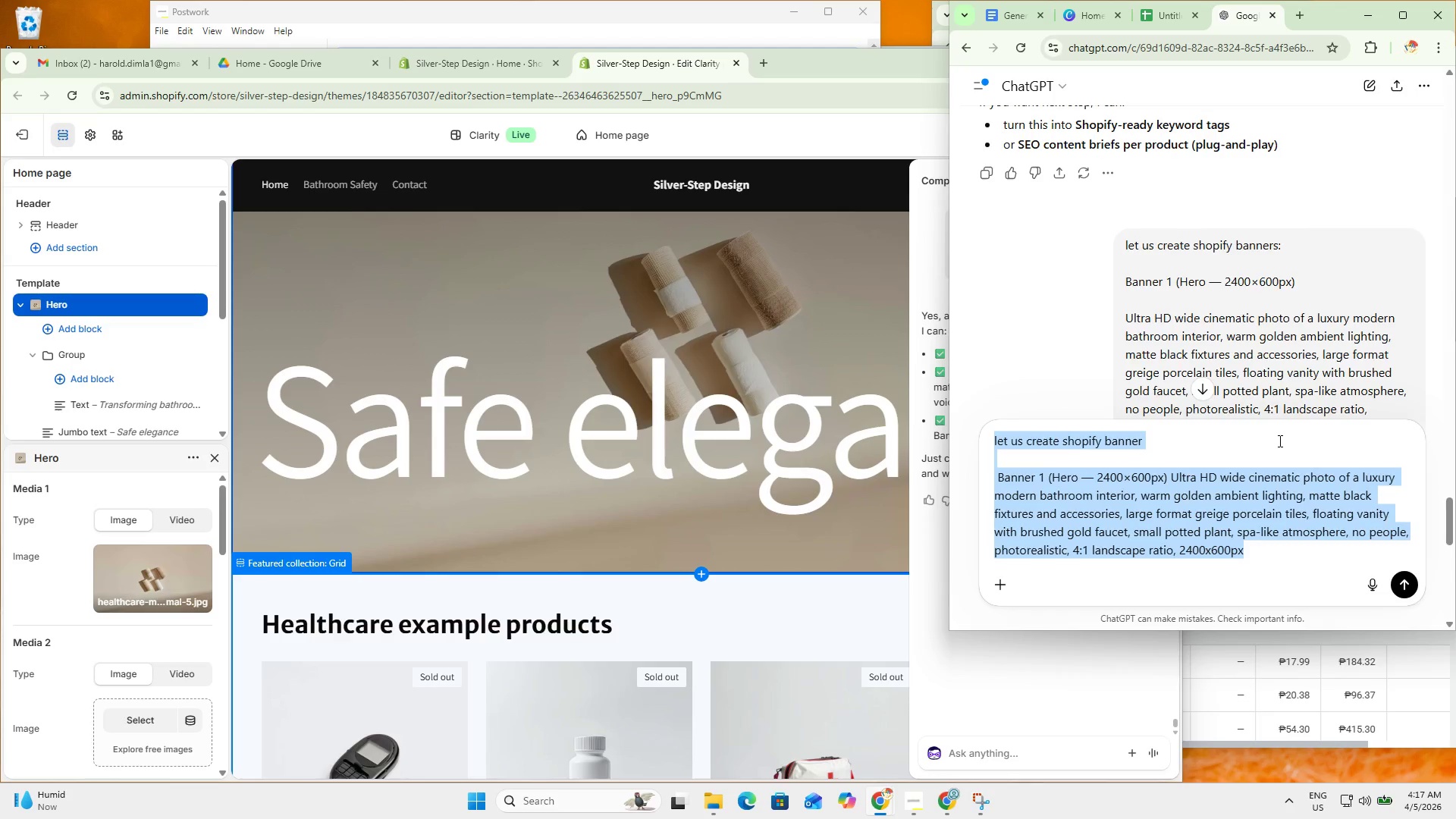 
key(Control+C)
 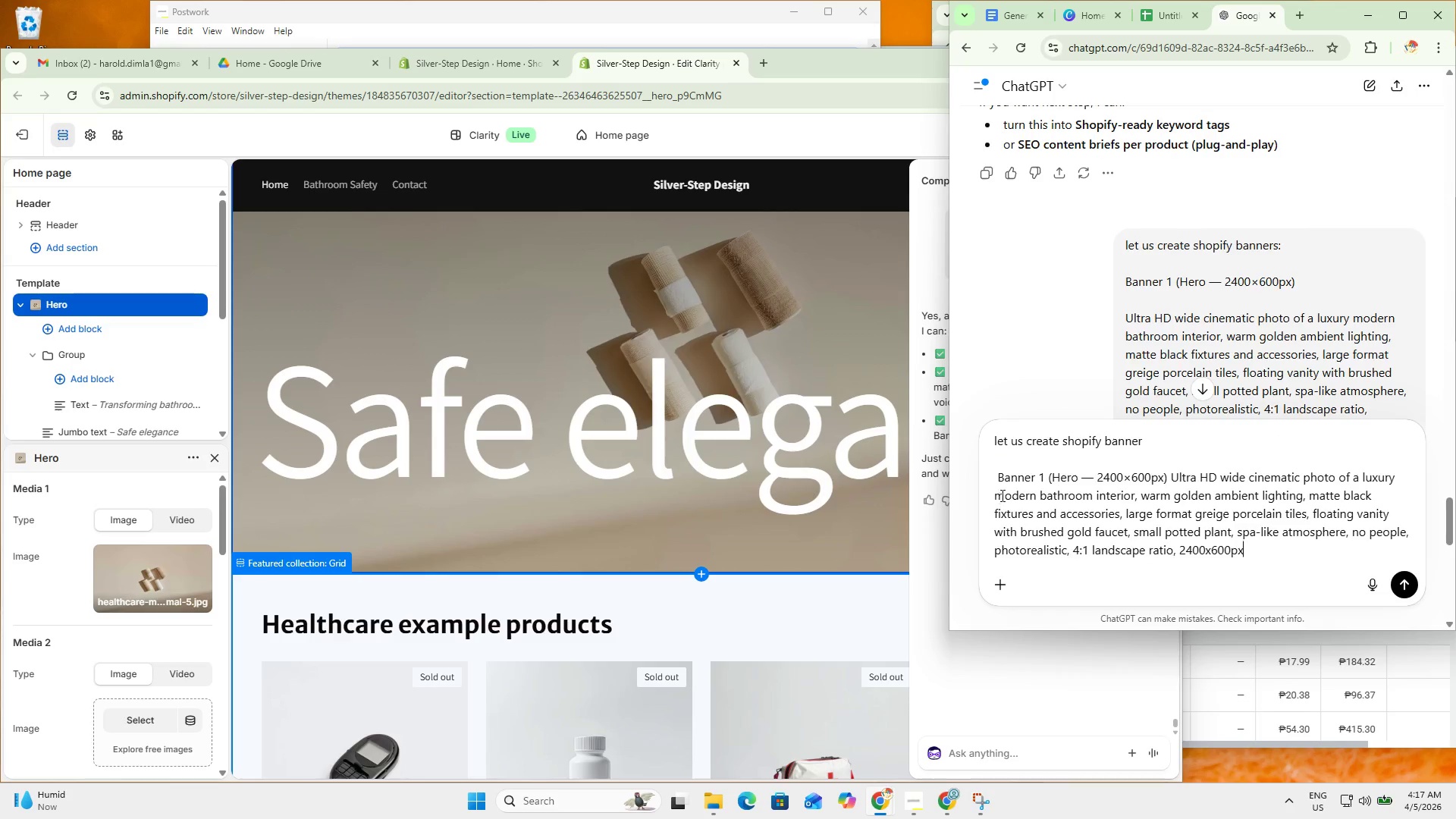 
left_click_drag(start_coordinate=[1046, 475], to_coordinate=[958, 475])
 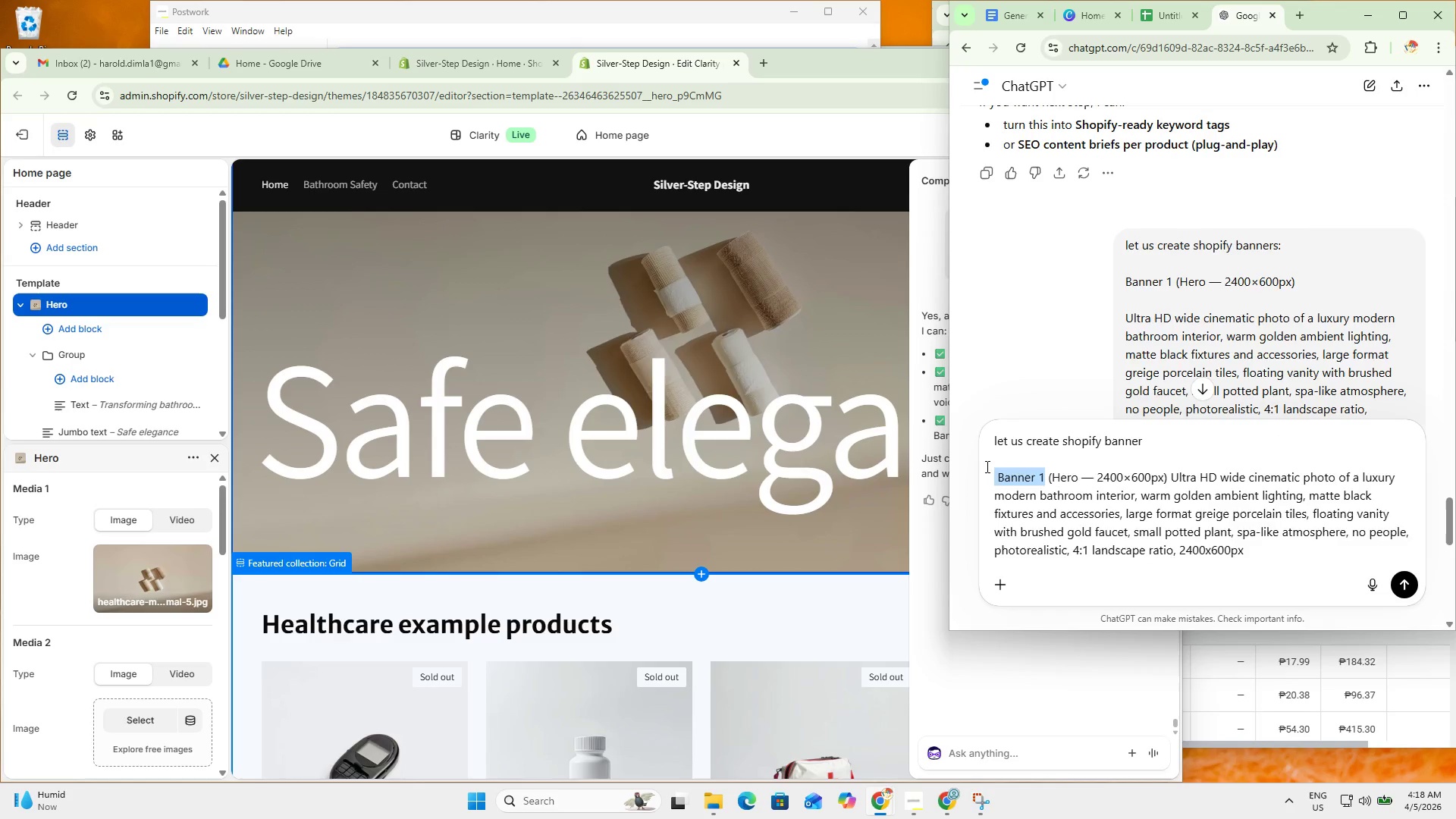 
key(Backspace)
 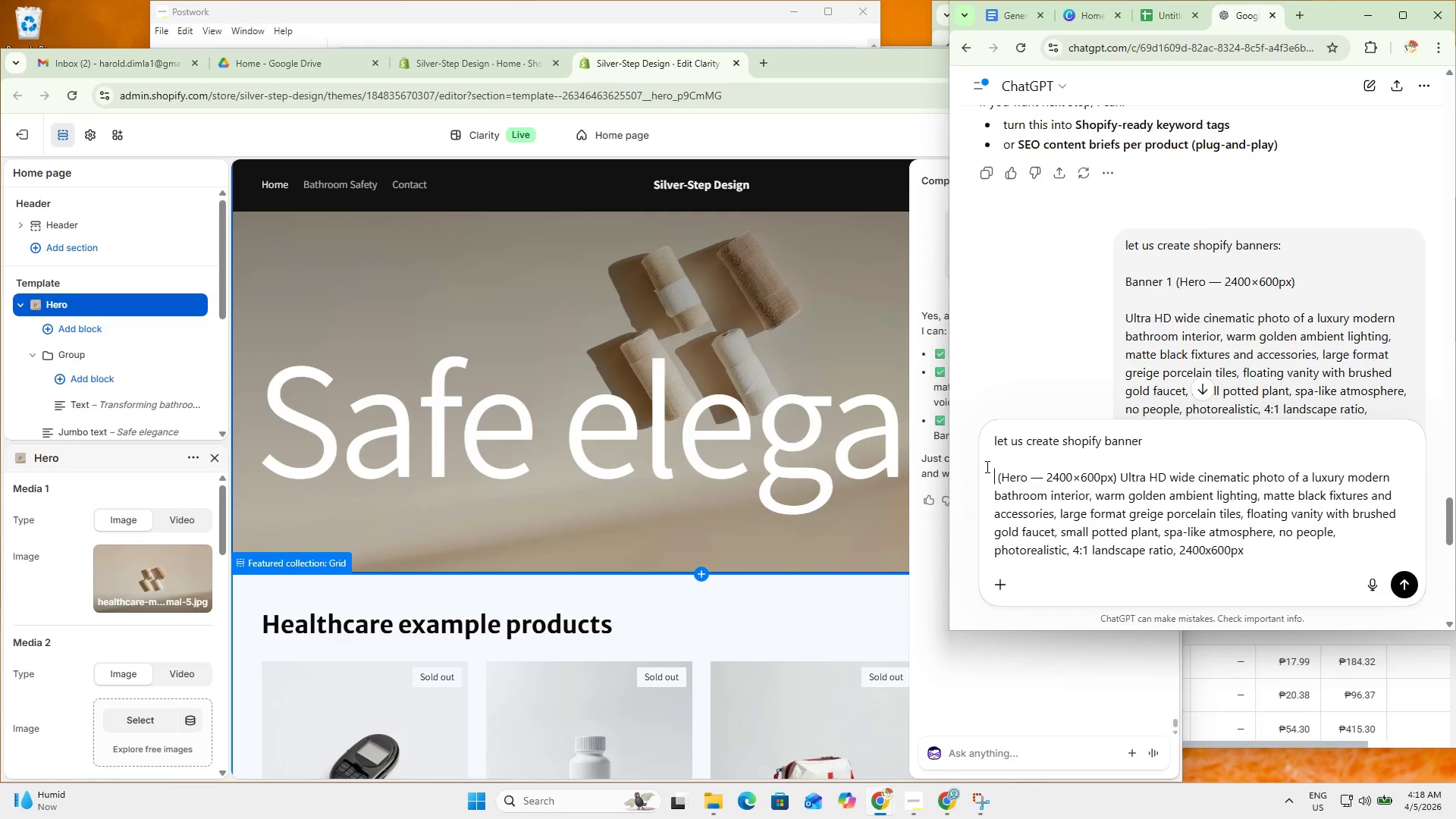 
key(Control+A)
 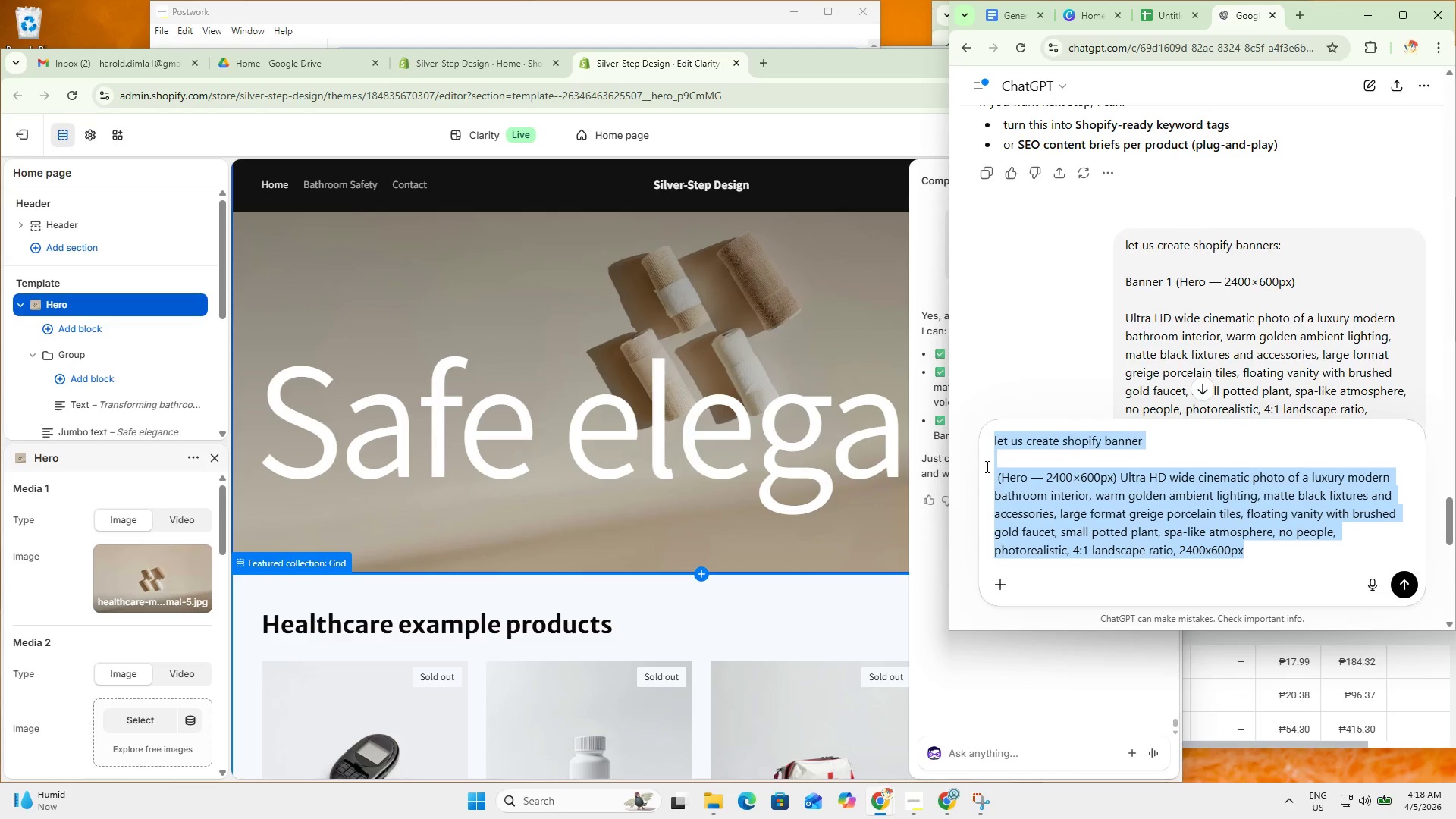 
key(Control+C)
 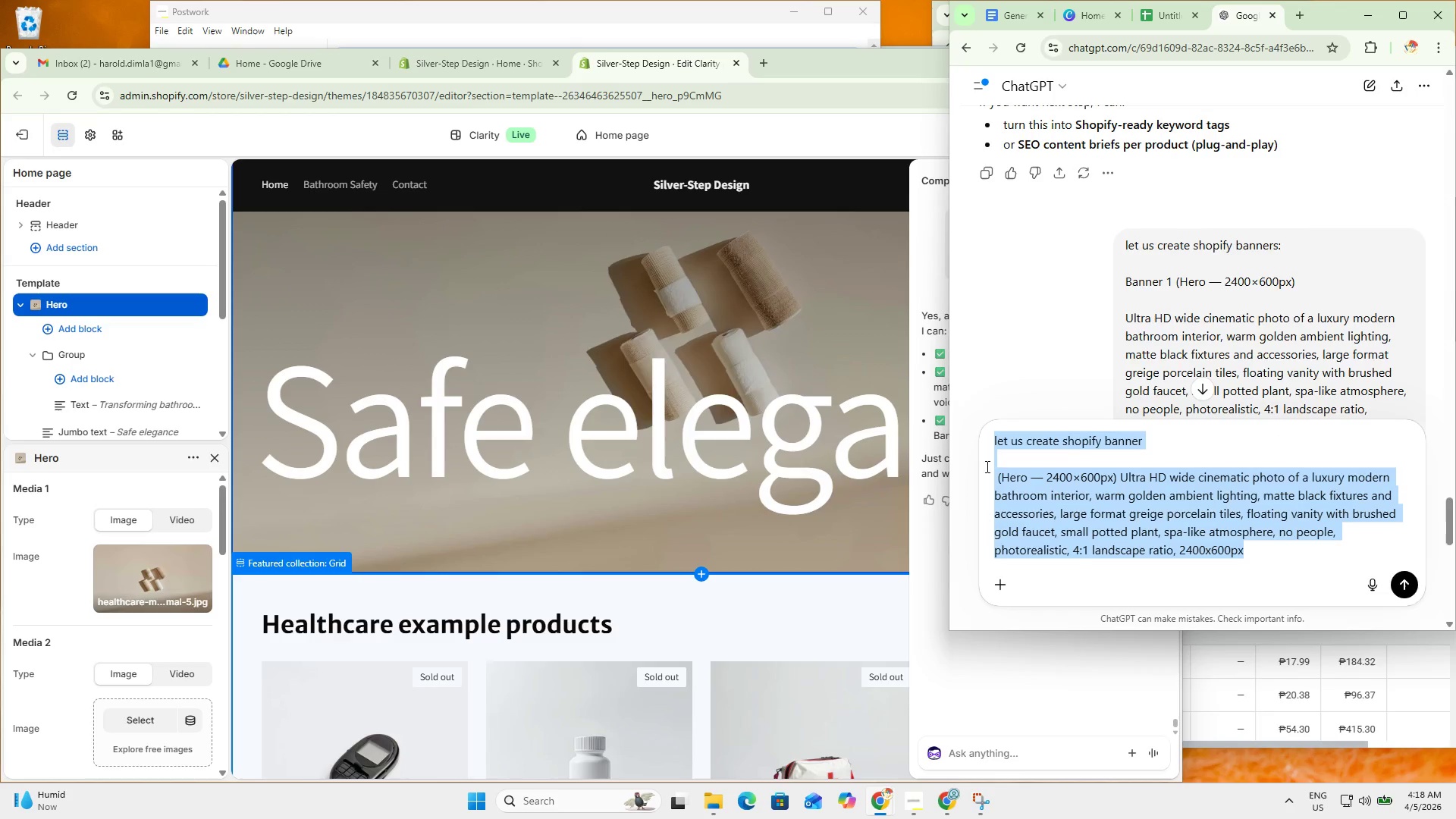 
key(Enter)
 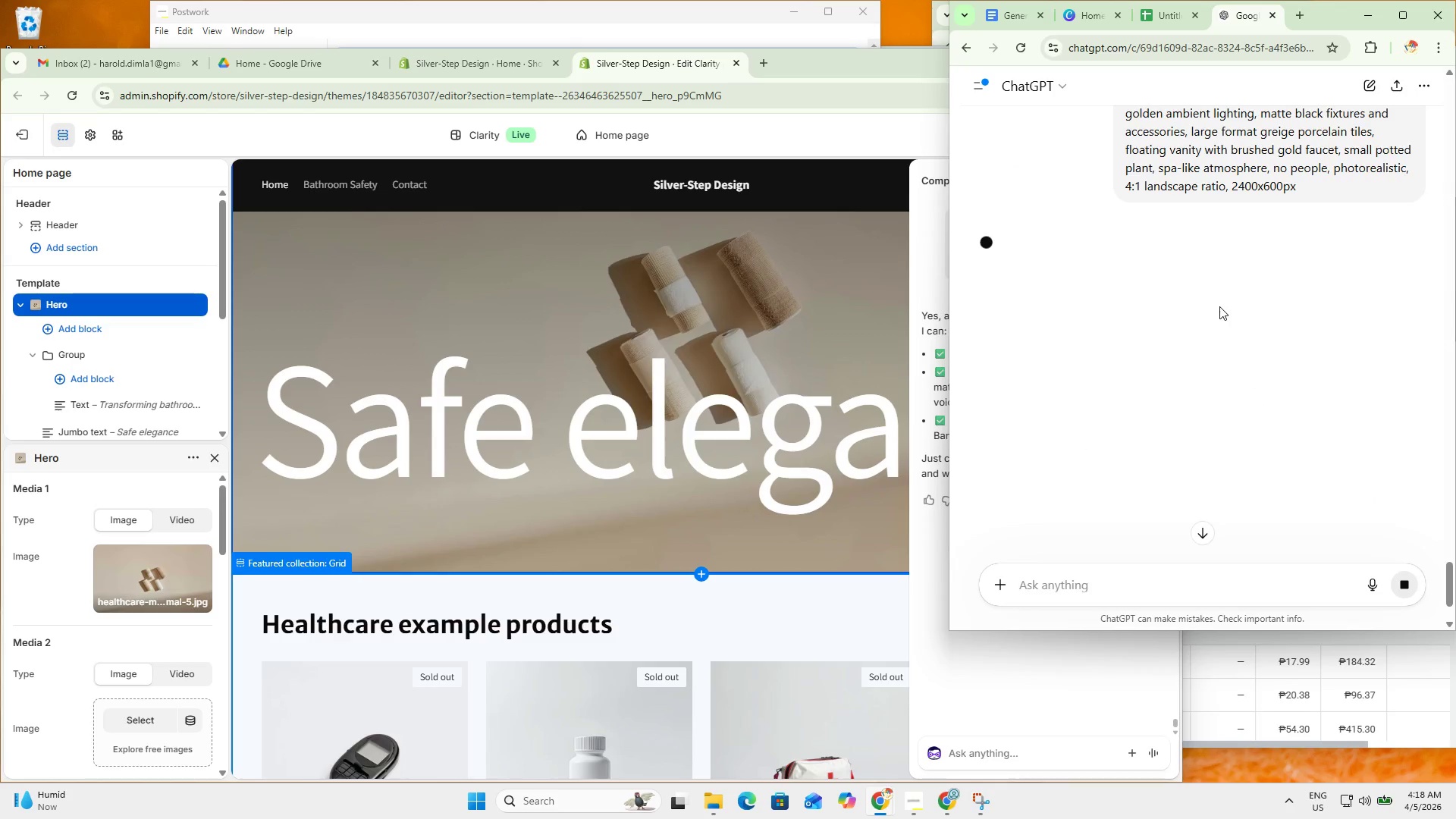 
scroll: coordinate [1205, 329], scroll_direction: up, amount: 4.0
 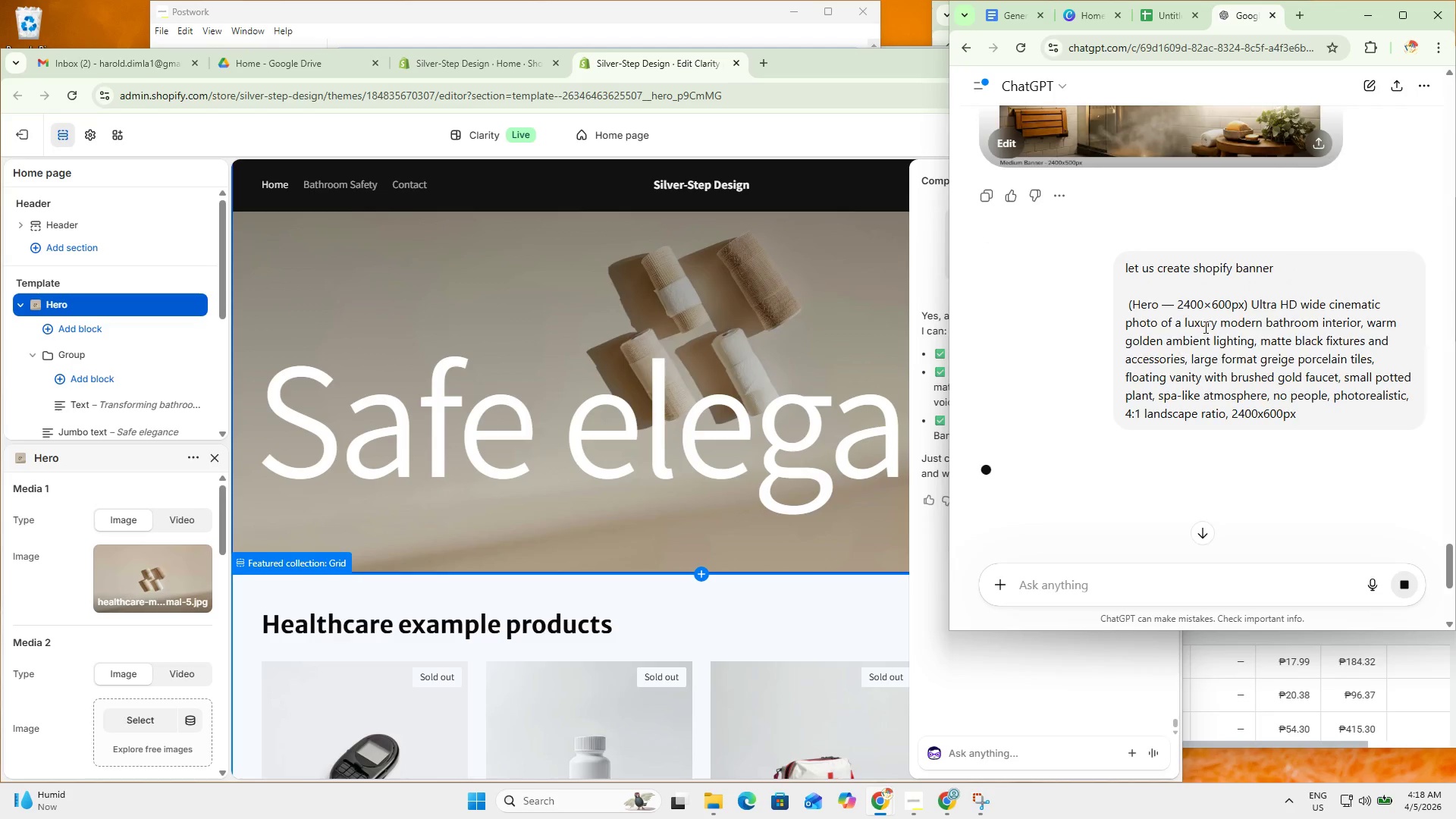 
mouse_move([1211, 353])
 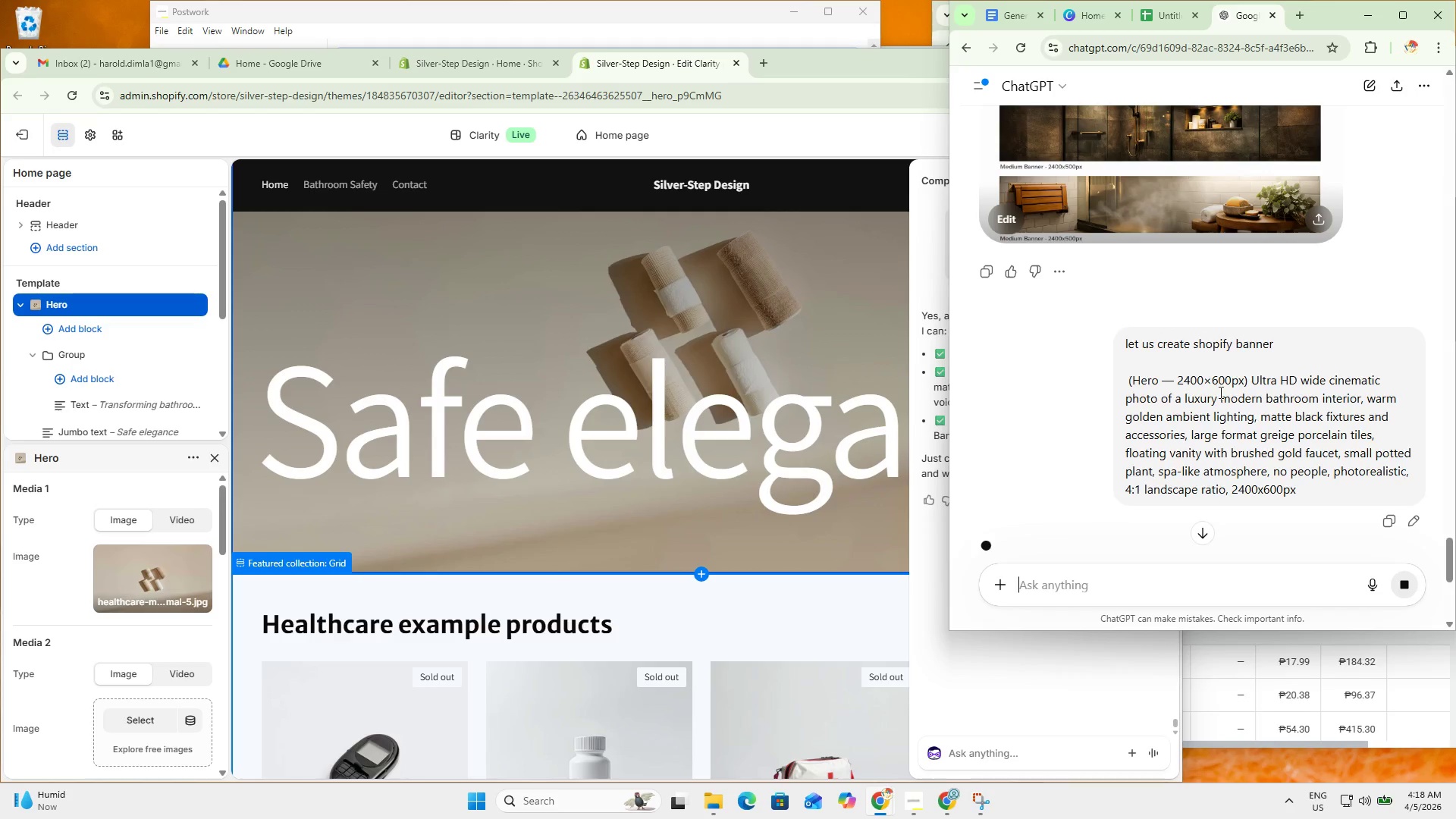 
scroll: coordinate [1217, 411], scroll_direction: down, amount: 1.0
 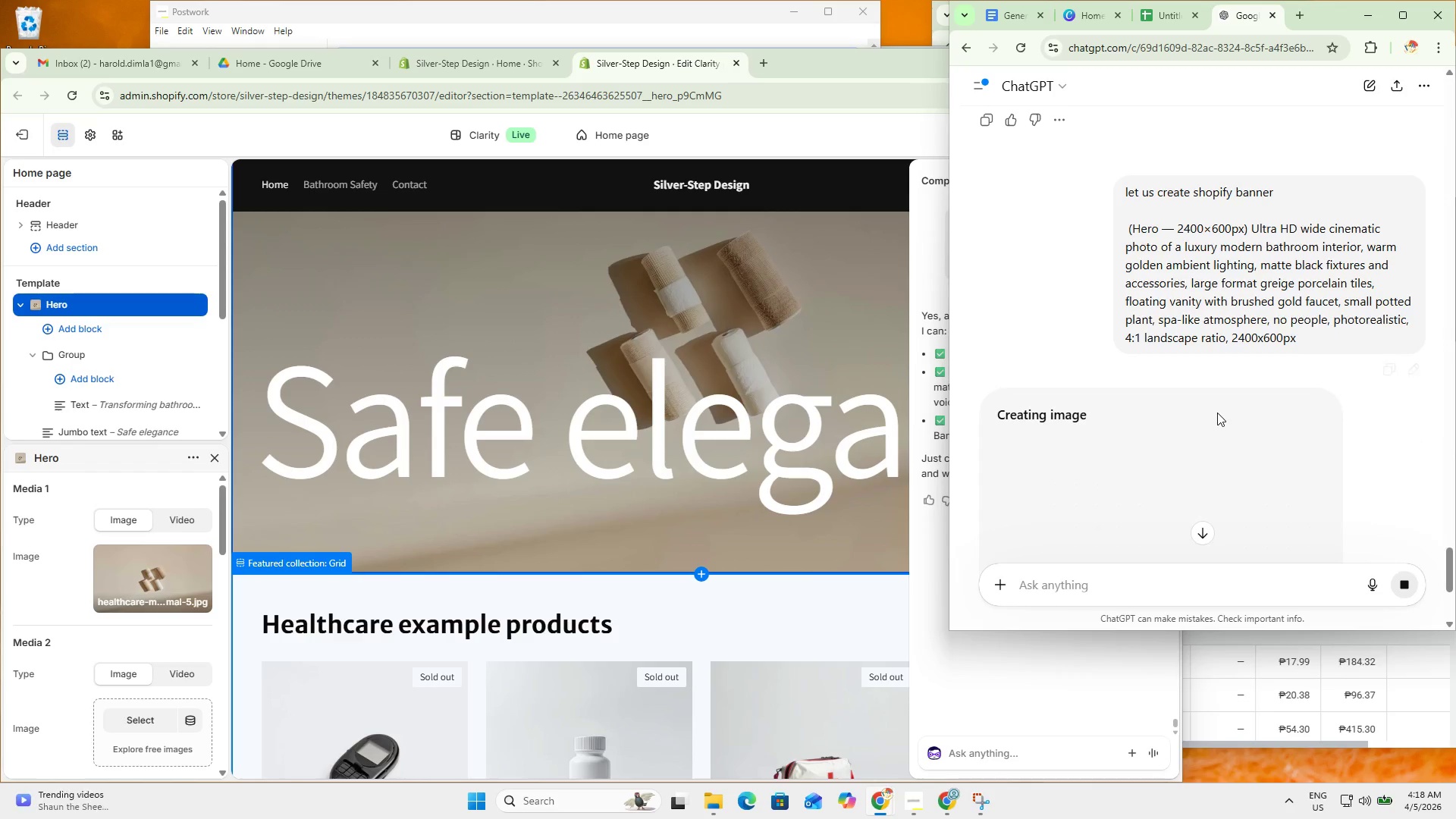 
scroll: coordinate [1267, 271], scroll_direction: up, amount: 10.0
 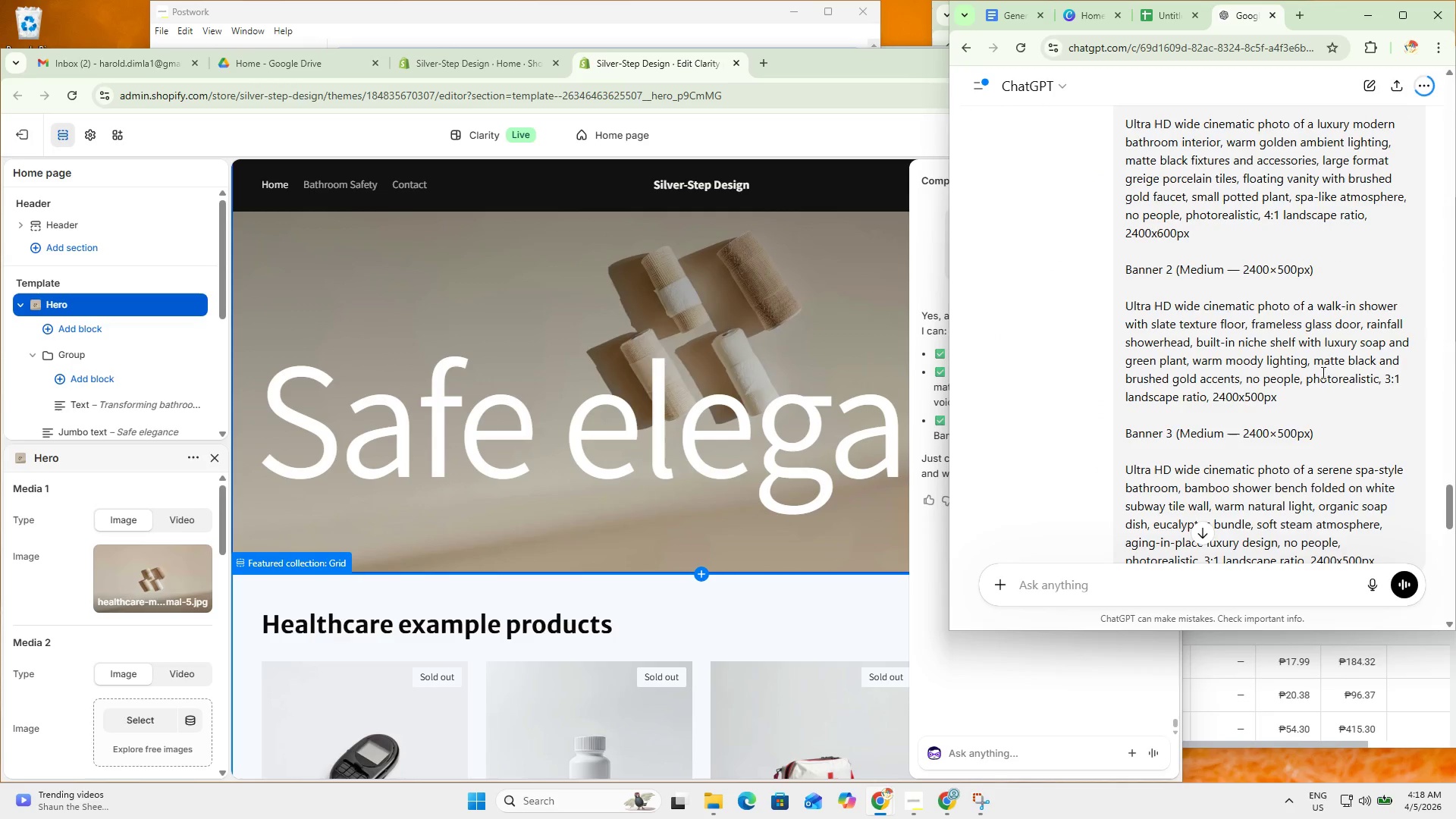 
scroll: coordinate [1317, 391], scroll_direction: none, amount: 0.0
 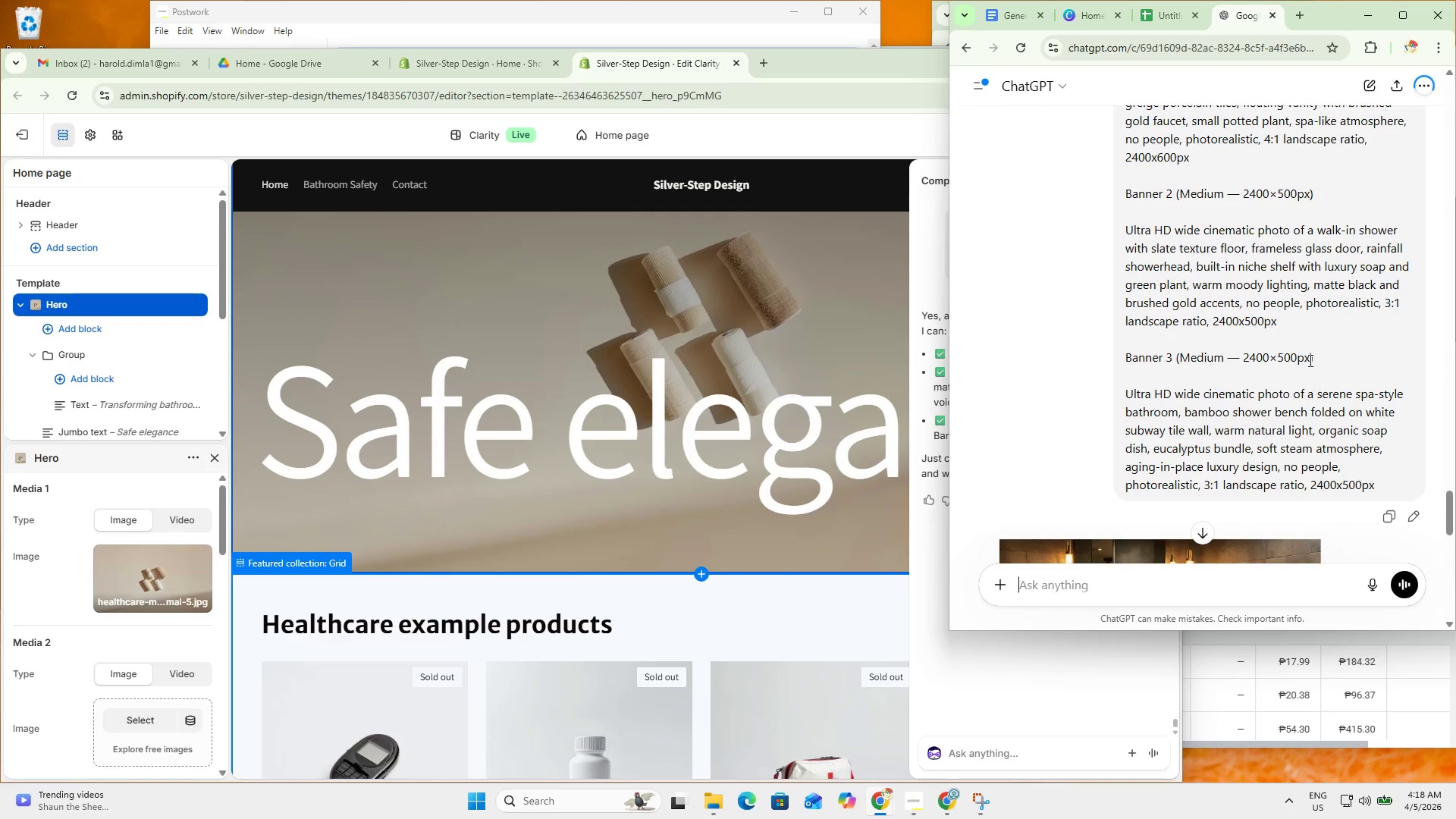 
left_click_drag(start_coordinate=[1300, 323], to_coordinate=[1123, 225])
 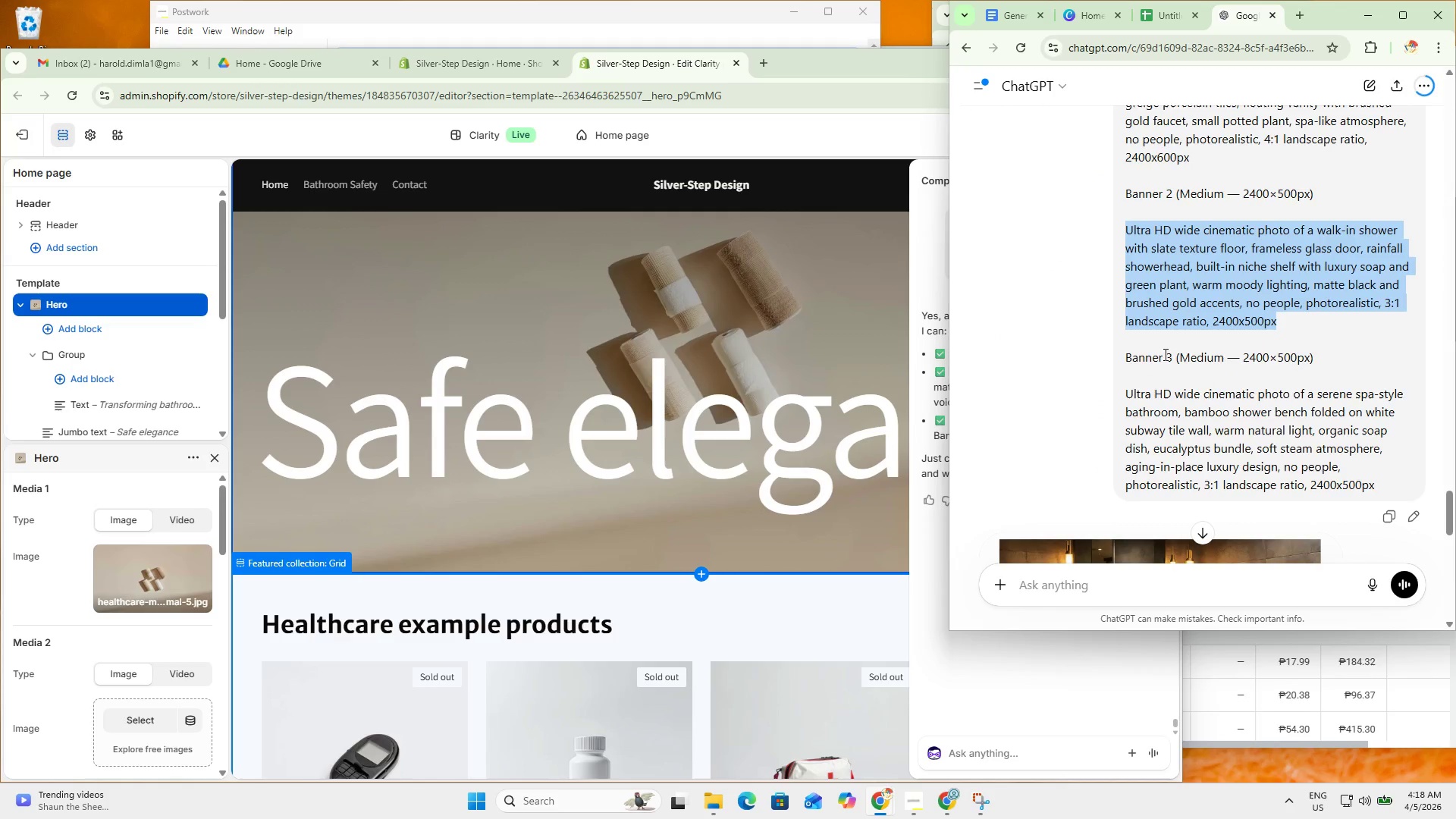 
key(Control+ControlLeft)
 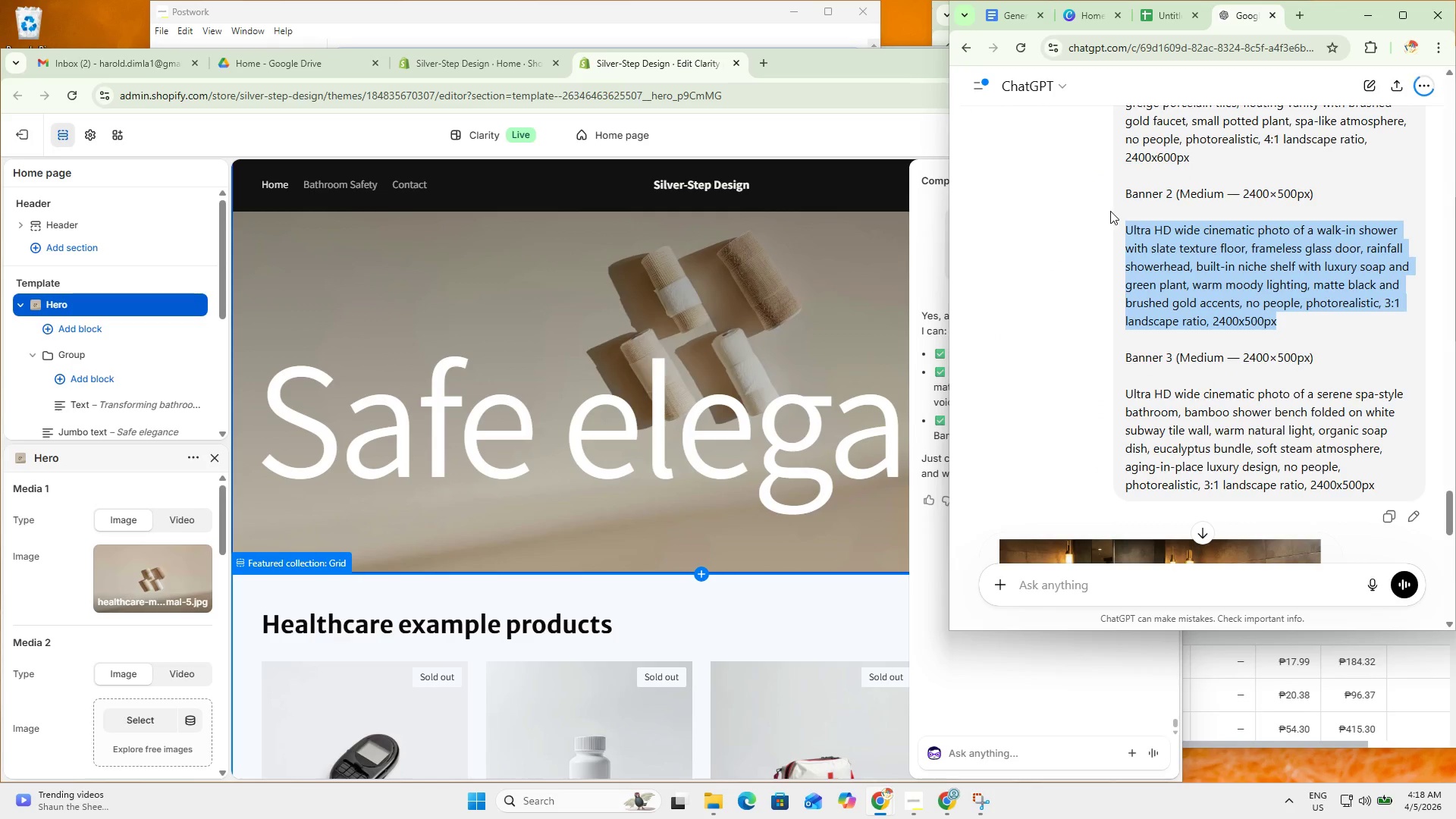 
key(Control+C)
 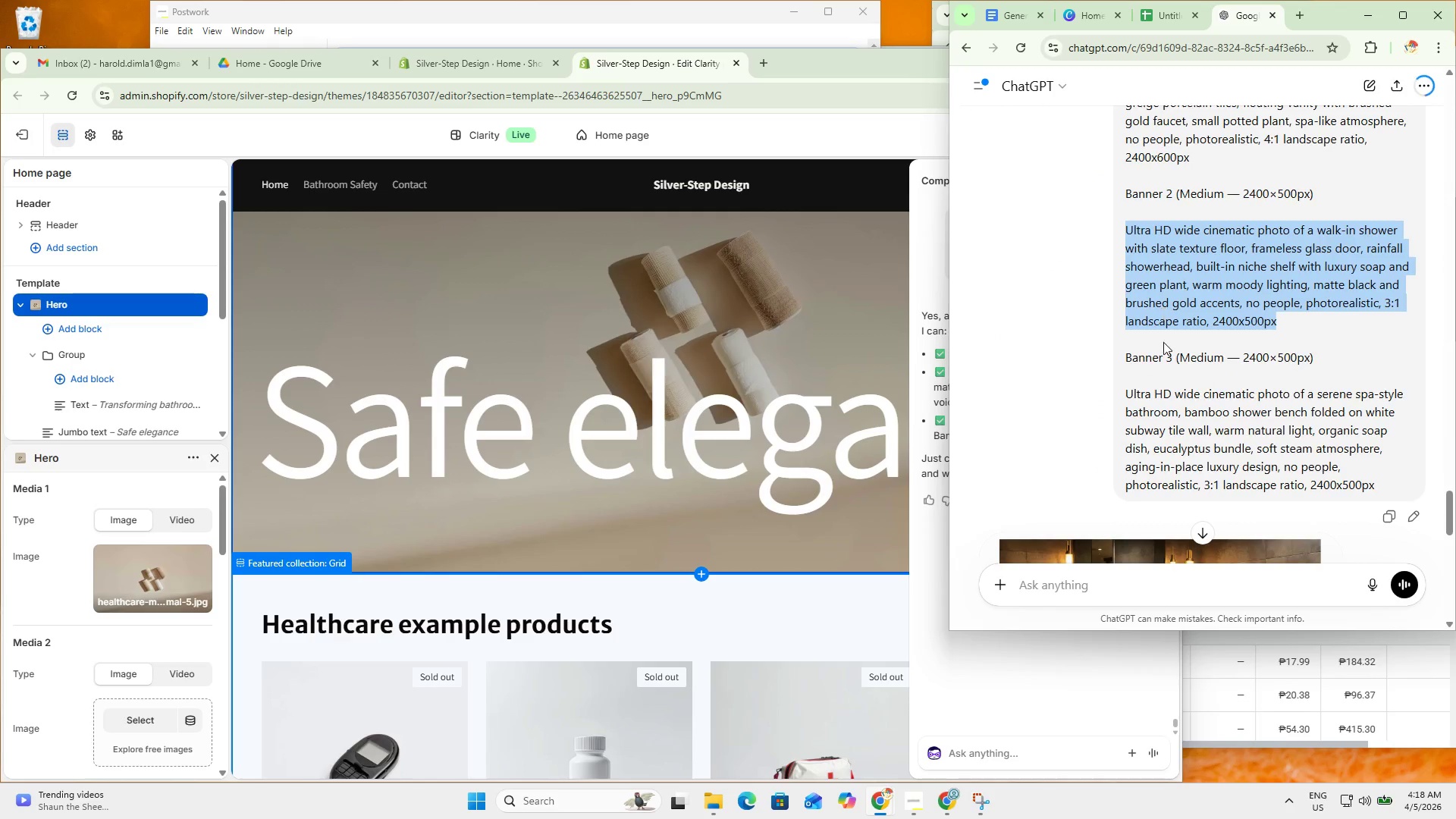 
key(Control+C)
 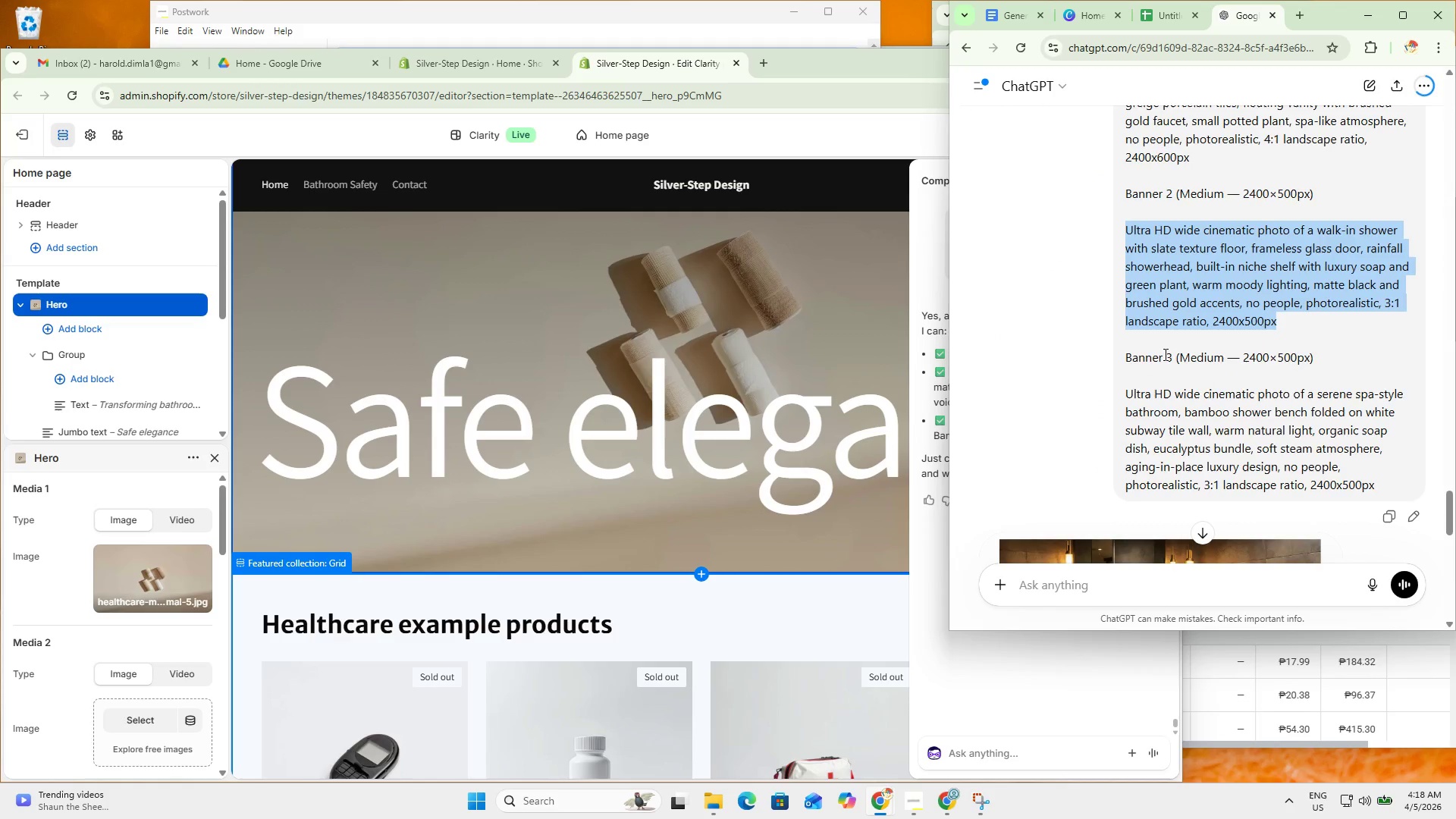 
key(Control+C)
 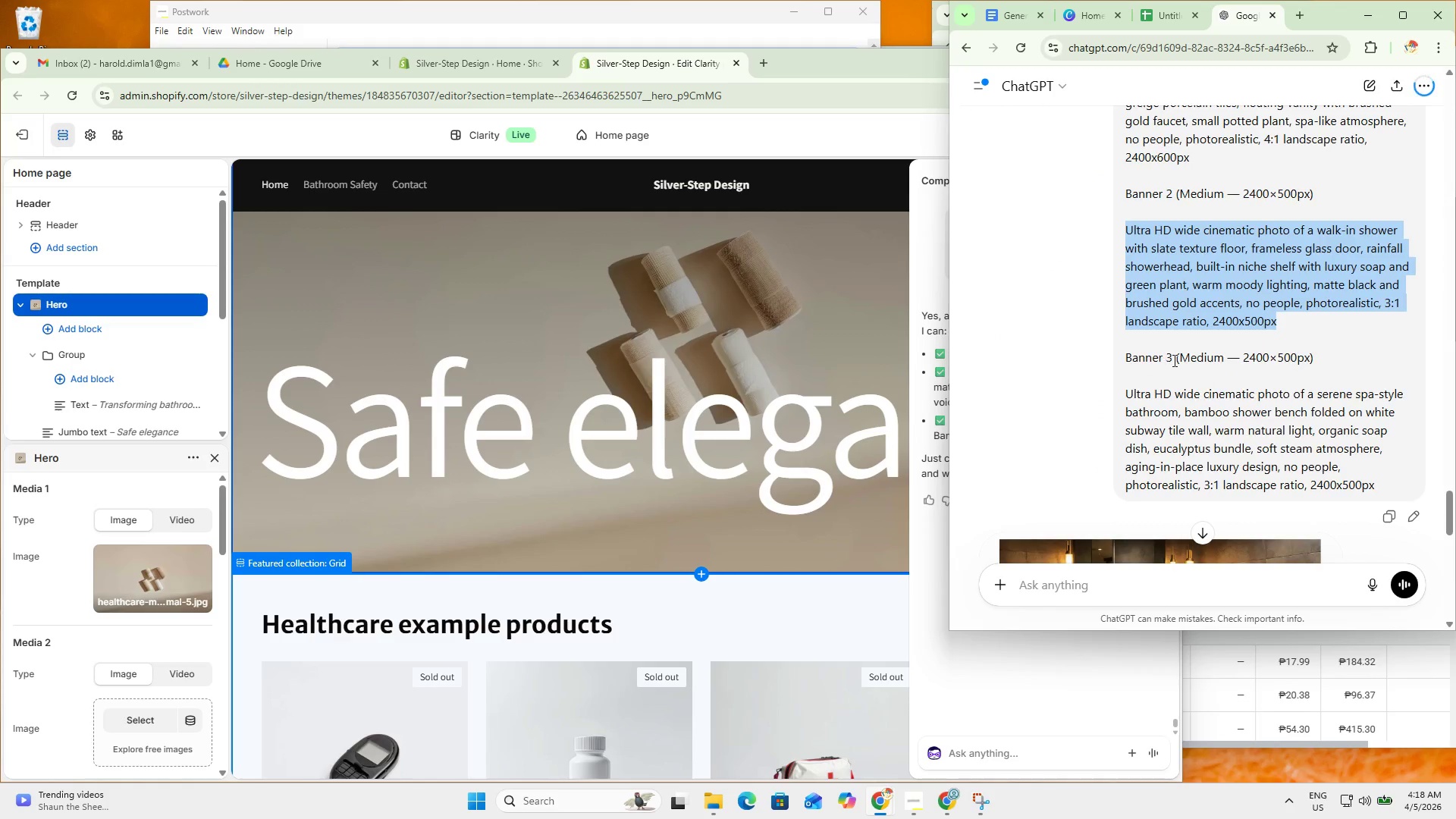 
scroll: coordinate [1217, 402], scroll_direction: down, amount: 12.0
 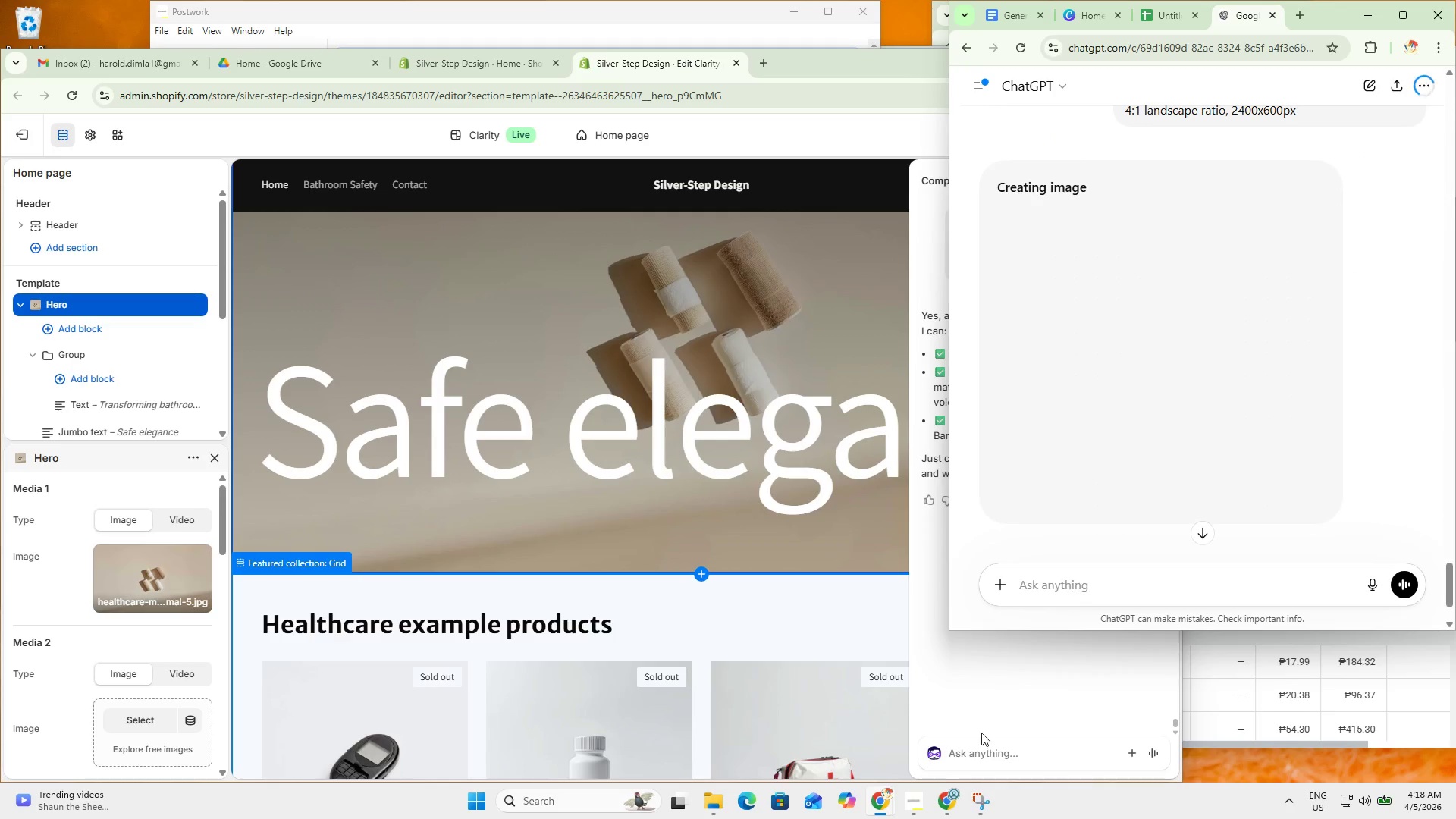 
left_click([1009, 714])
 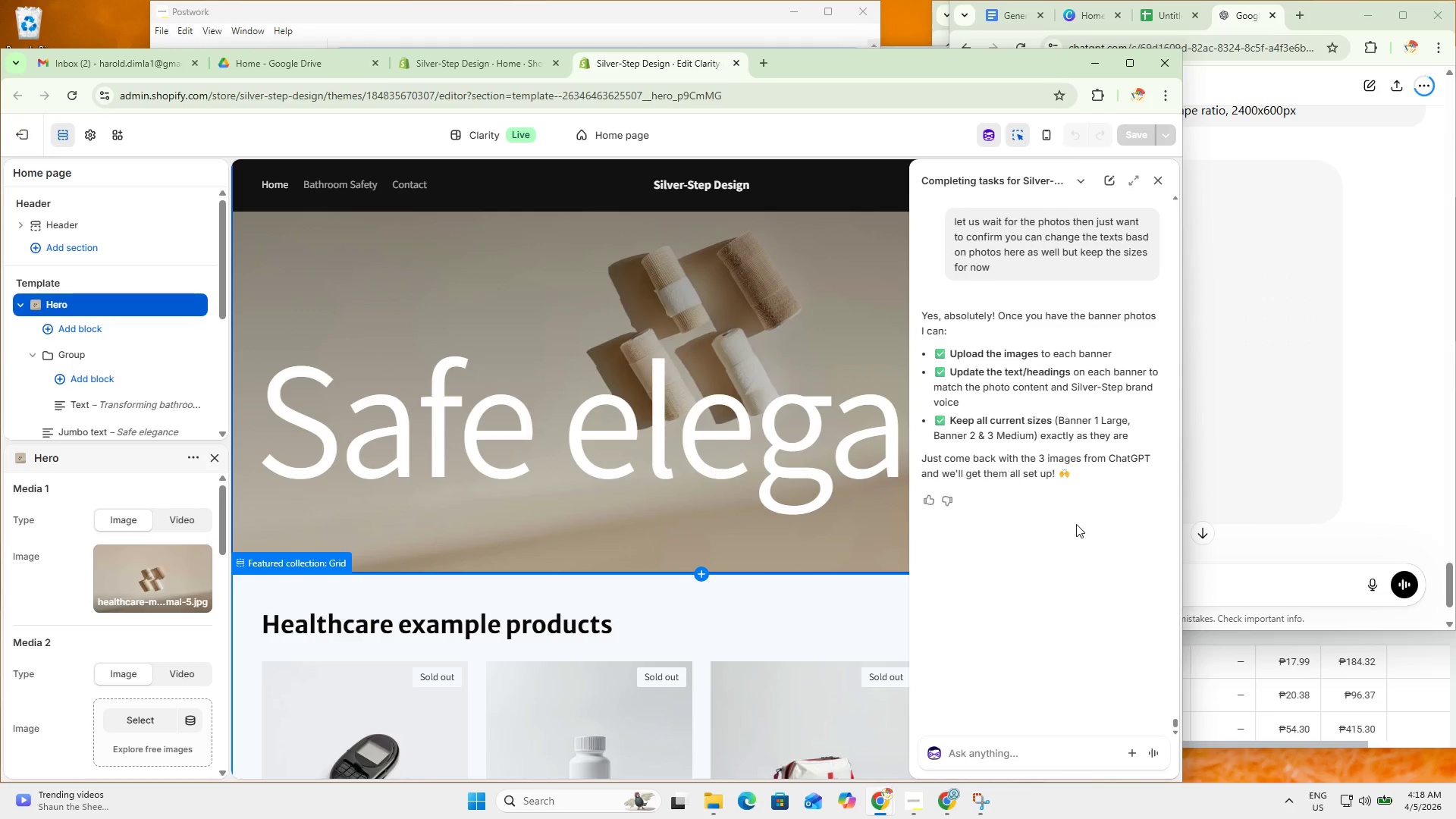 
wait(10.33)
 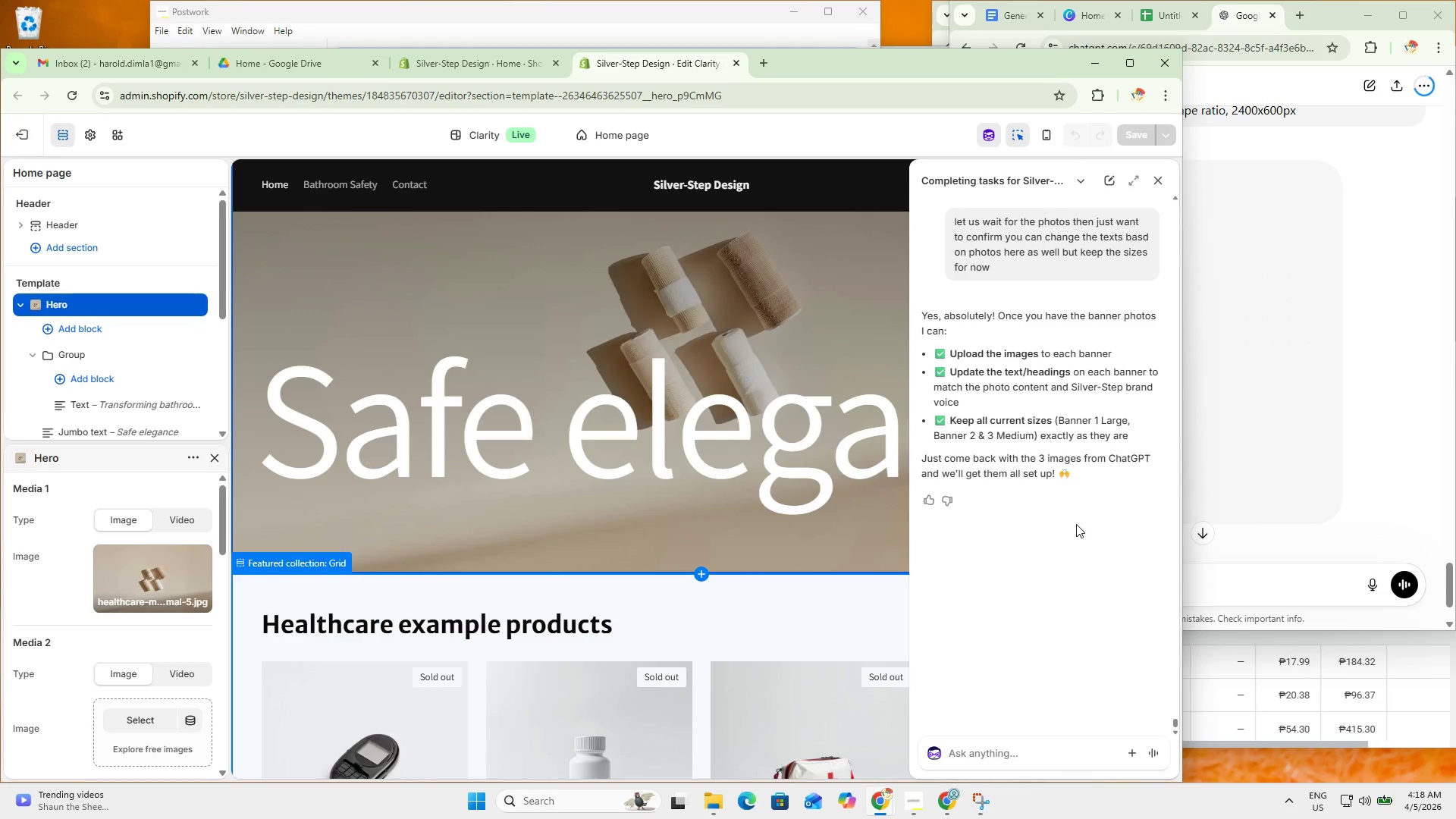 
scroll: coordinate [764, 660], scroll_direction: down, amount: 4.0
 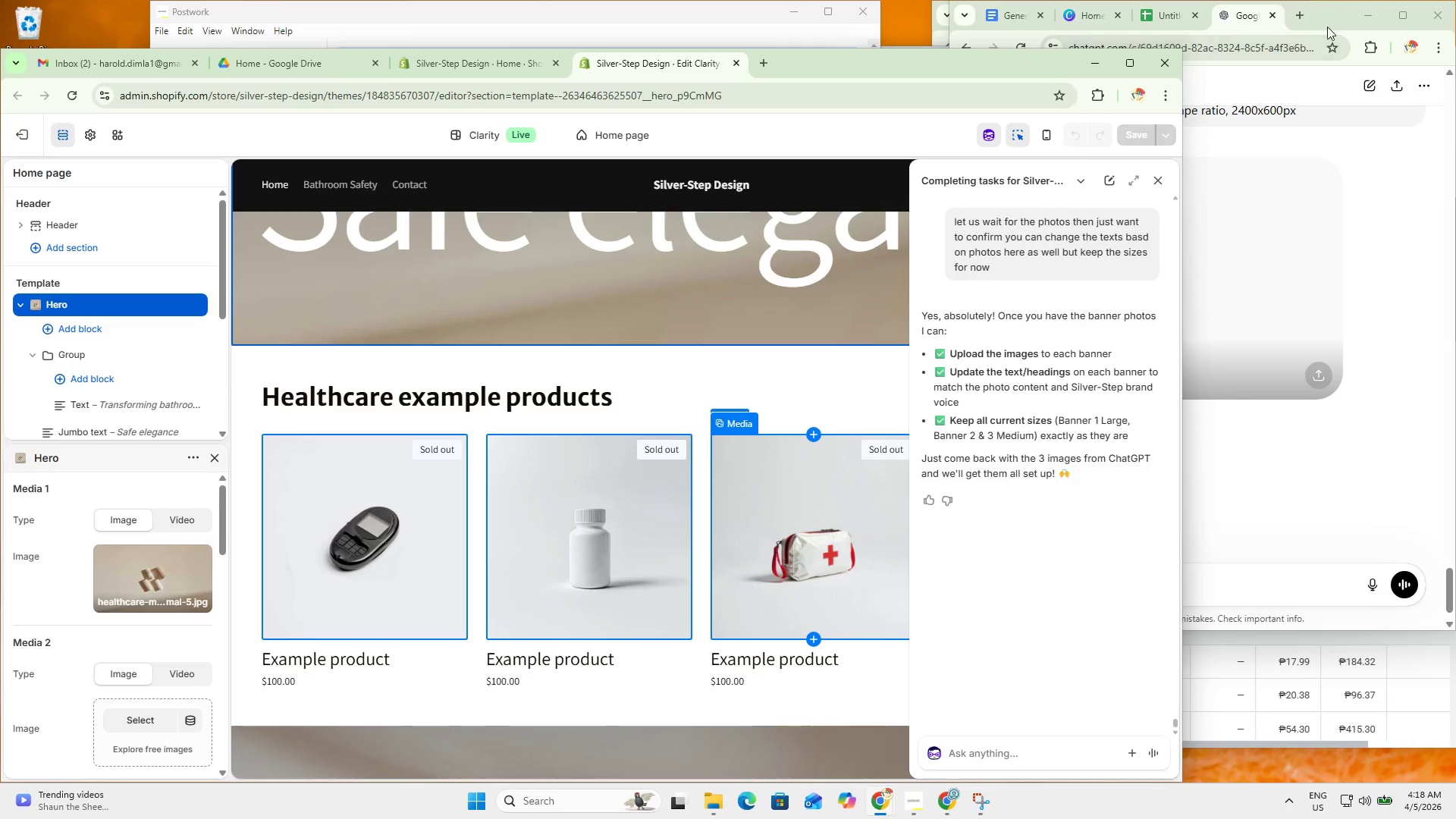 
left_click([1333, 18])
 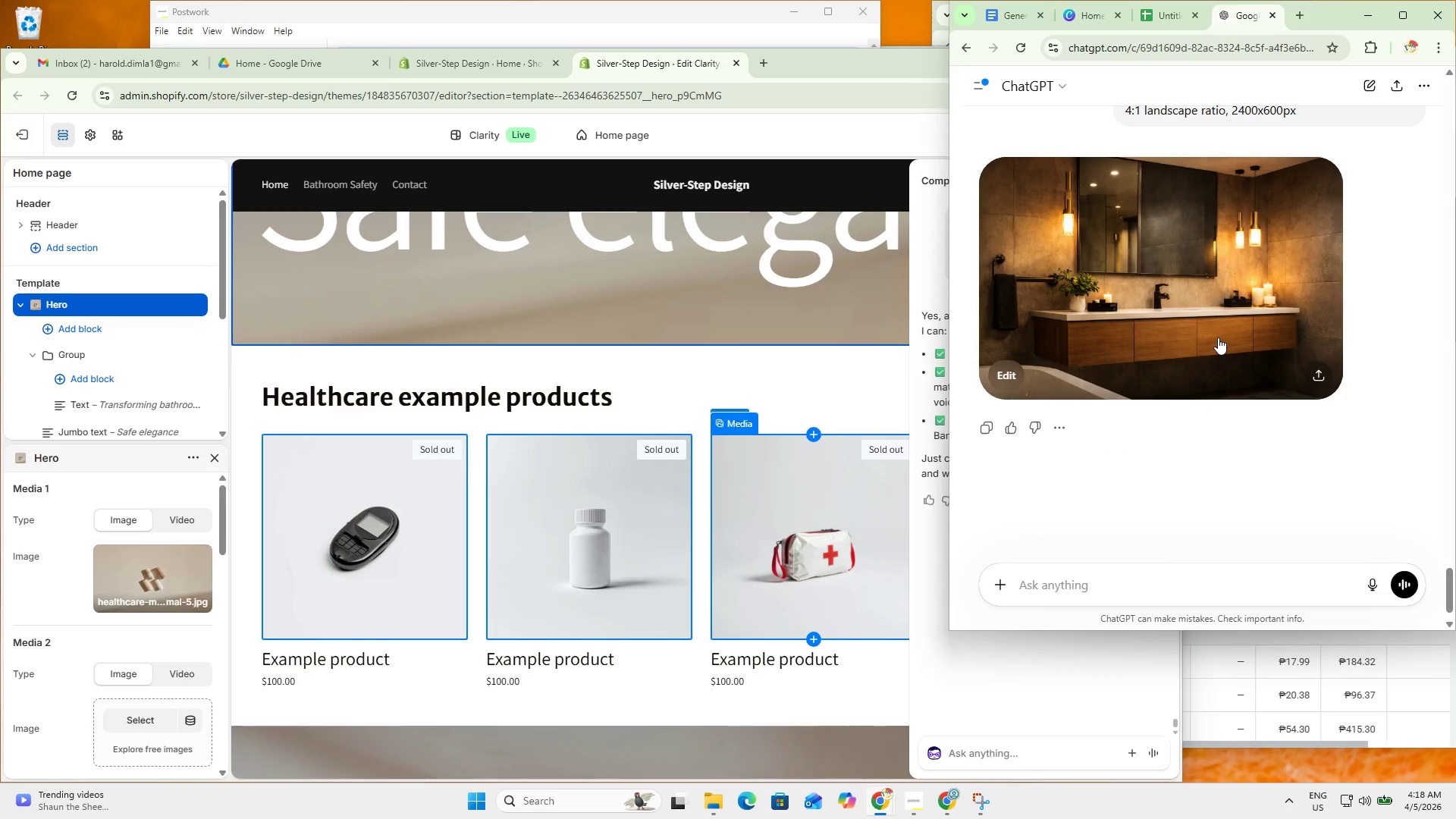 
wait(6.47)
 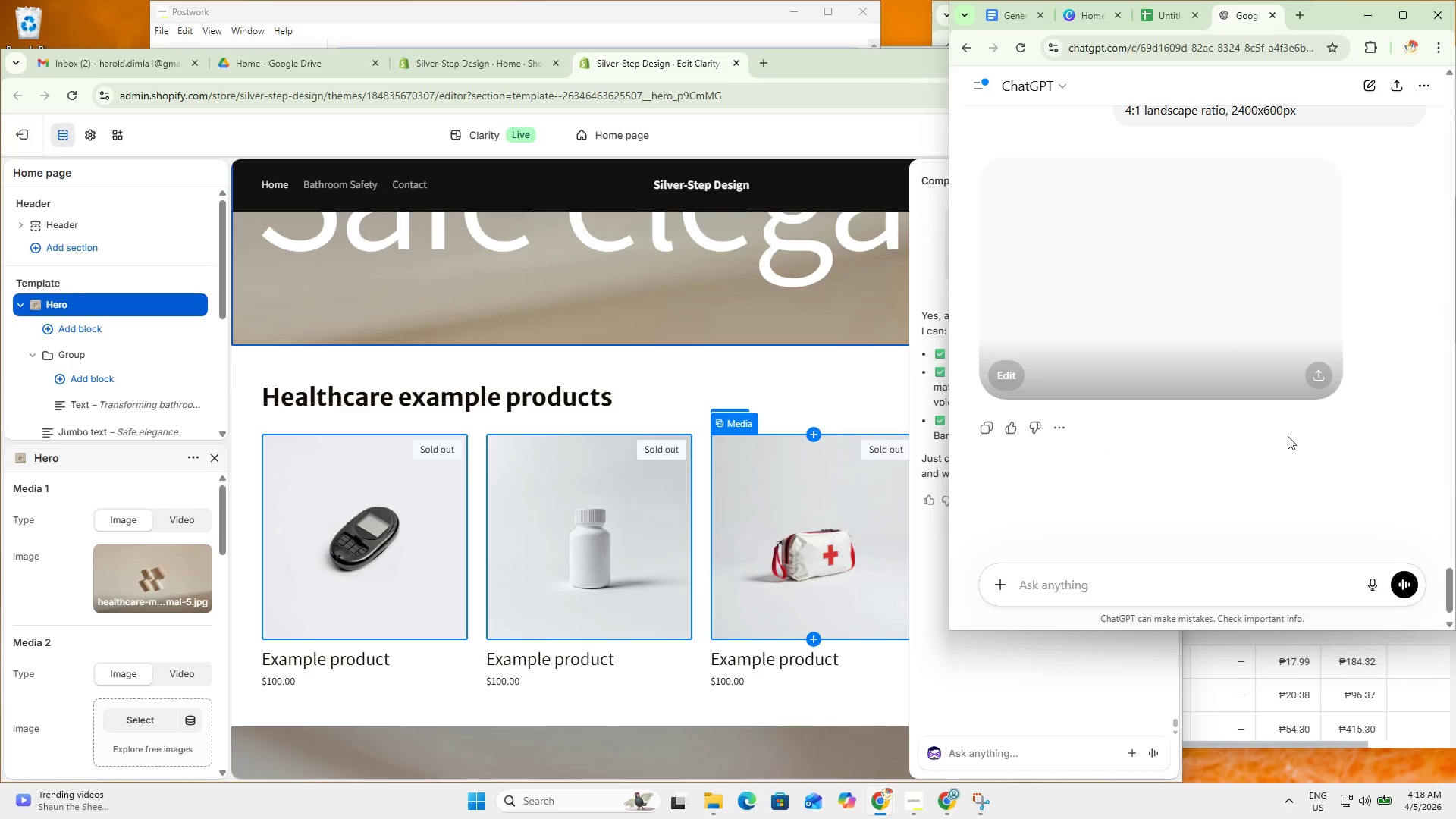 
left_click([1221, 350])
 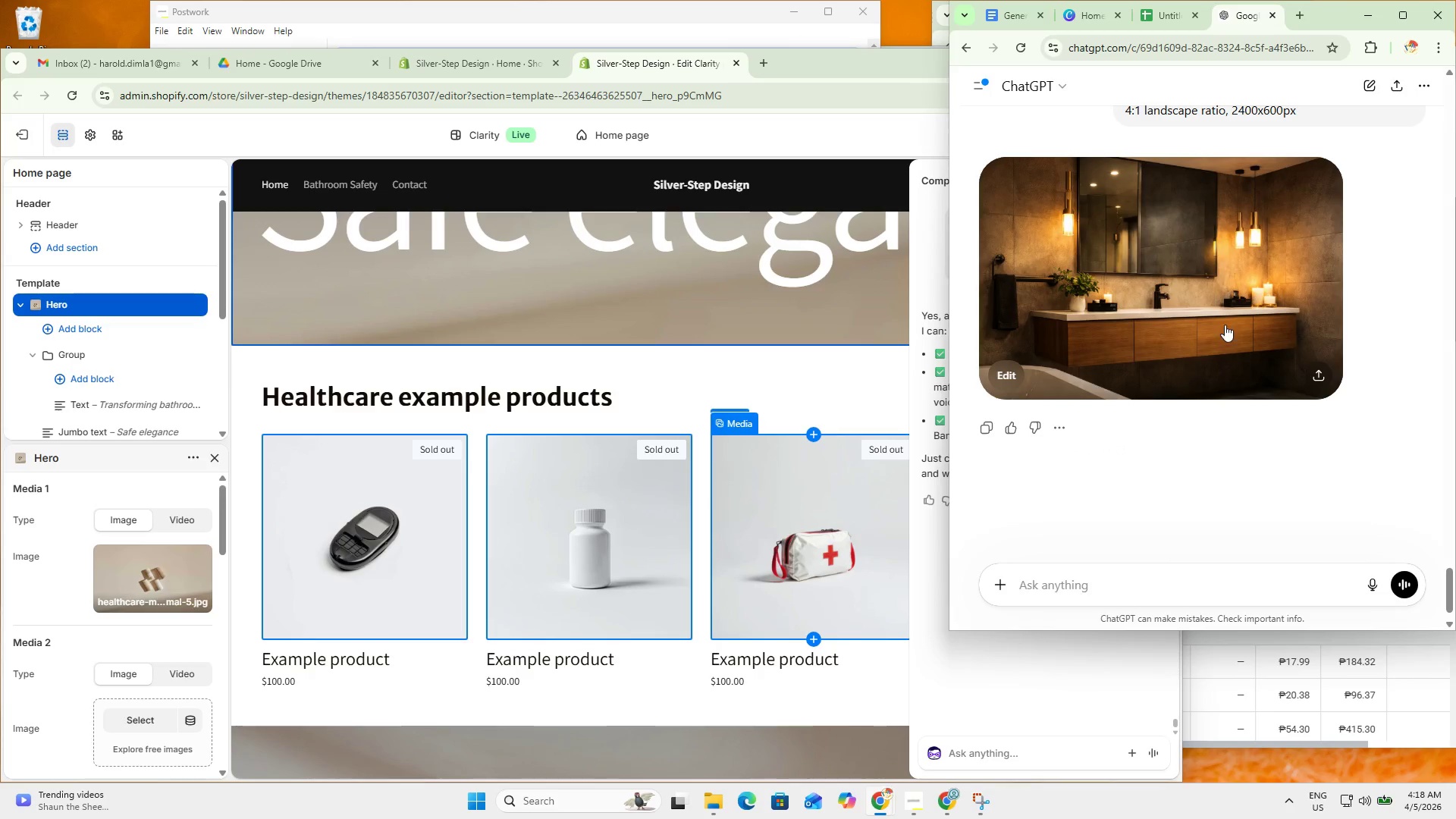 
right_click([1224, 318])
 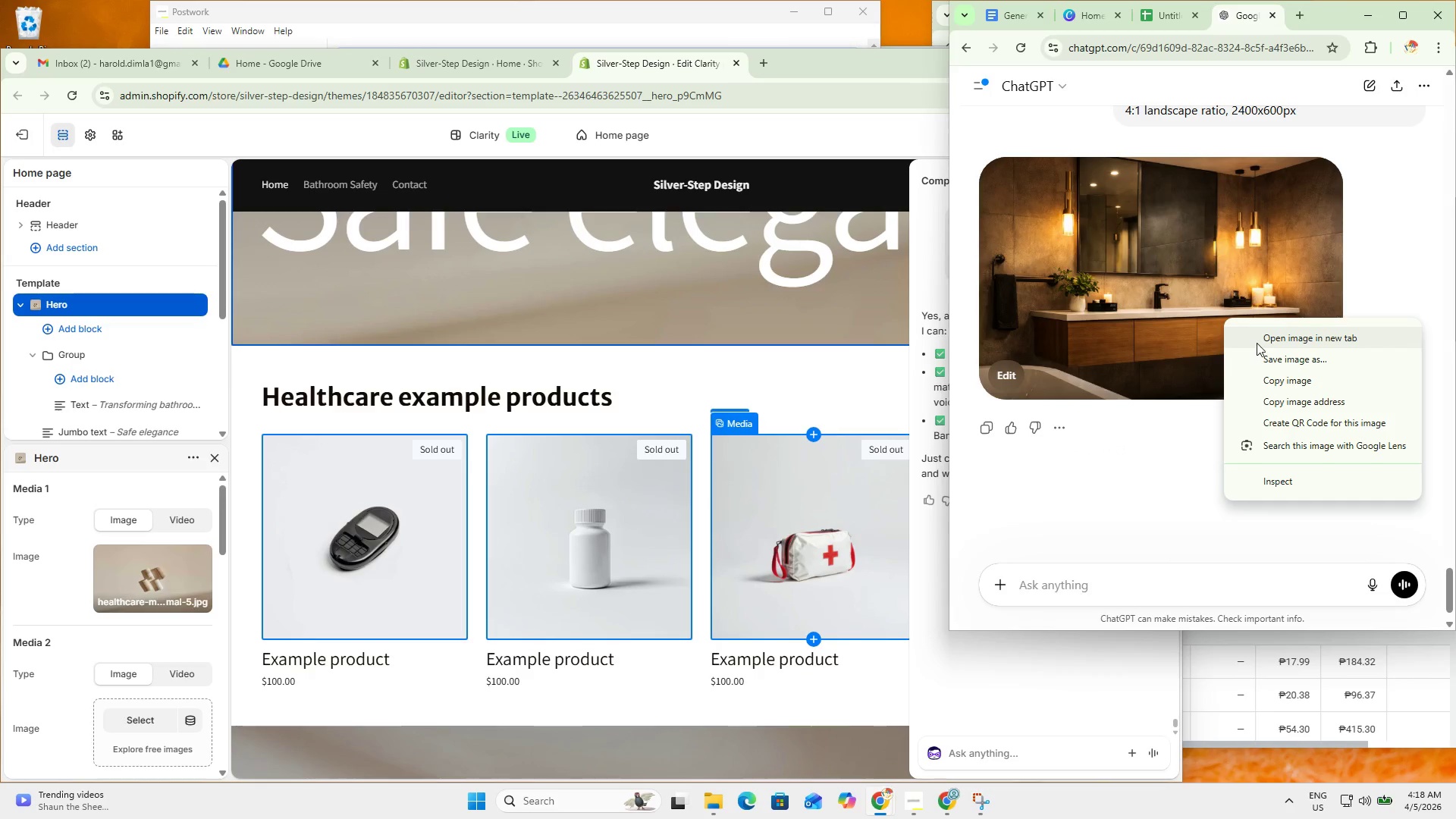 
left_click([1263, 338])
 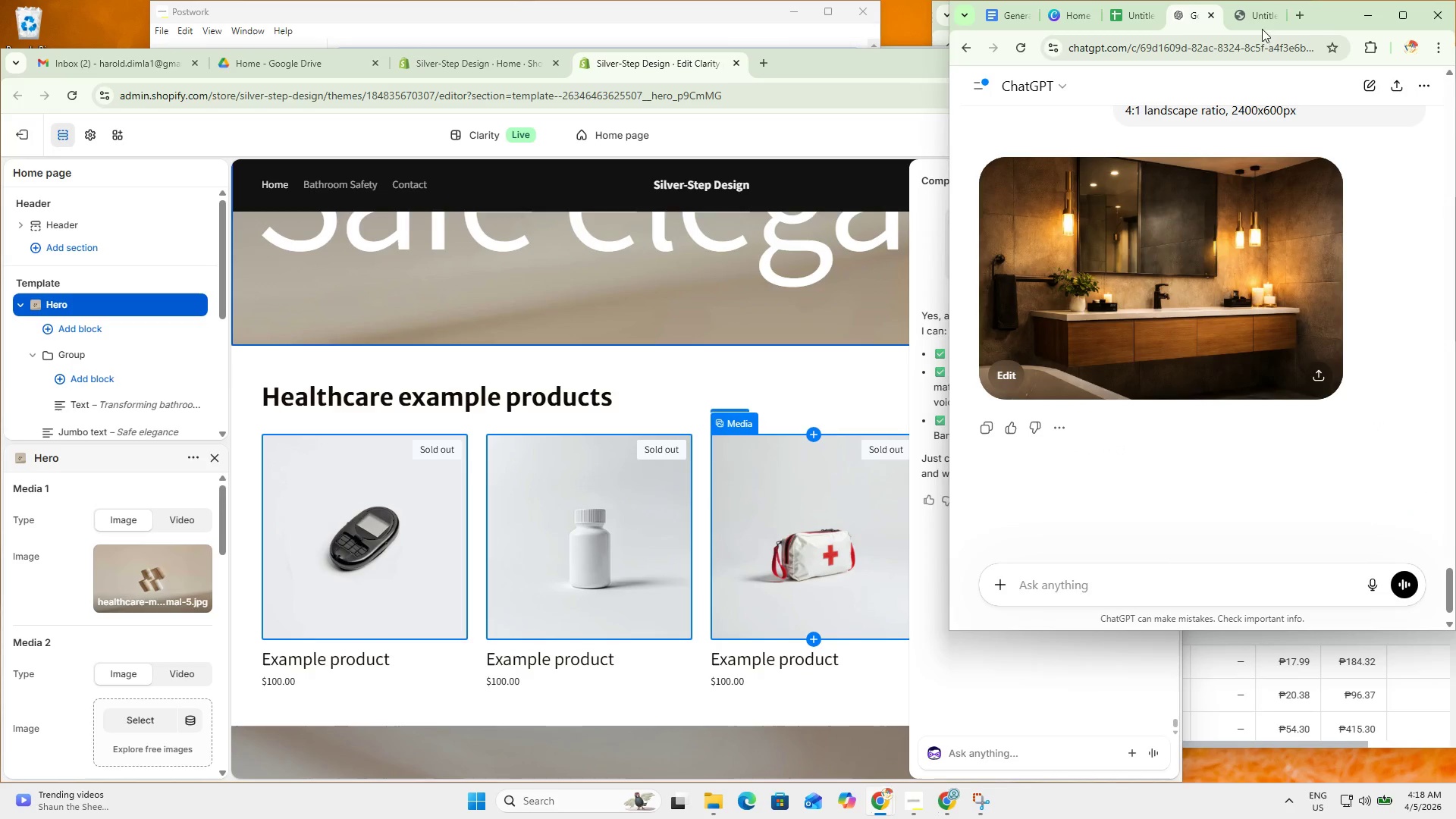 
left_click([1257, 6])
 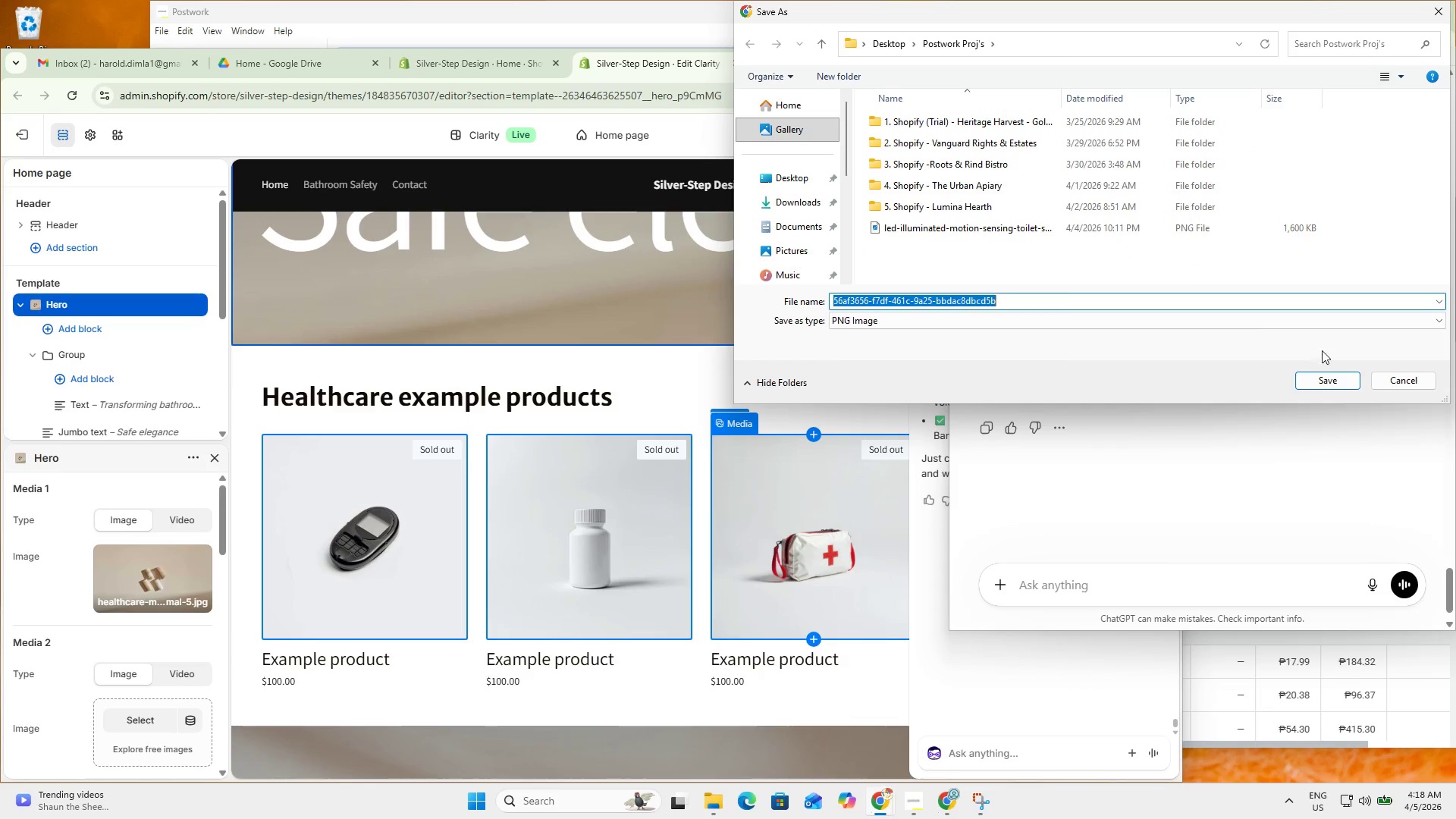 
left_click([1339, 381])
 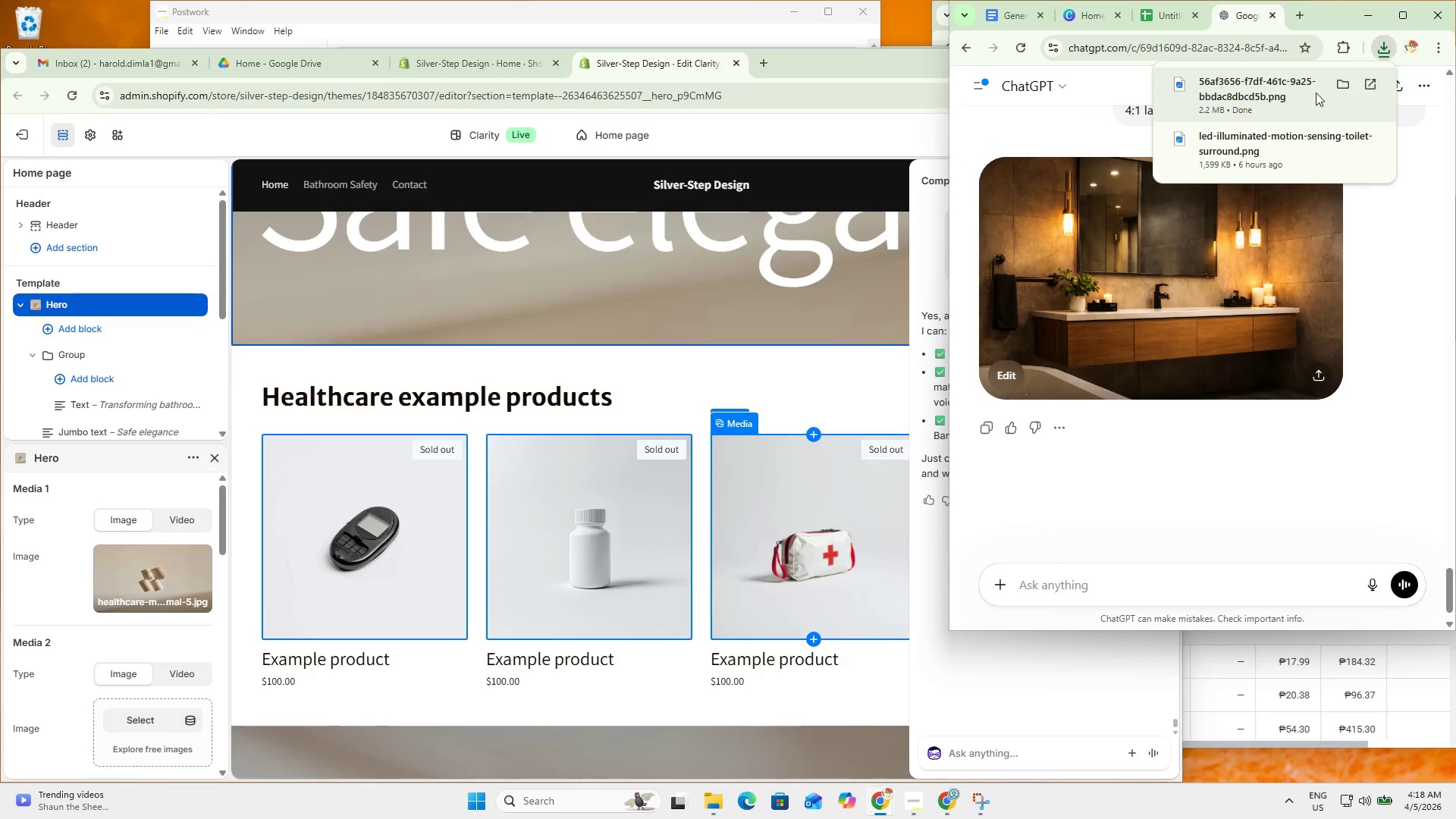 
left_click([1345, 93])
 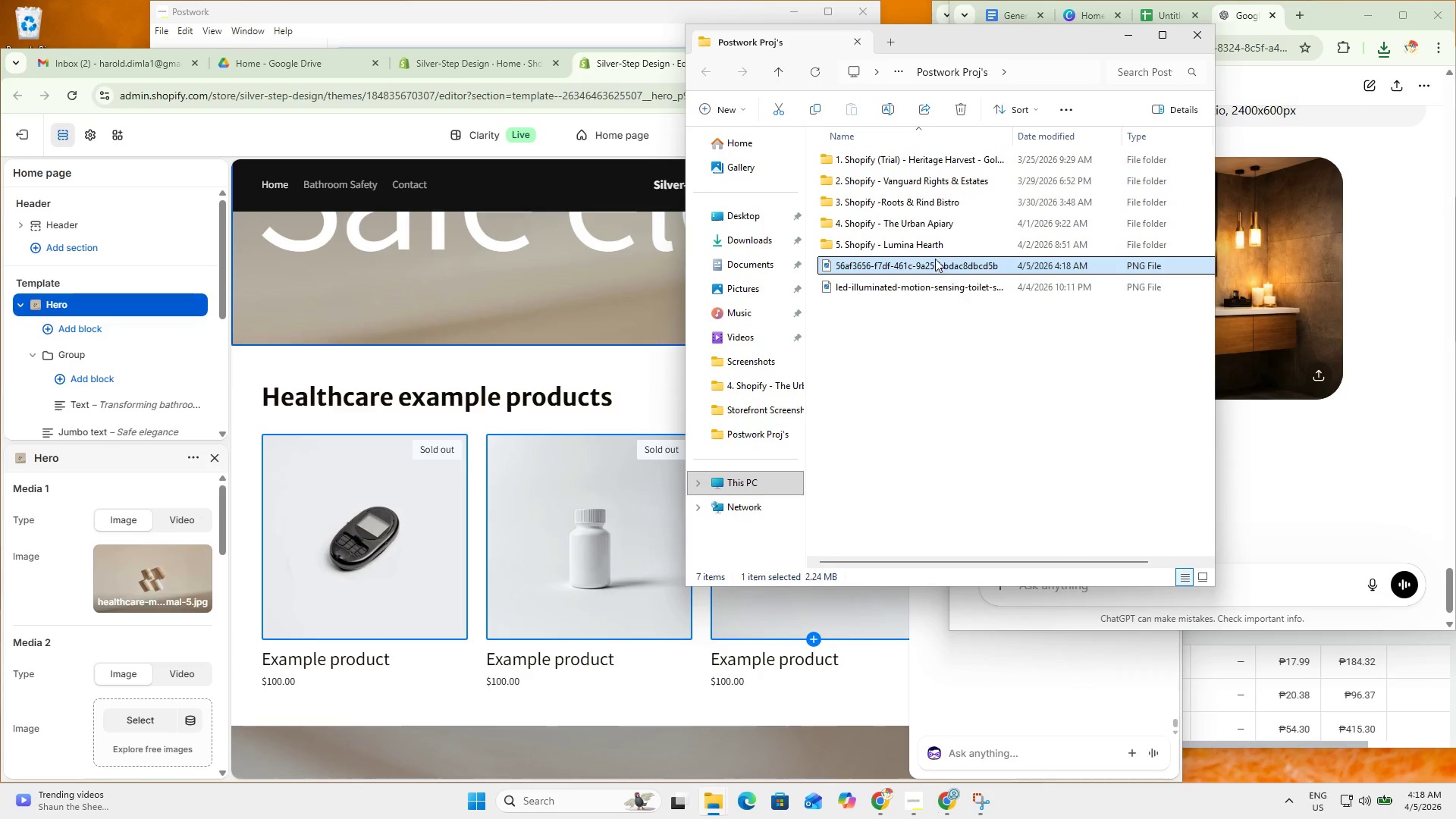 
double_click([935, 266])
 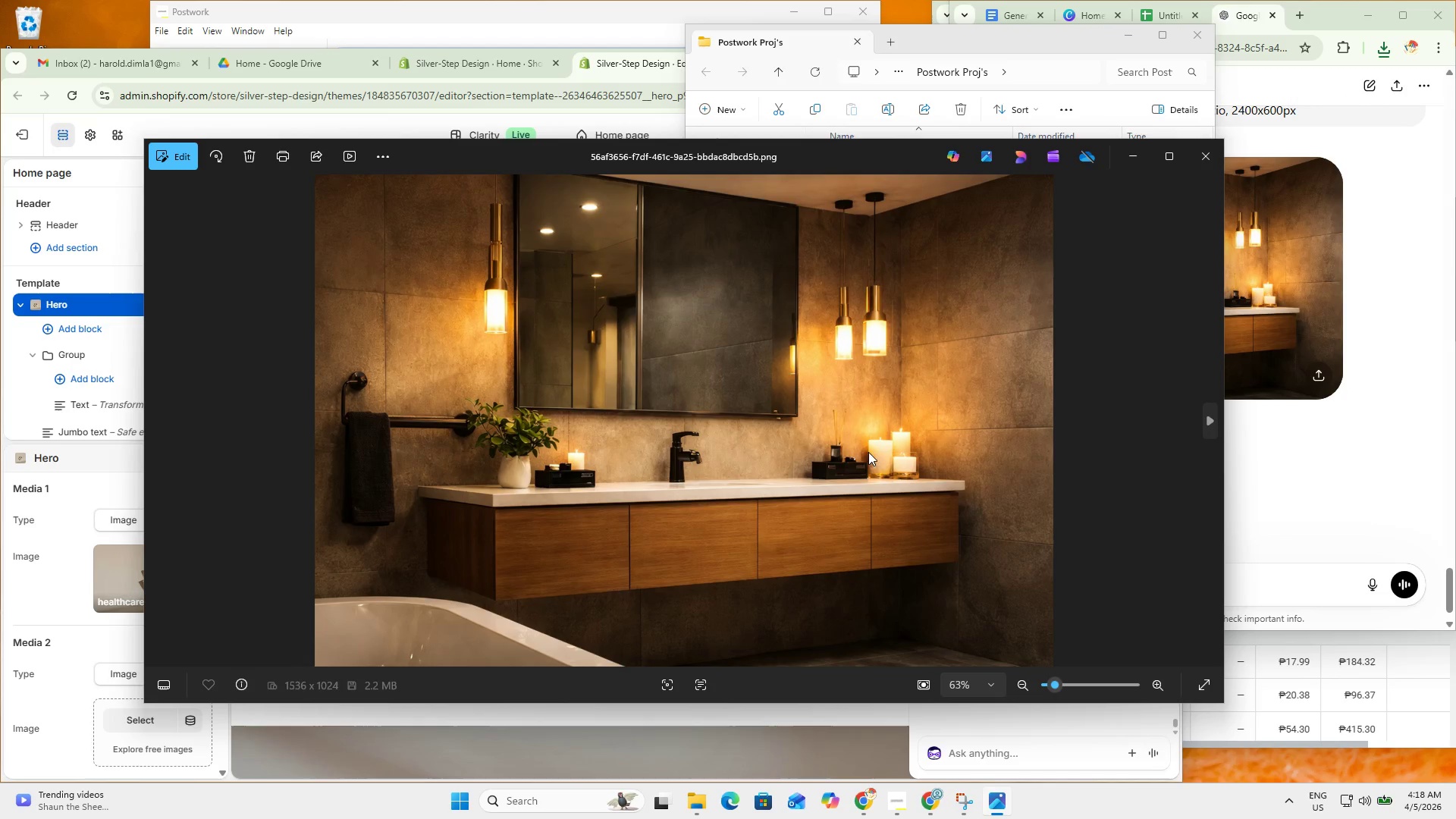 
scroll: coordinate [857, 482], scroll_direction: up, amount: 6.0
 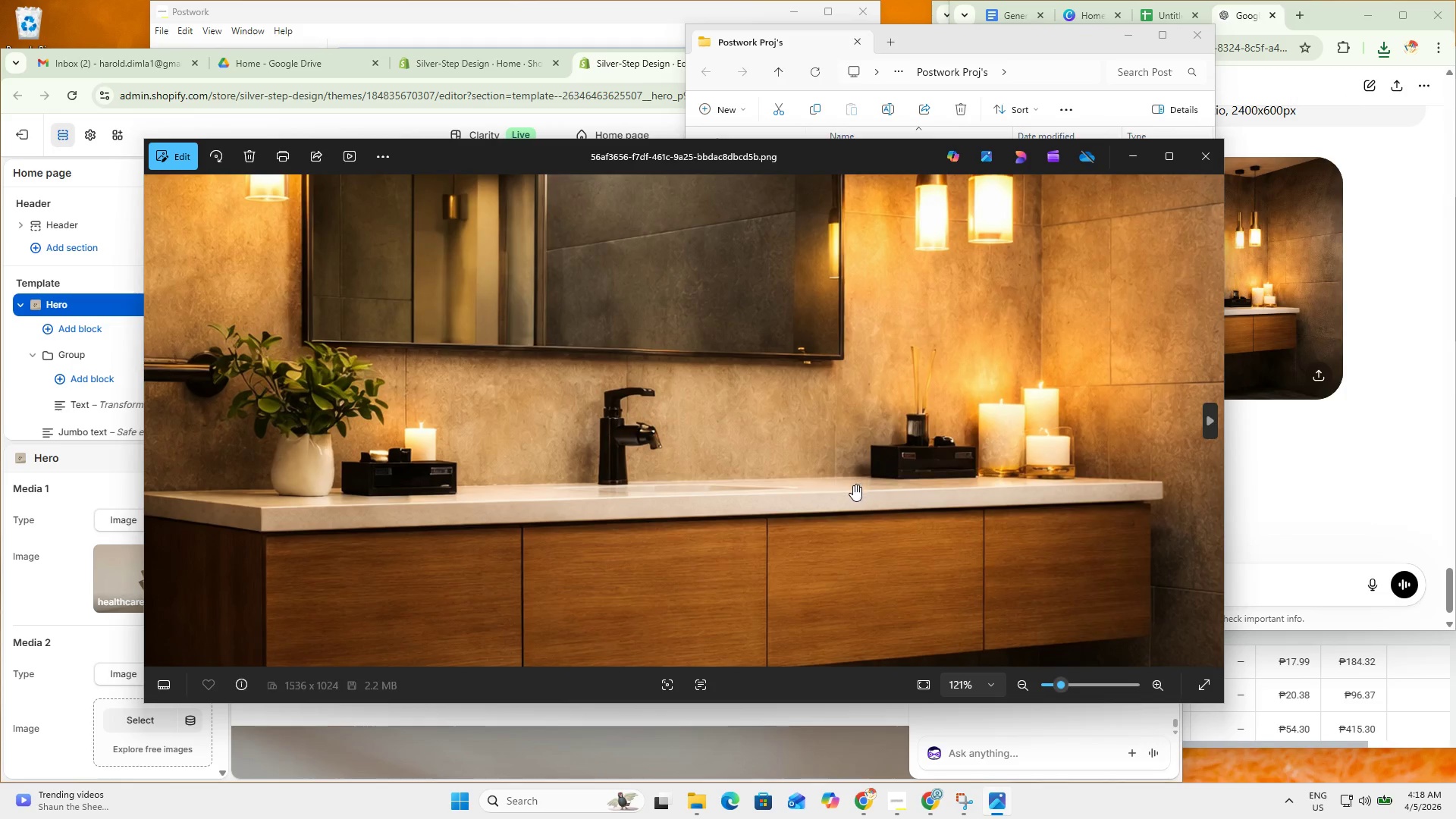 
scroll: coordinate [856, 502], scroll_direction: down, amount: 11.0
 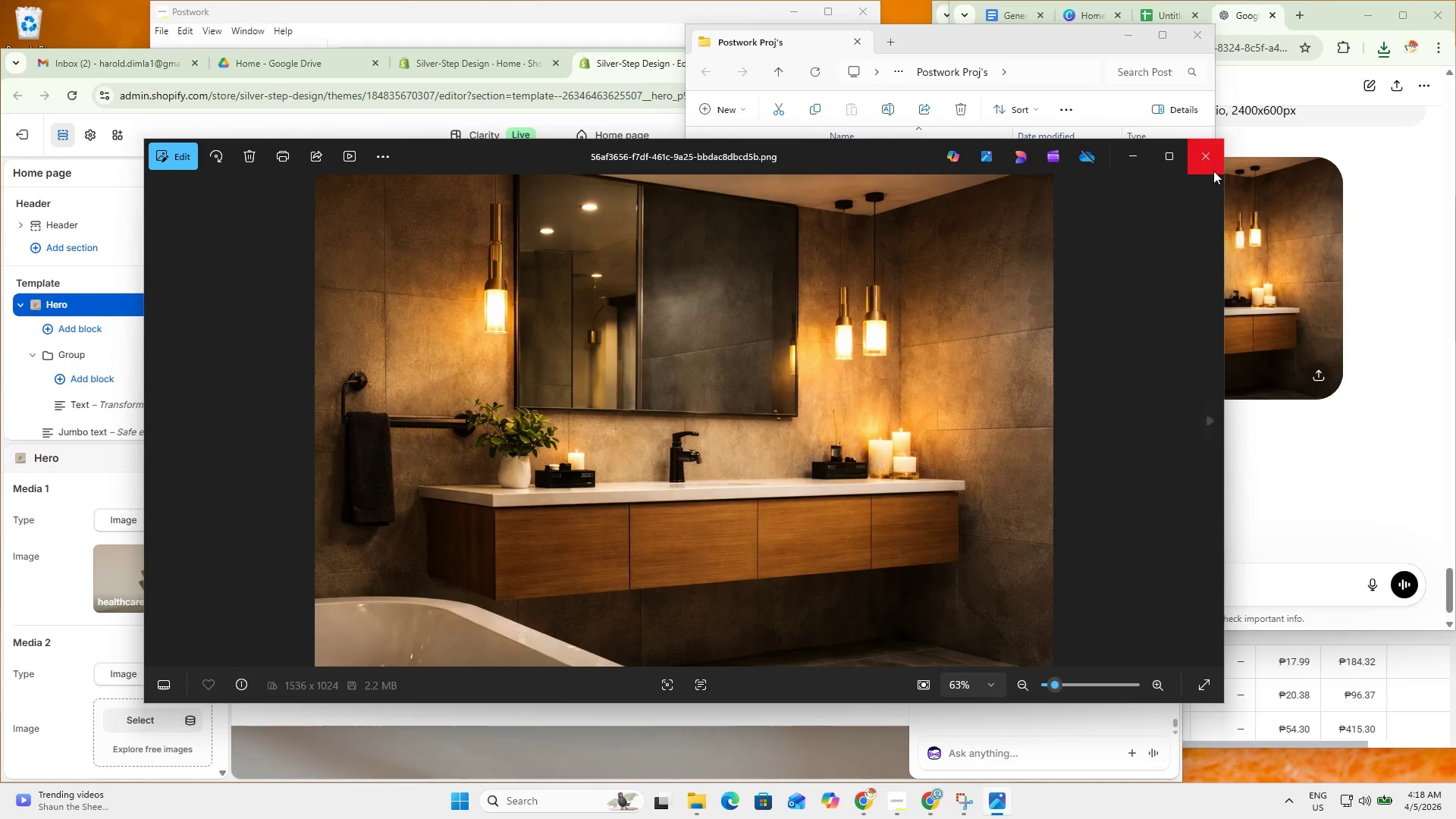 
left_click([1207, 162])
 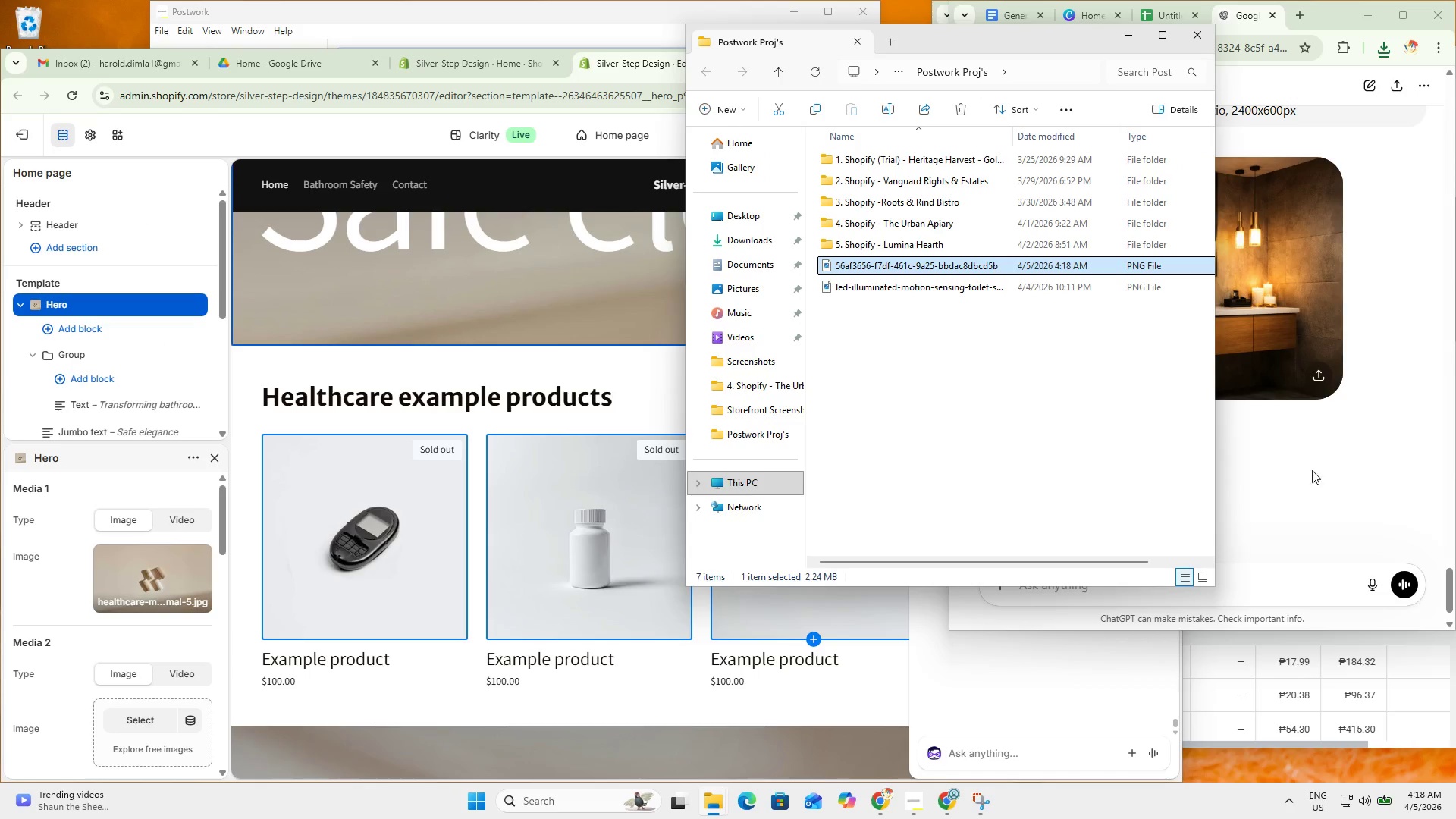 
left_click([1319, 491])
 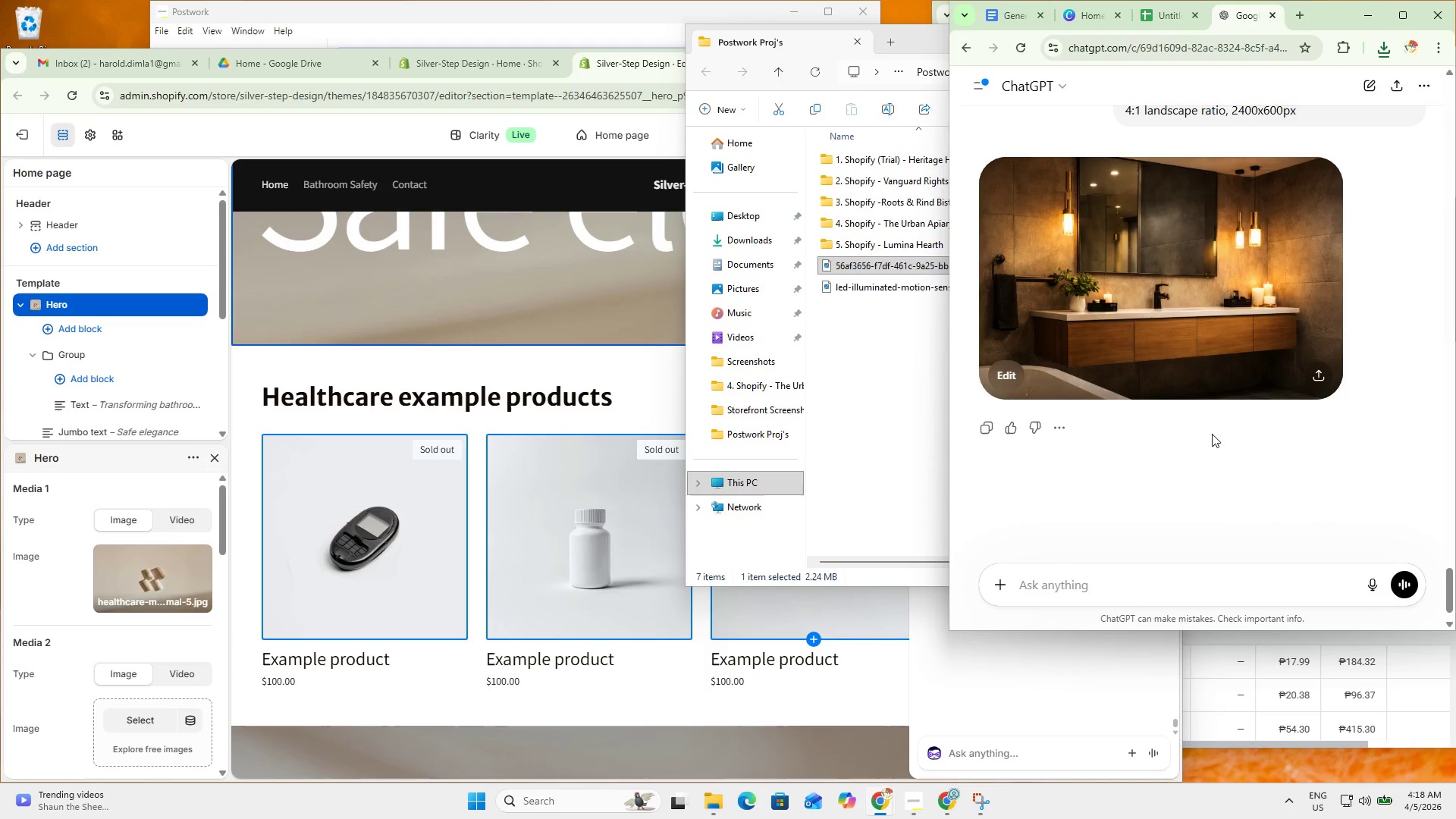 
scroll: coordinate [1254, 389], scroll_direction: up, amount: 12.0
 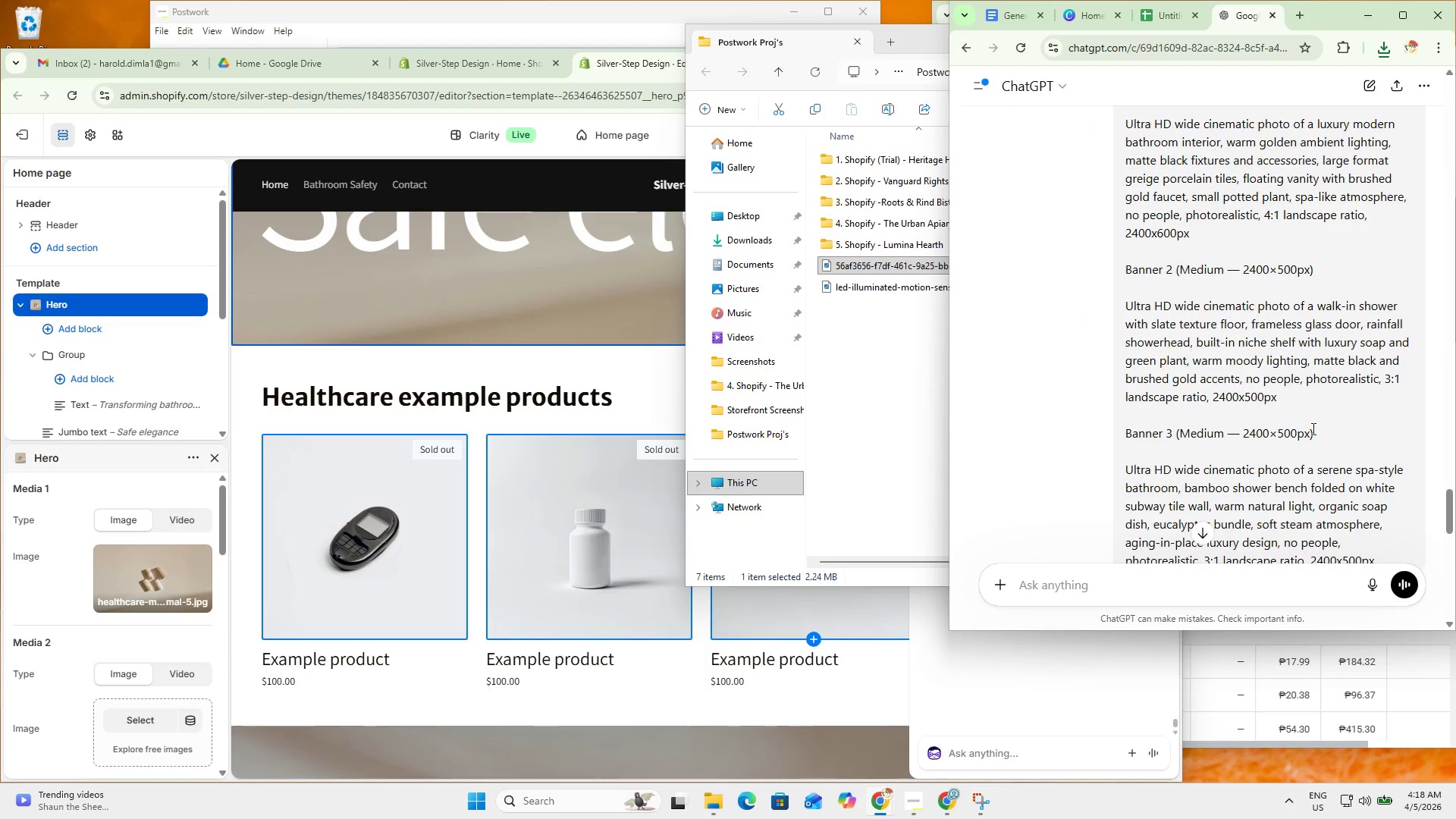 
left_click_drag(start_coordinate=[1310, 397], to_coordinate=[1124, 270])
 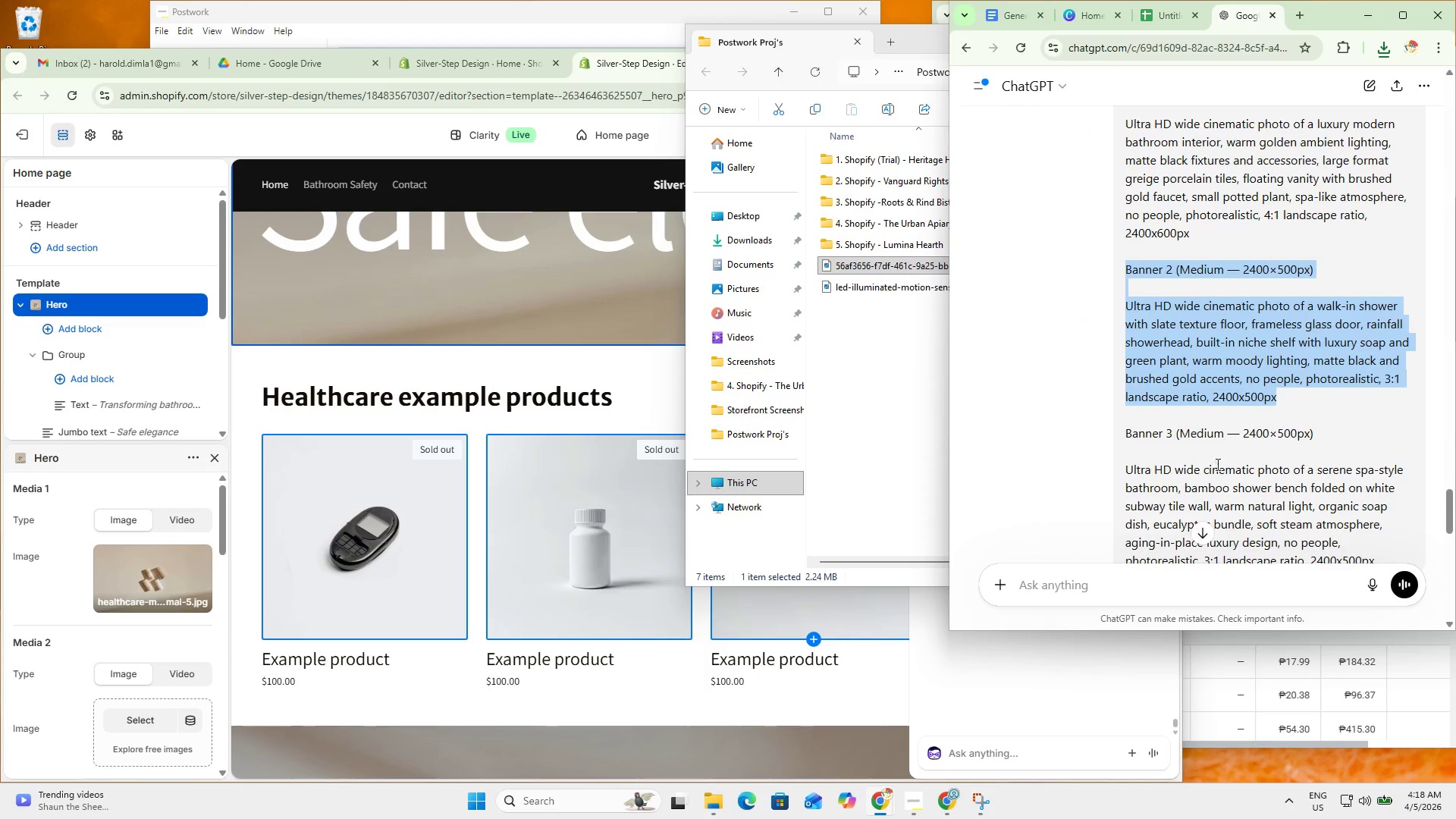 
key(Control+C)
 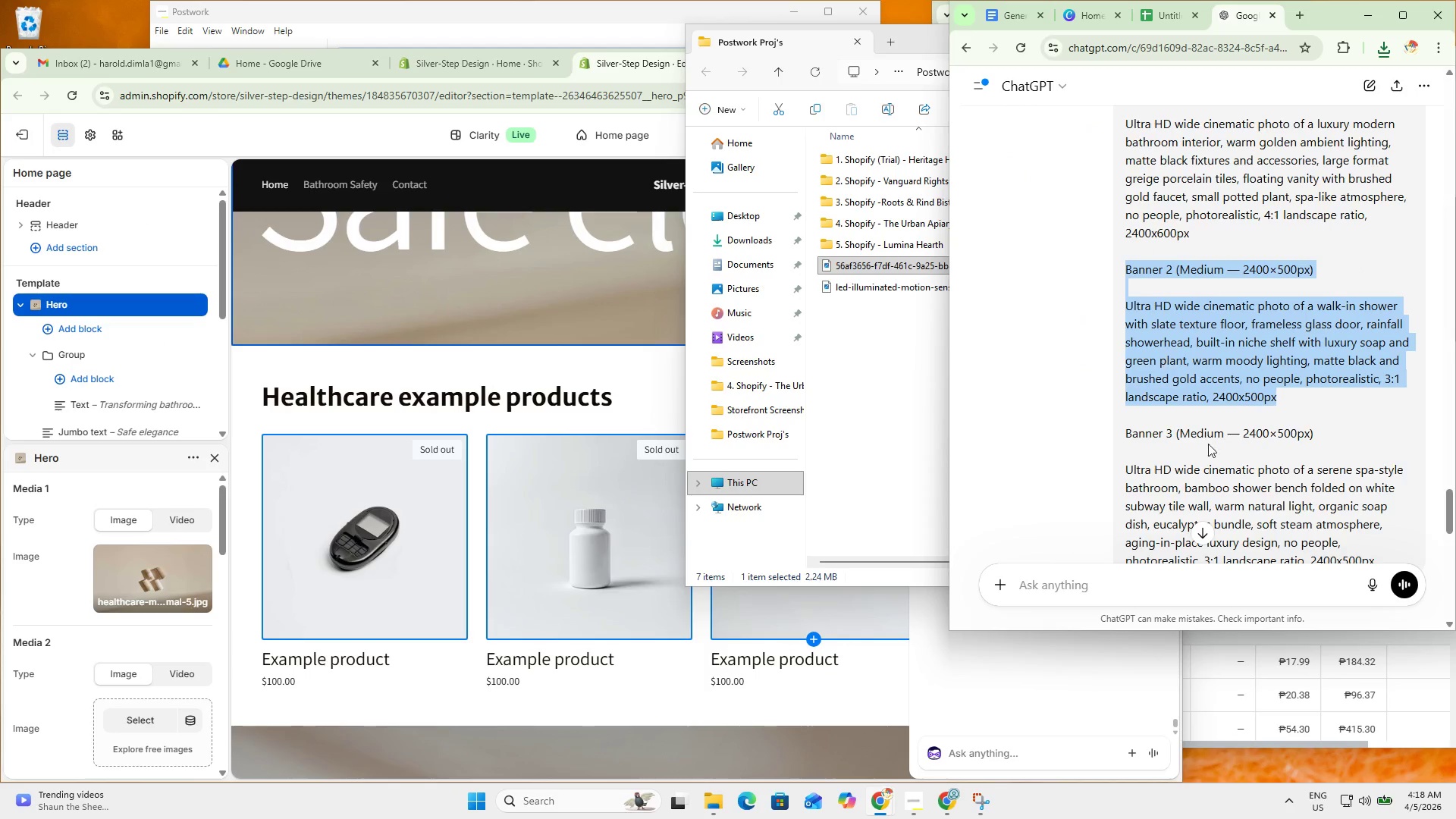 
key(Control+C)
 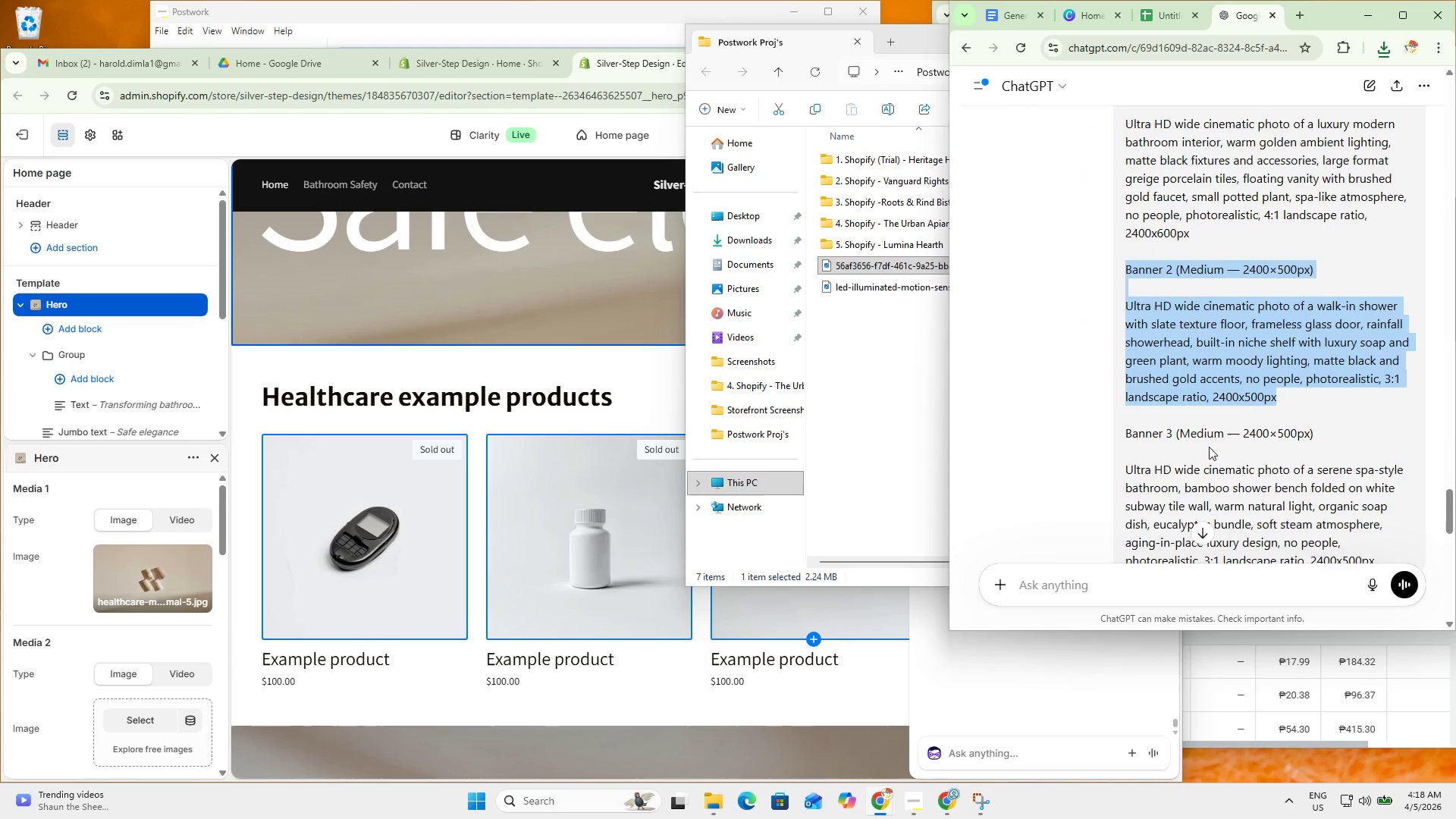 
left_click([1203, 582])
 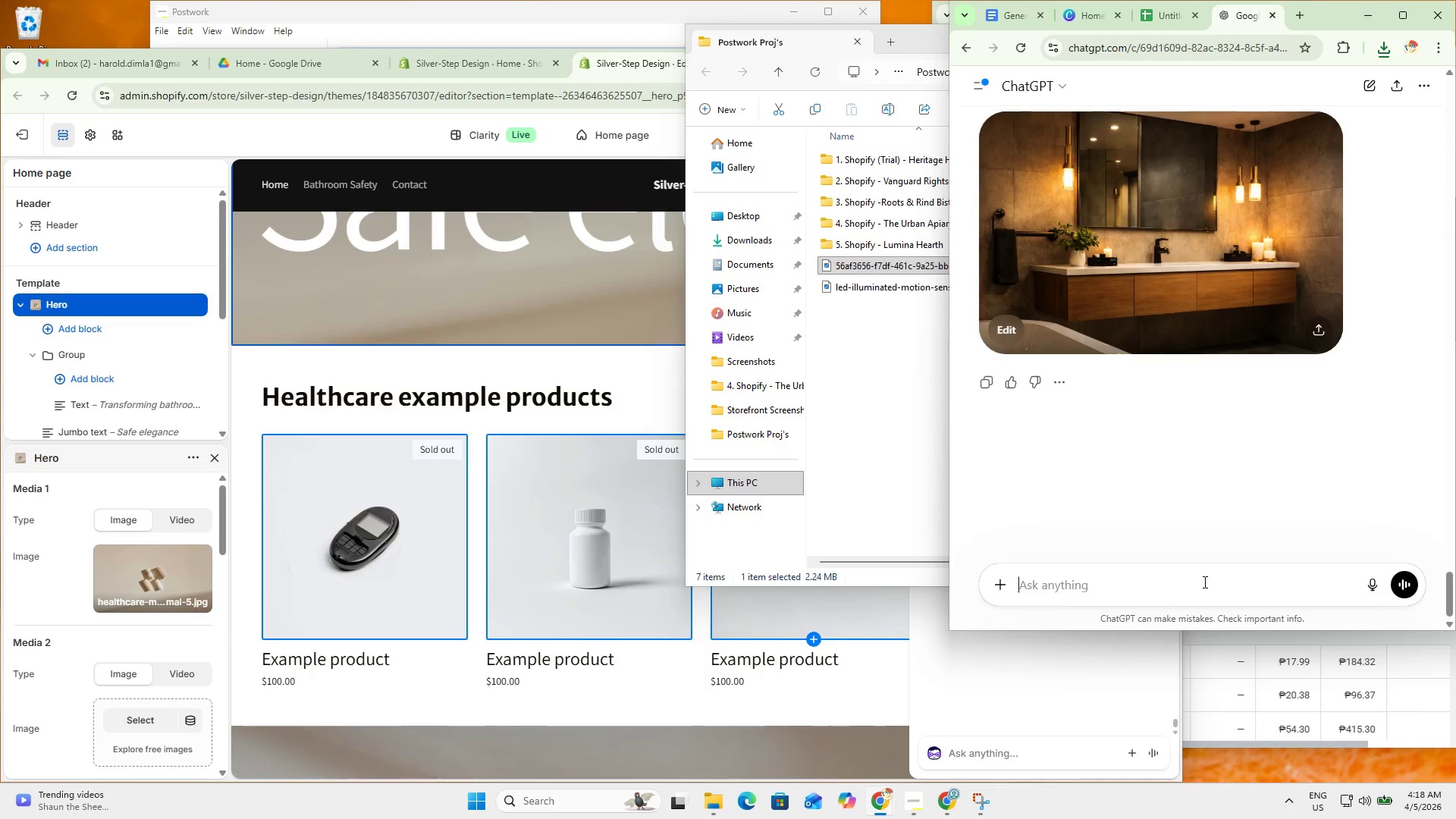 
scroll: coordinate [1199, 558], scroll_direction: down, amount: 22.0
 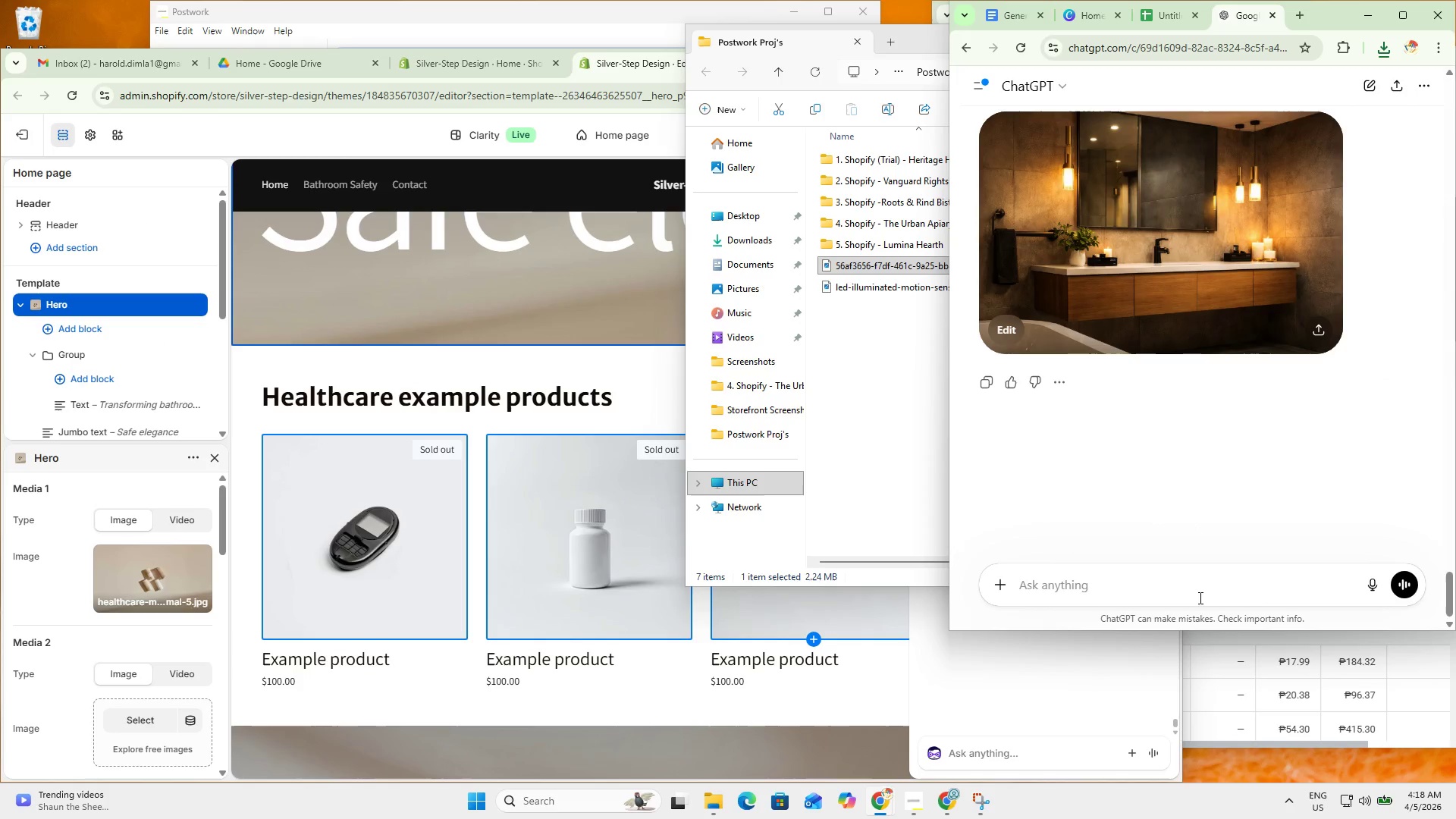 
key(Control+ControlLeft)
 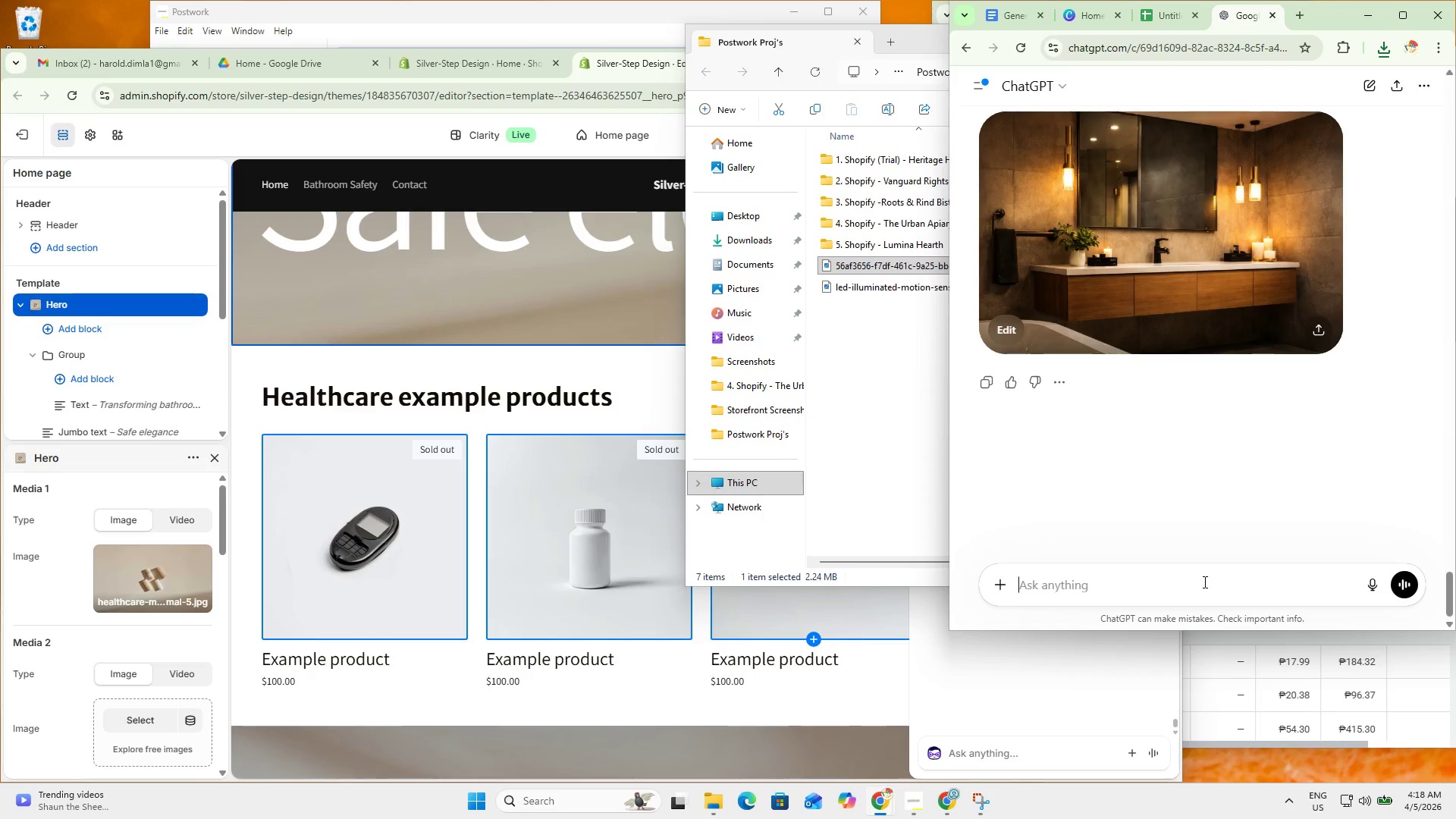 
key(Control+V)
 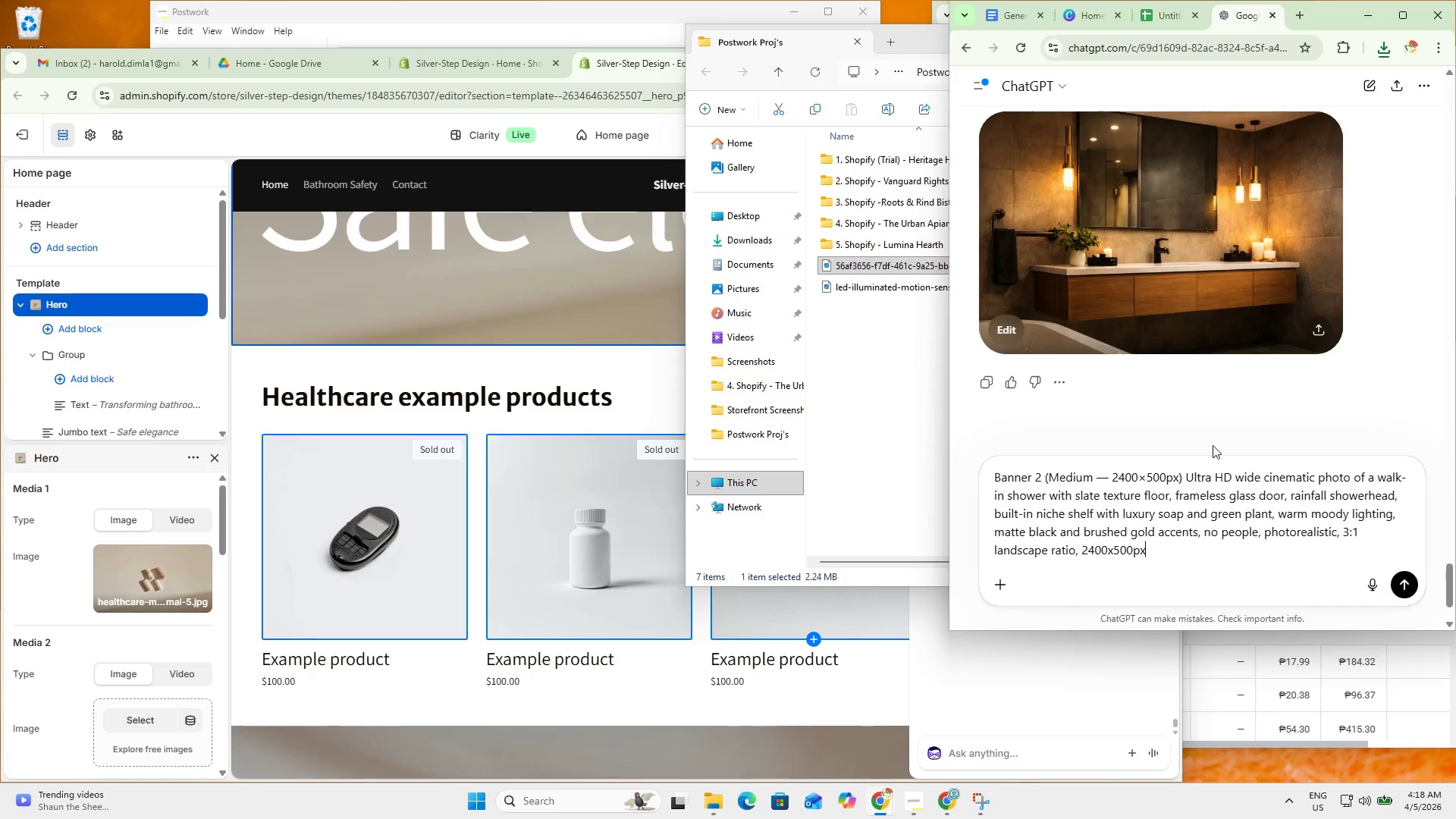 
scroll: coordinate [1251, 329], scroll_direction: up, amount: 16.0
 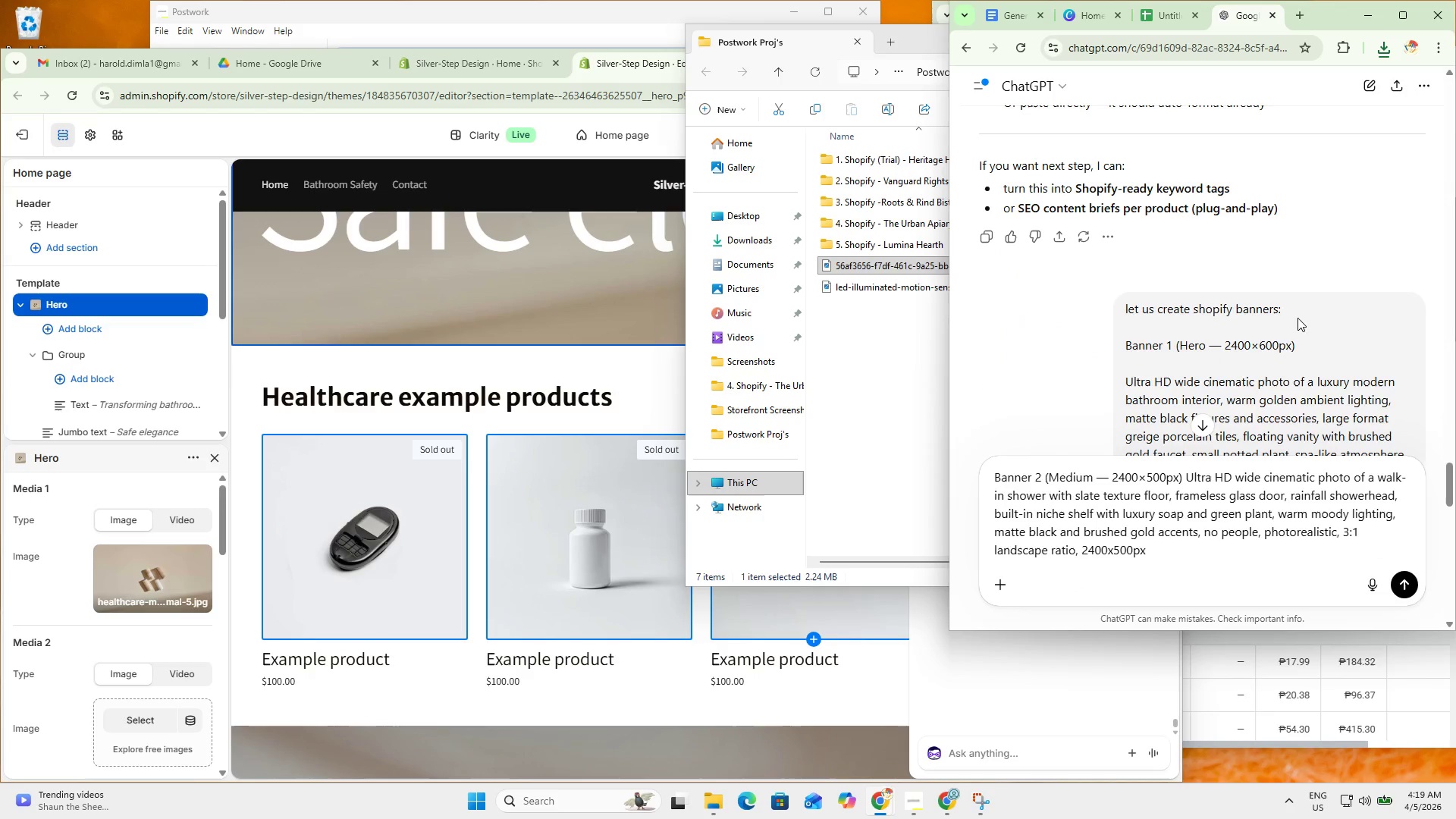 
left_click_drag(start_coordinate=[1323, 309], to_coordinate=[1119, 307])
 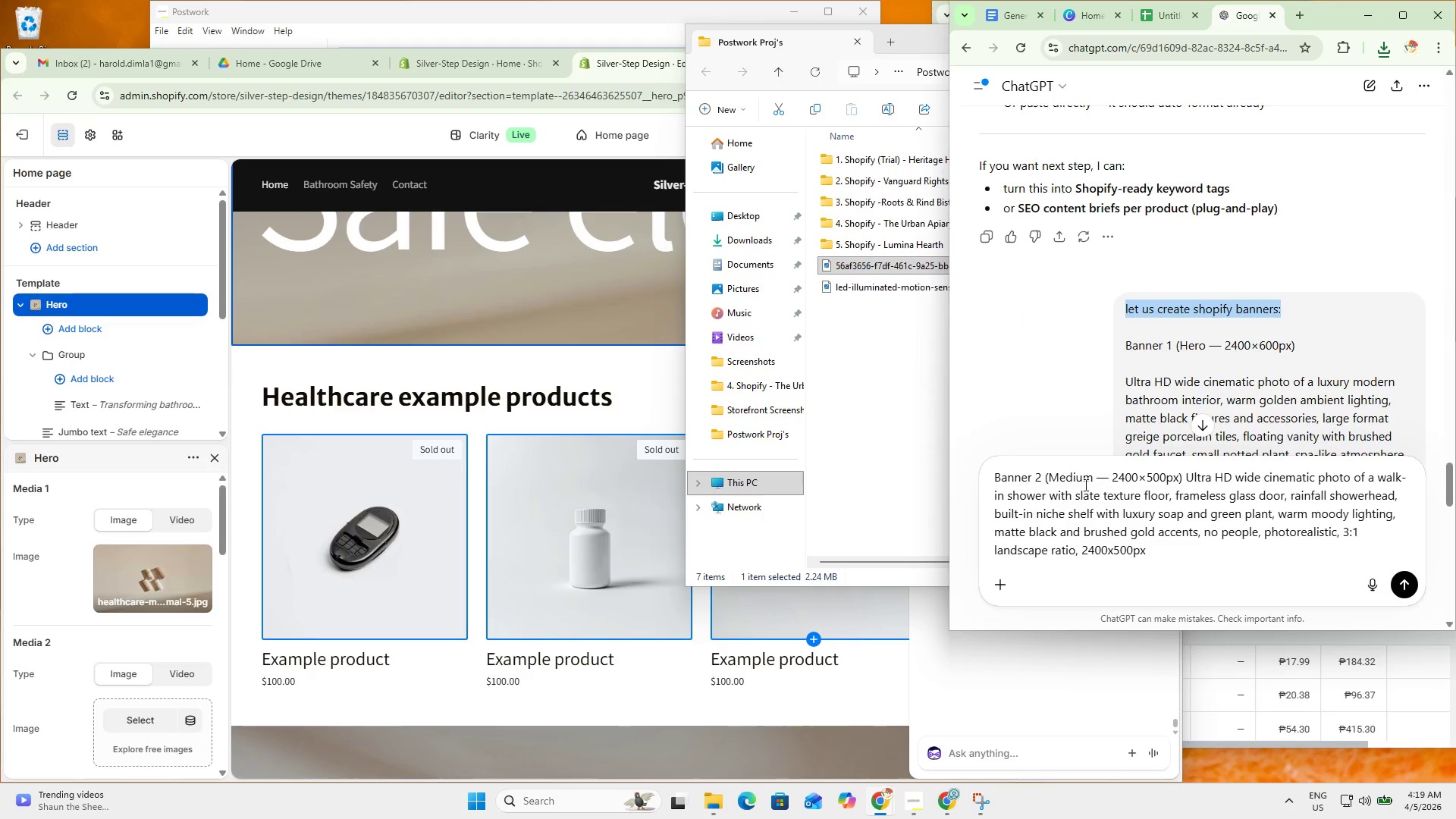 
key(Control+C)
 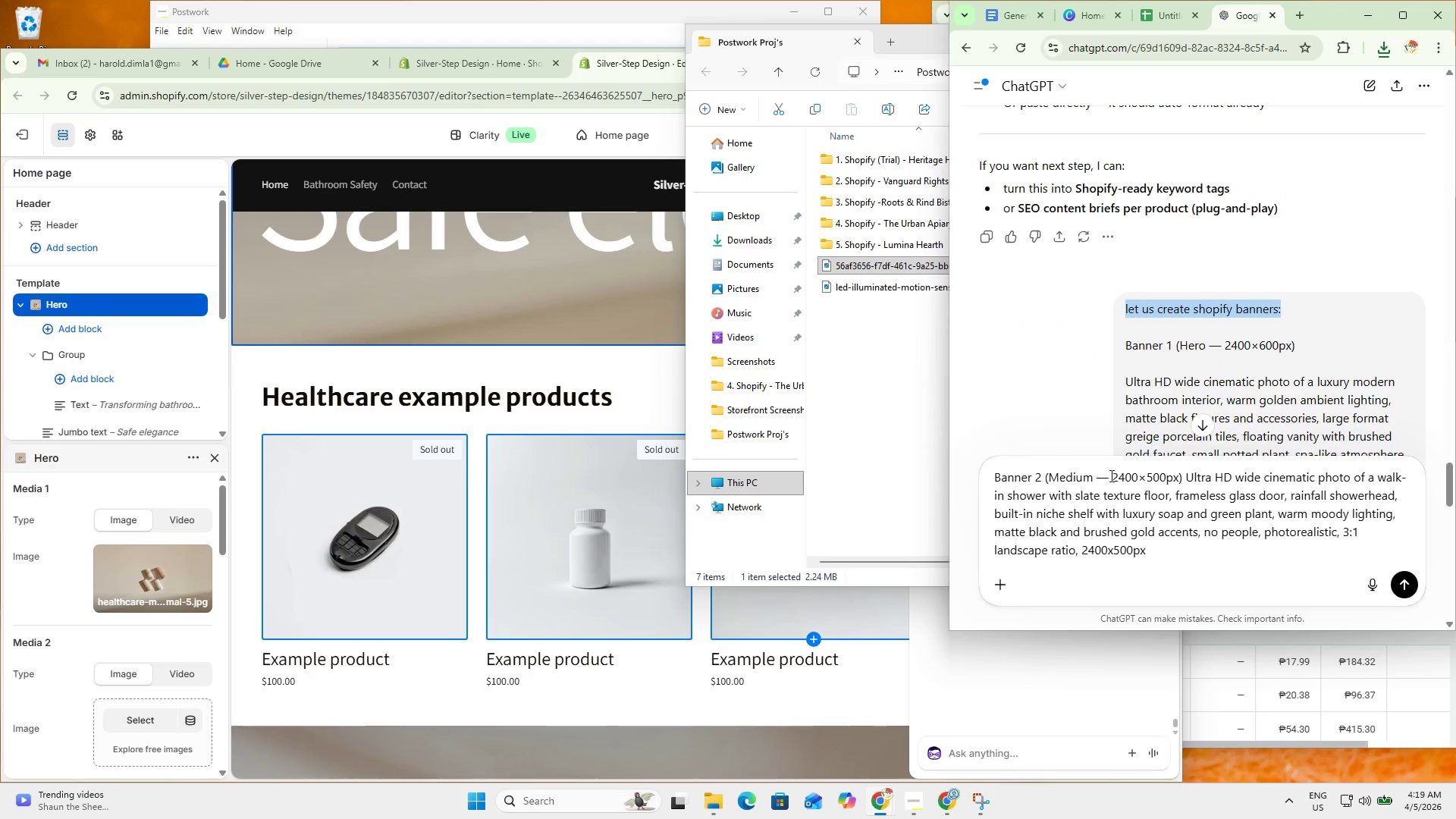 
key(Control+C)
 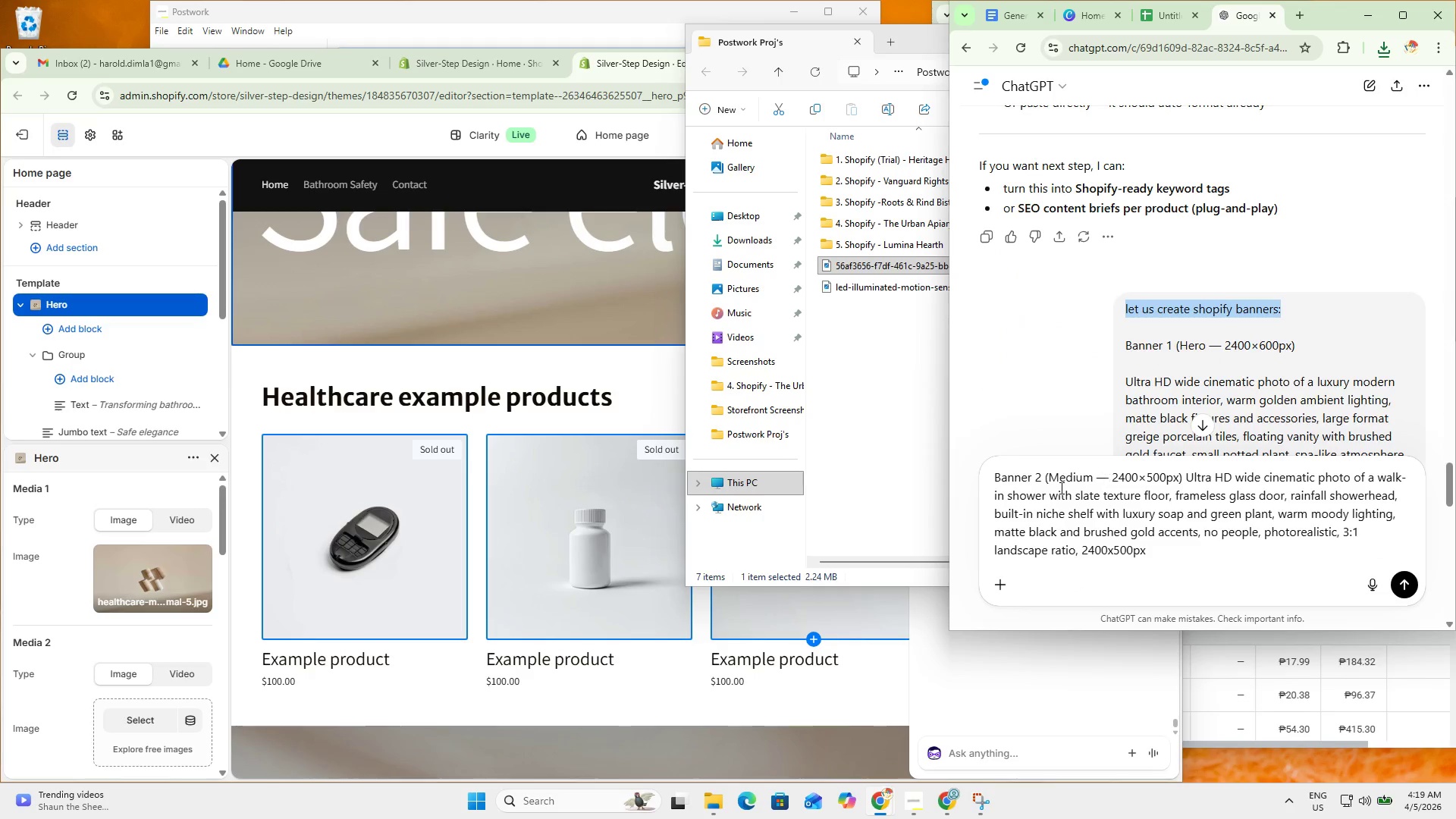 
left_click([1060, 488])
 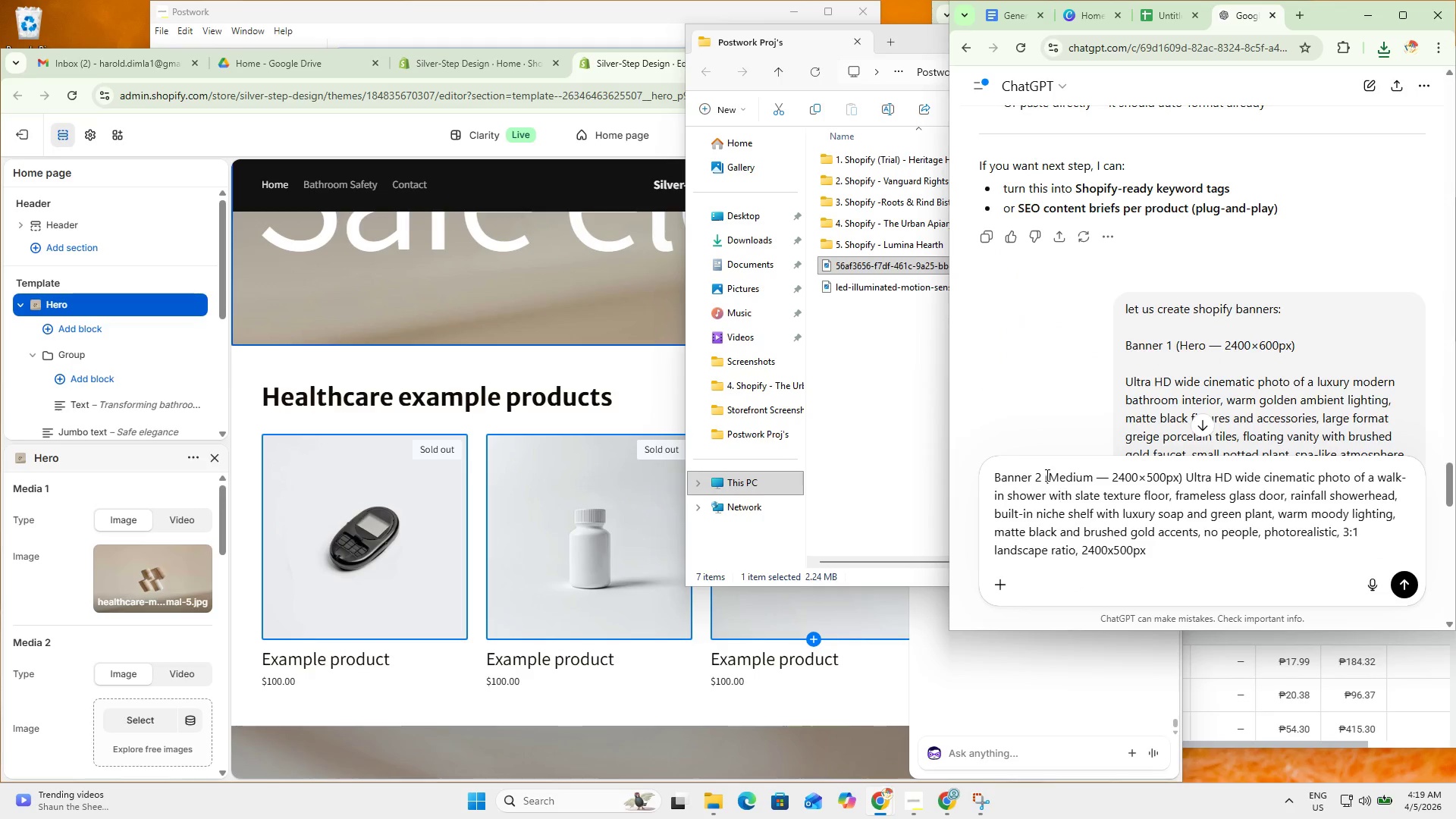 
left_click_drag(start_coordinate=[1046, 475], to_coordinate=[957, 475])
 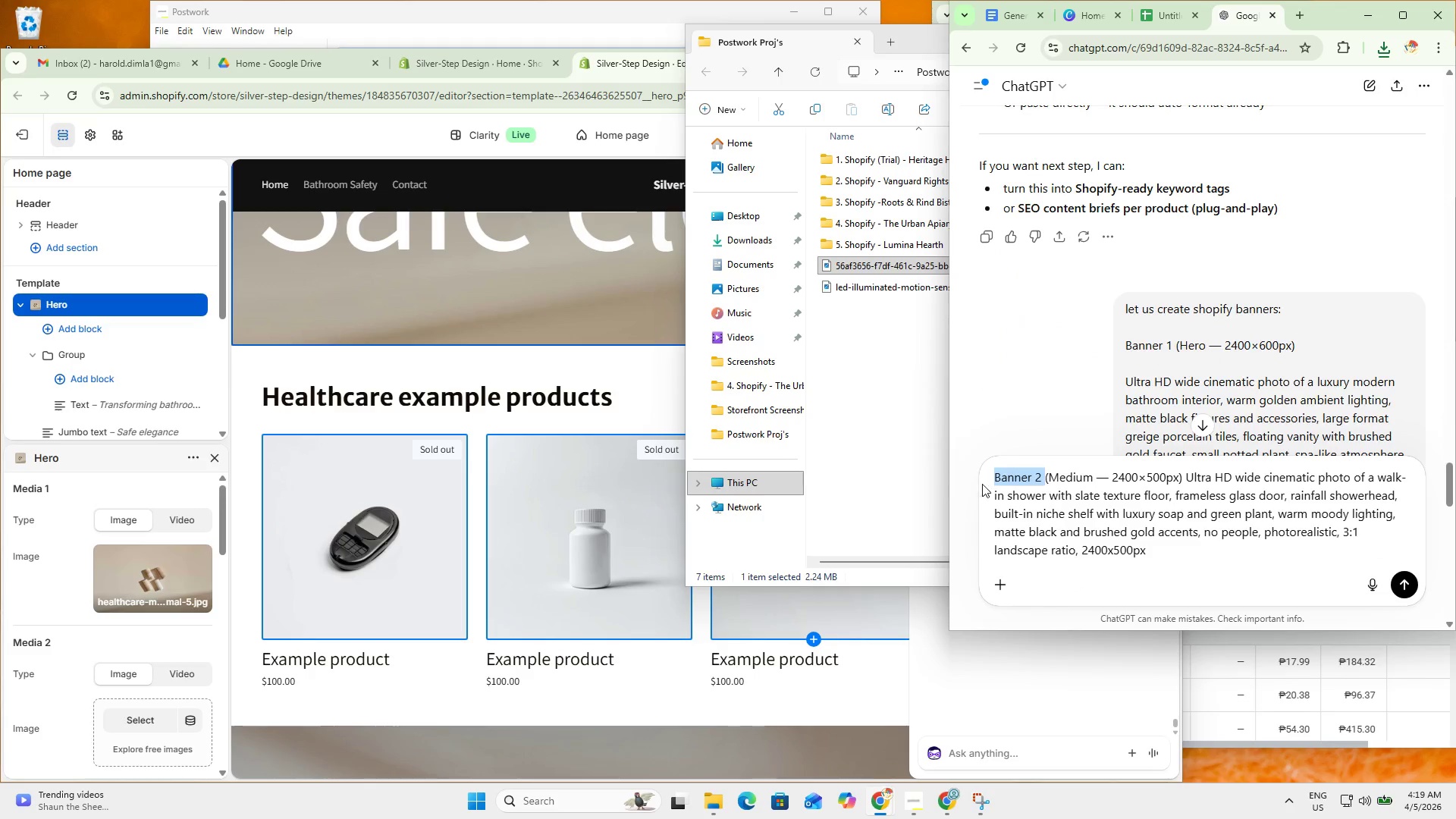 
key(Control+ControlLeft)
 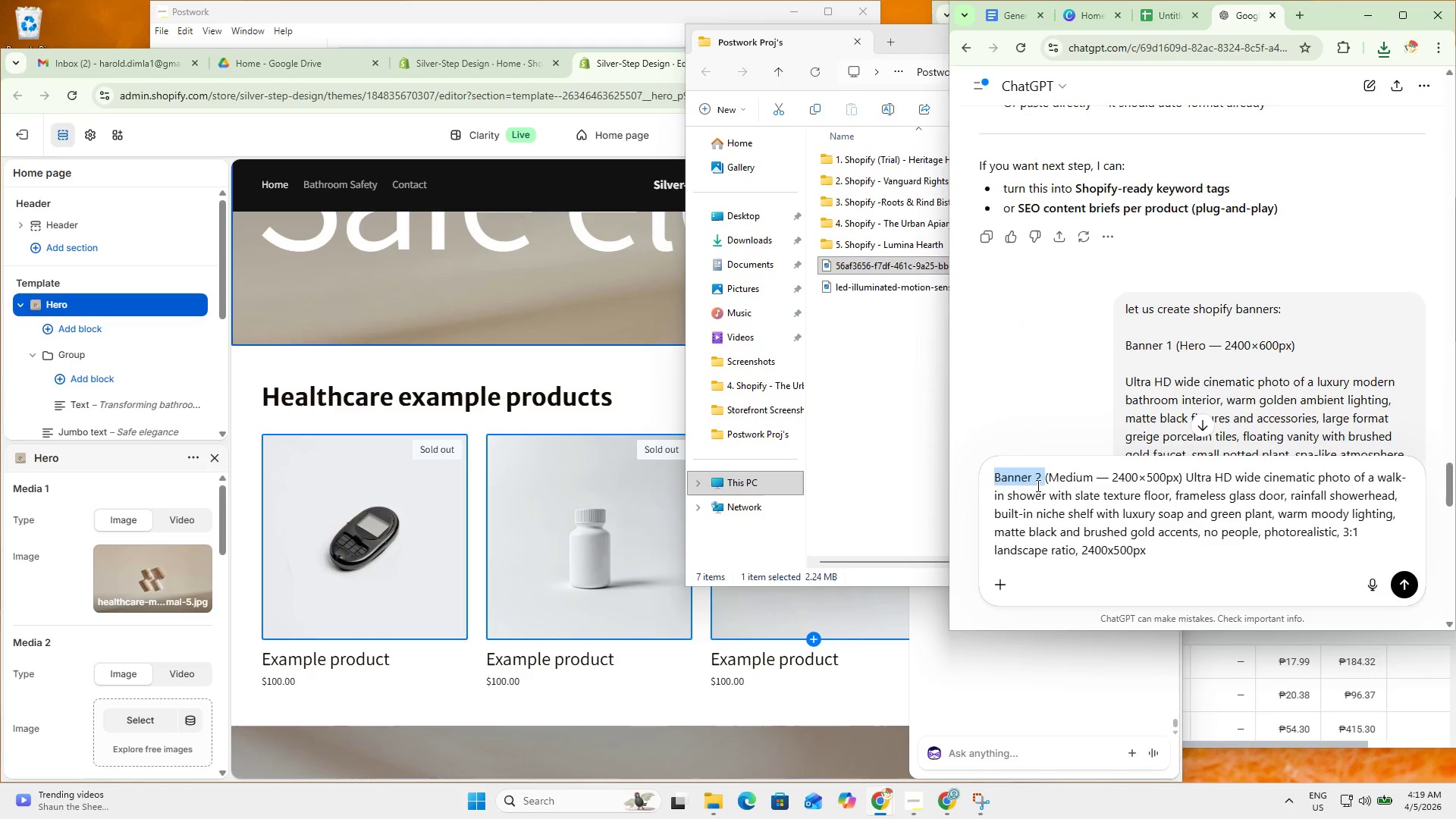 
key(Control+V)
 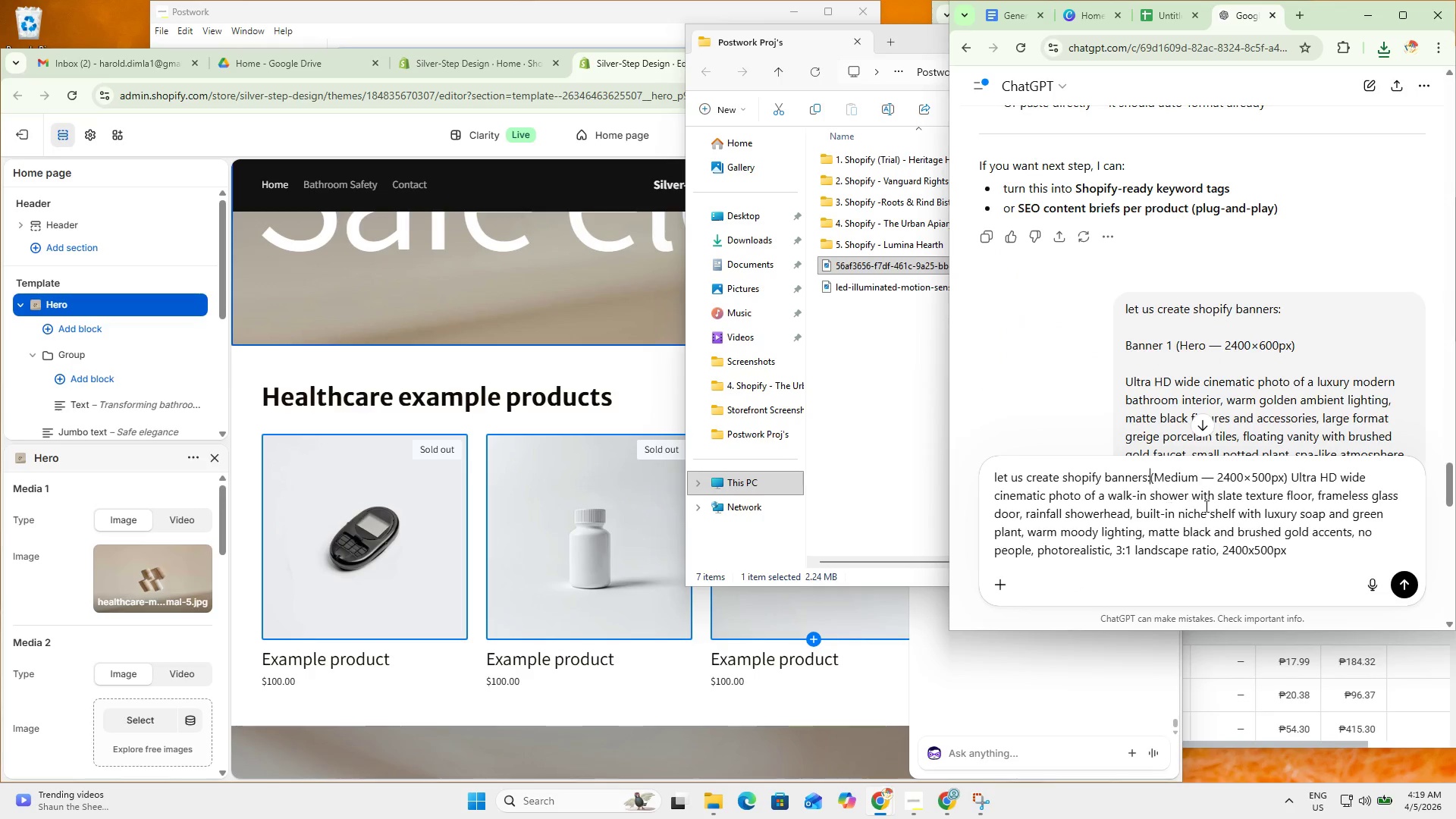 
key(Space)
 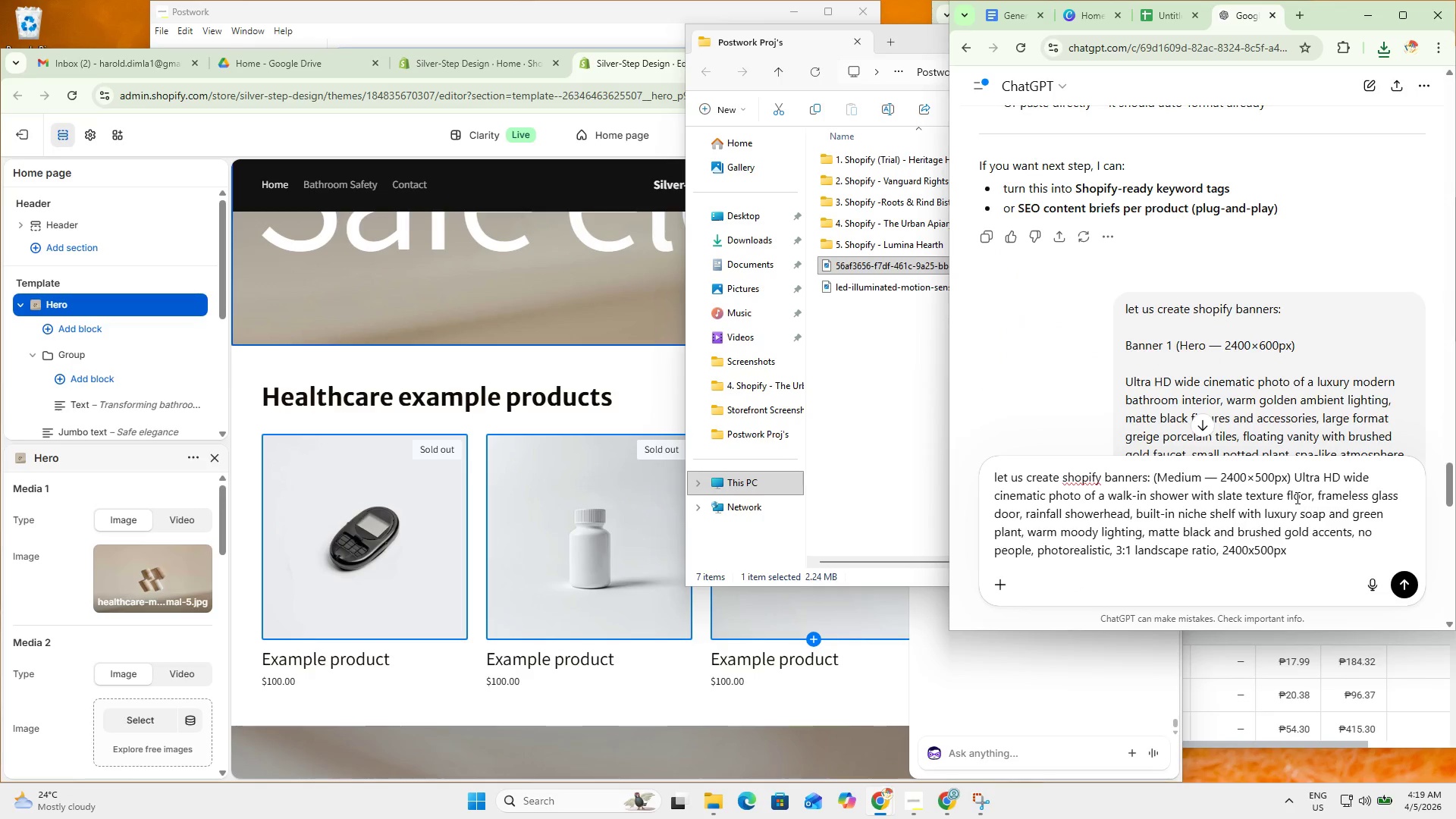 
key(Backspace)
 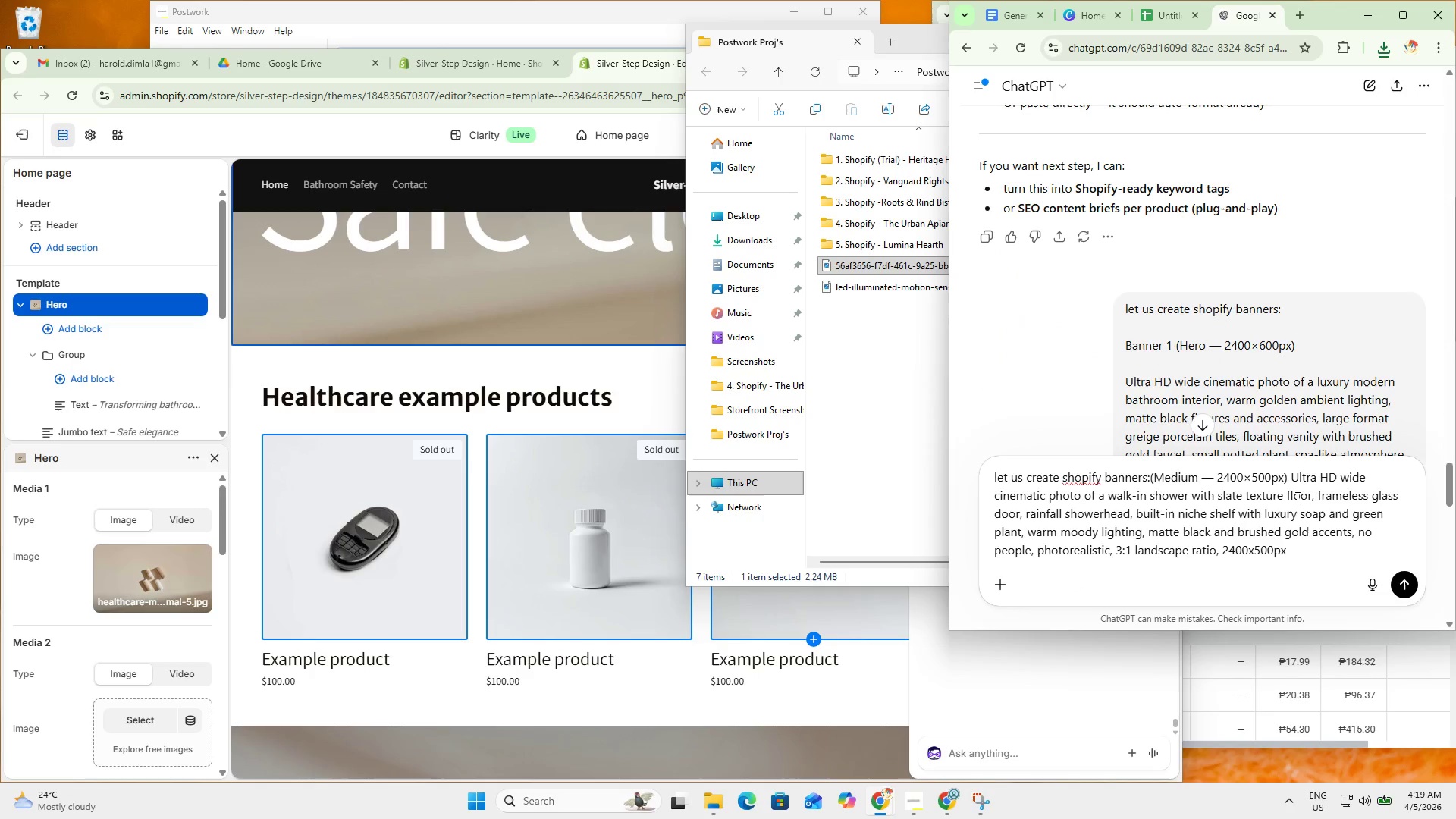 
key(Backspace)
 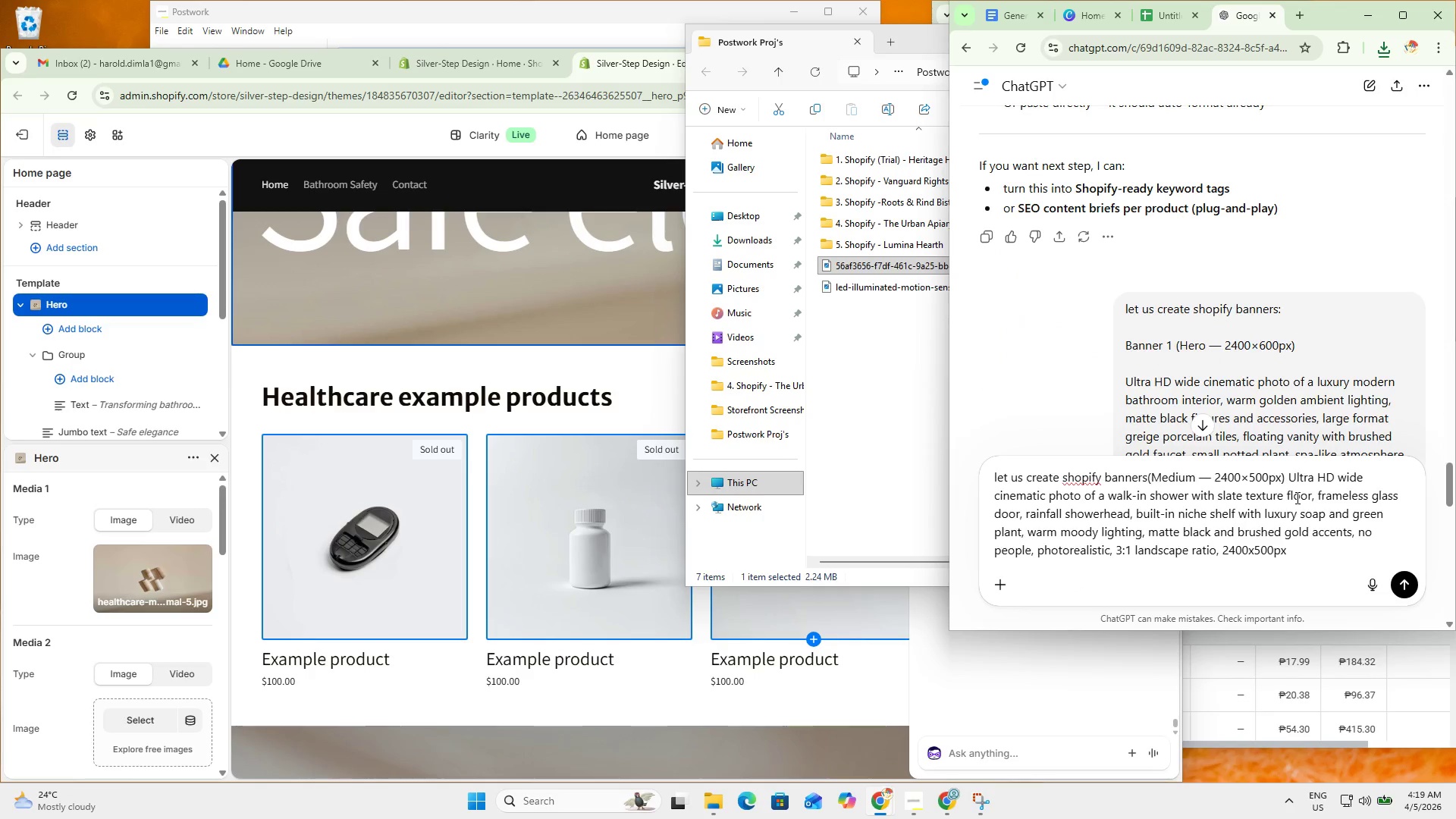 
key(Backspace)
 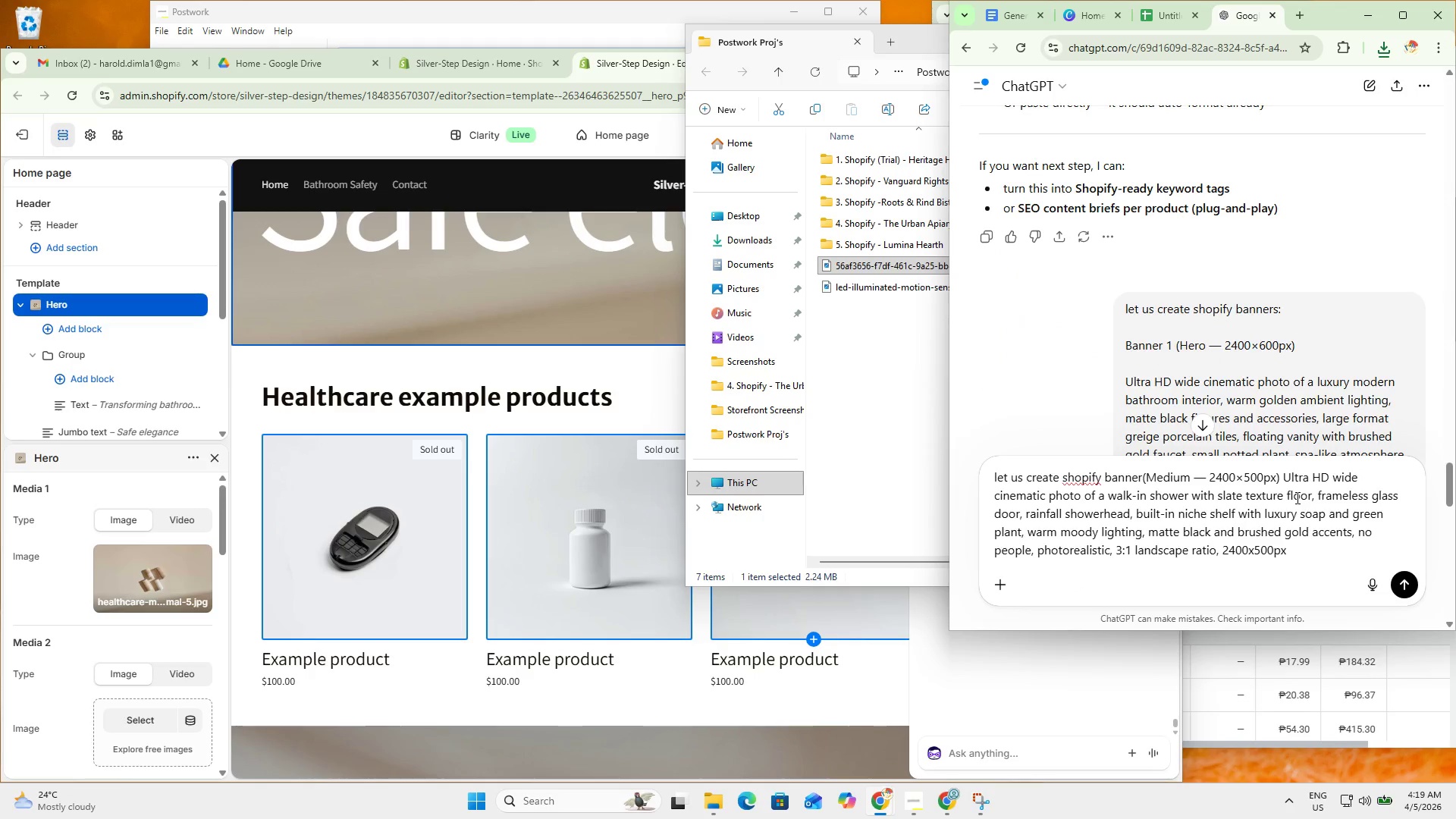 
key(Shift+ShiftRight)
 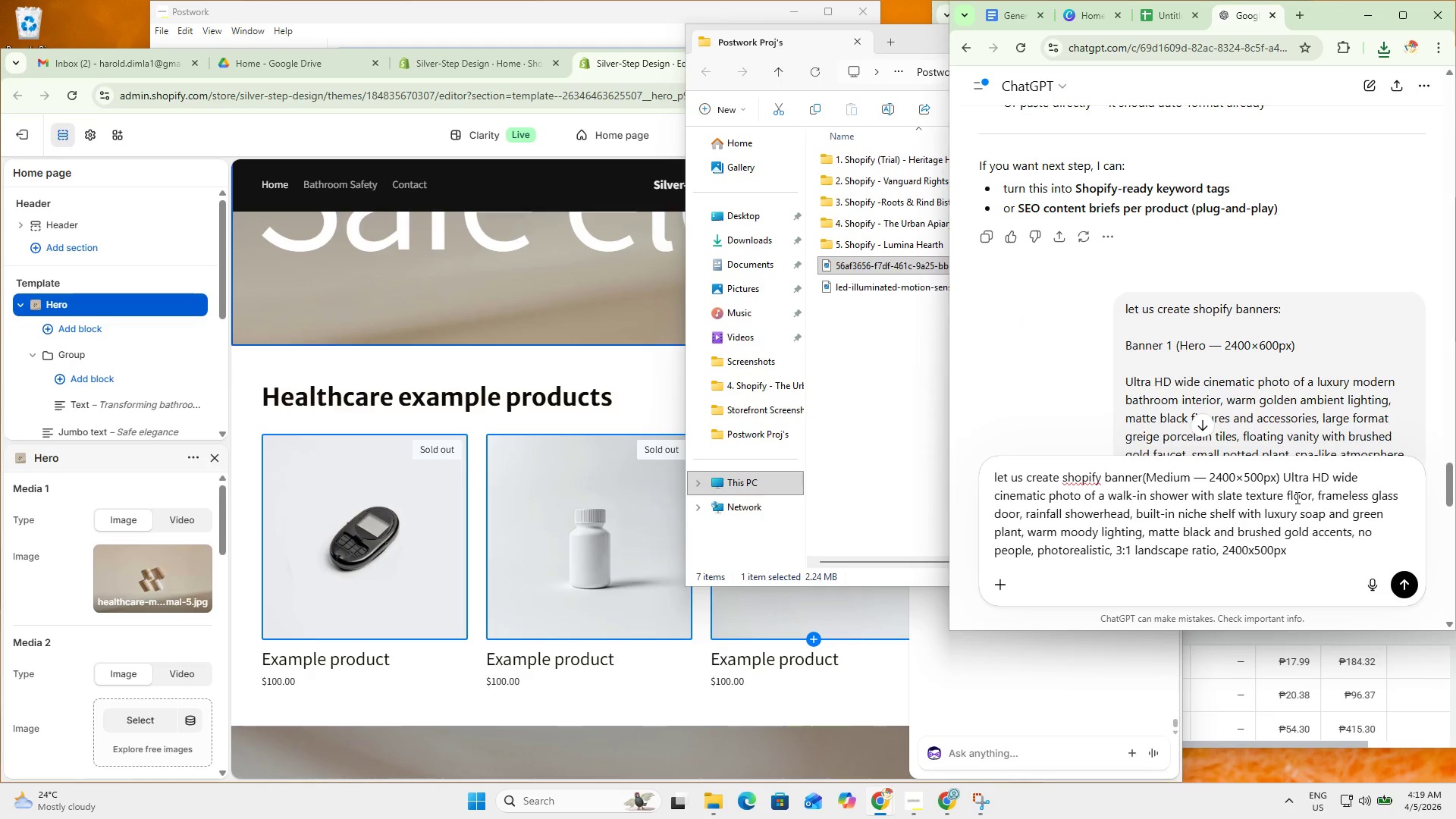 
key(Shift+Semicolon)
 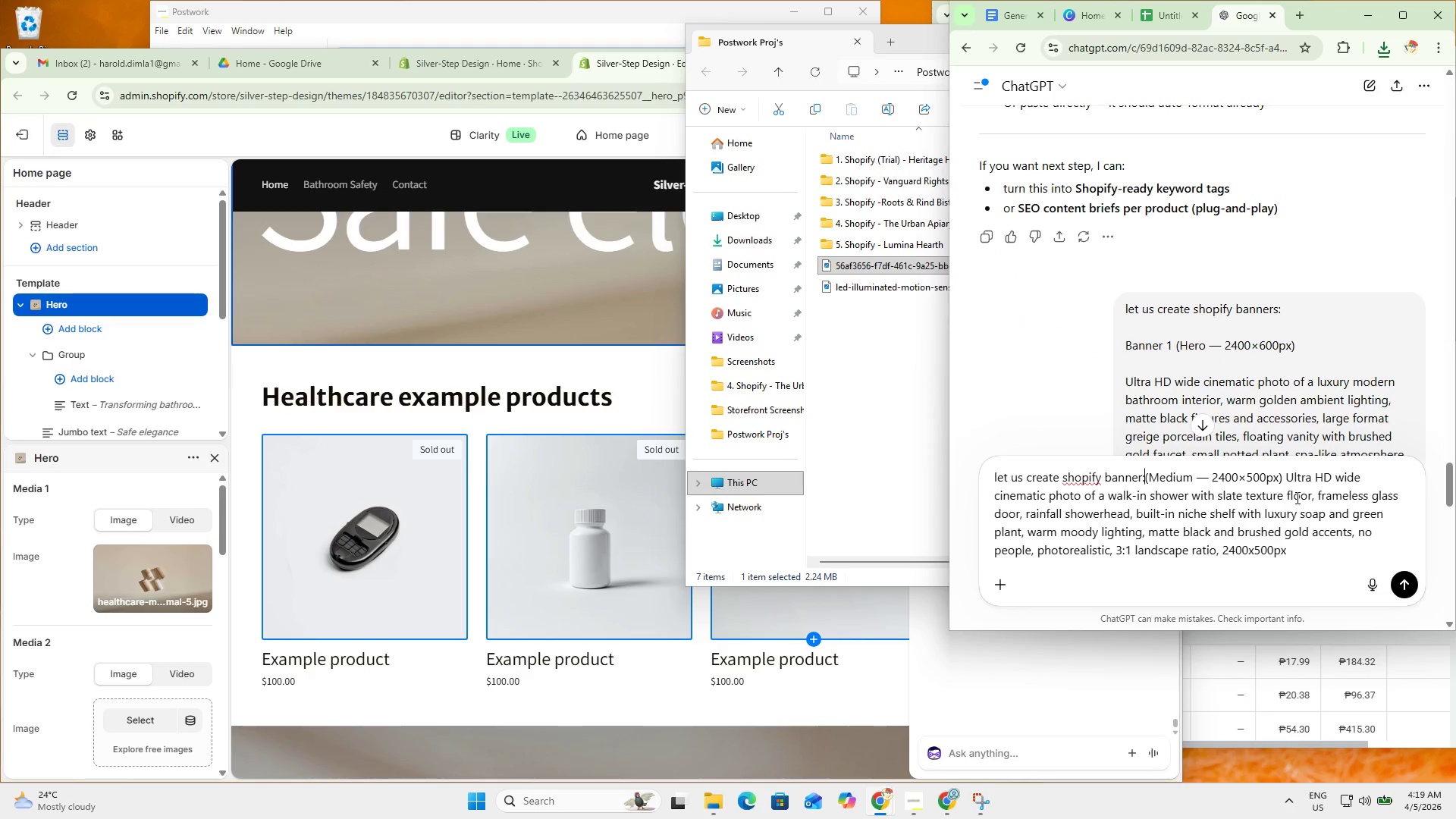 
key(Space)
 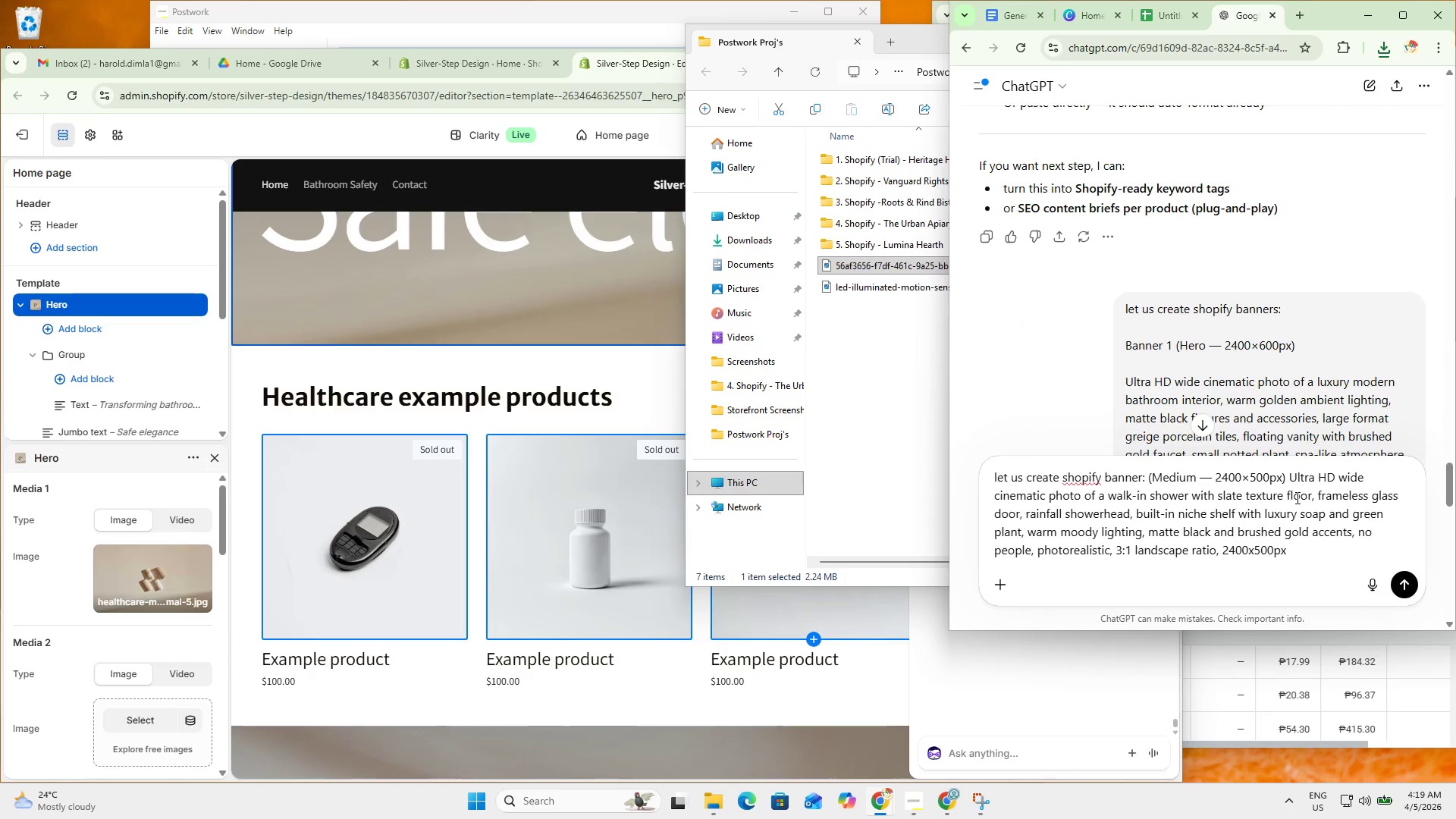 
scroll: coordinate [1326, 261], scroll_direction: down, amount: 5.0
 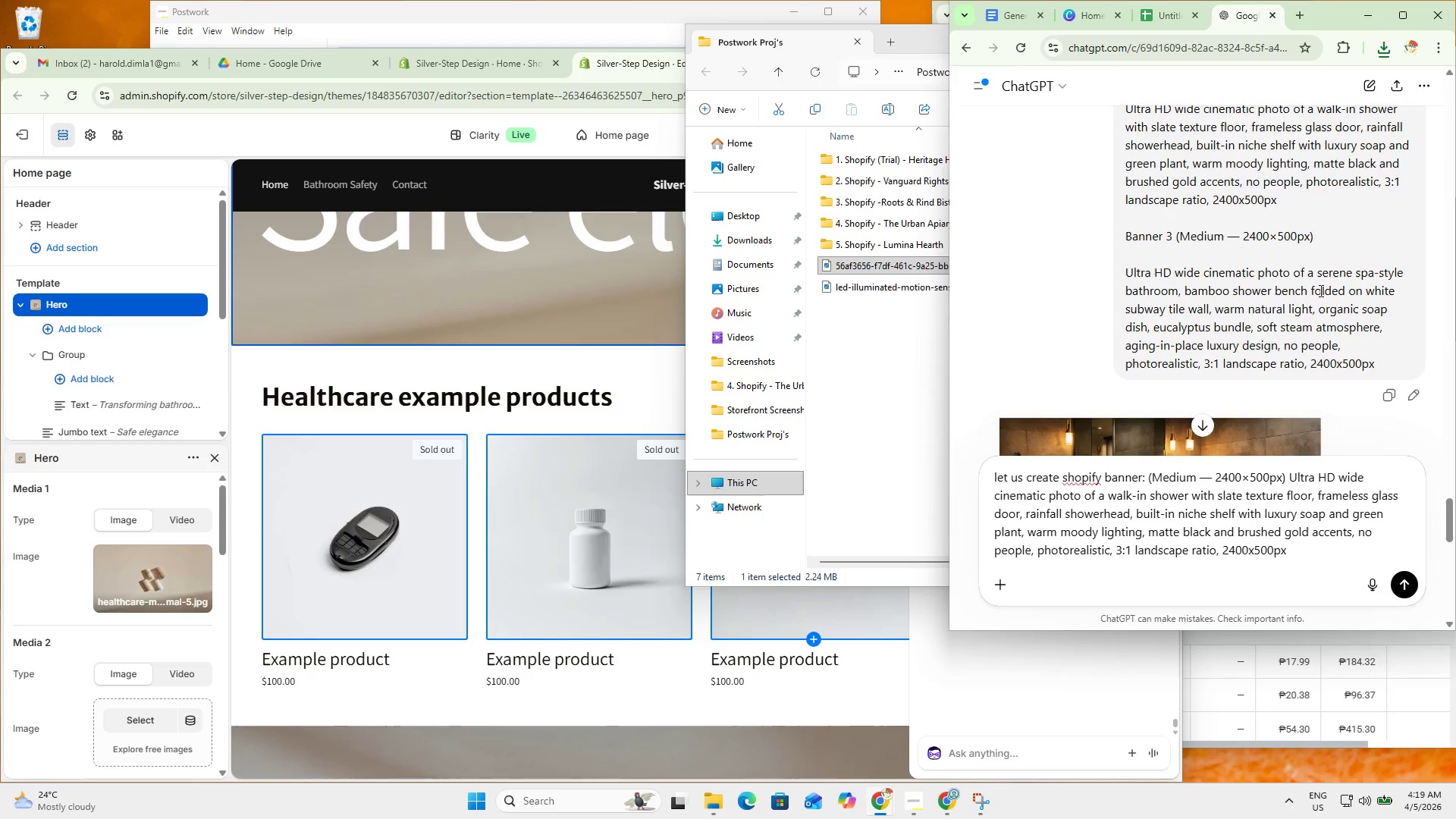 
scroll: coordinate [1320, 290], scroll_direction: up, amount: 1.0
 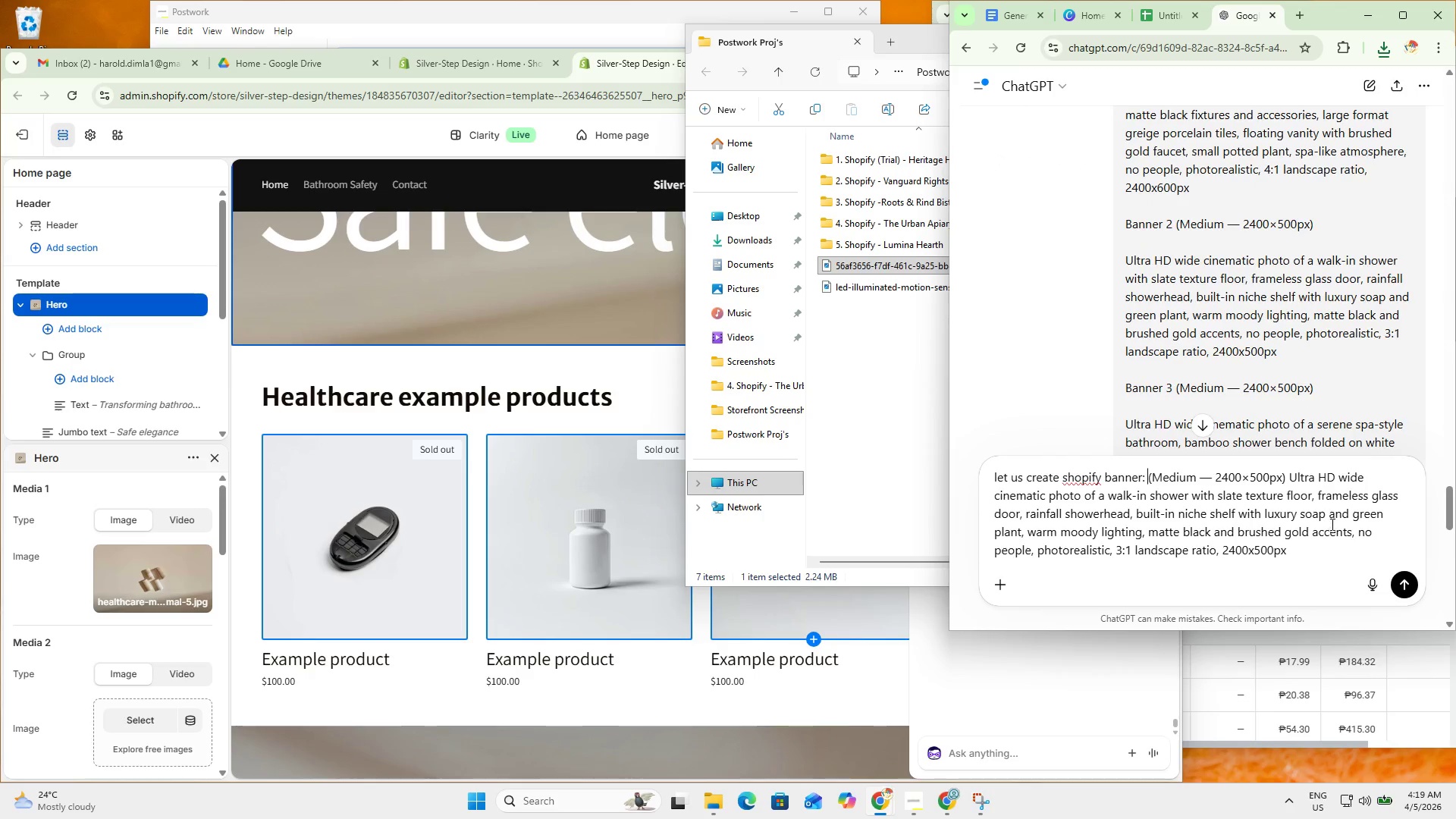 
left_click_drag(start_coordinate=[1317, 560], to_coordinate=[1228, 566])
 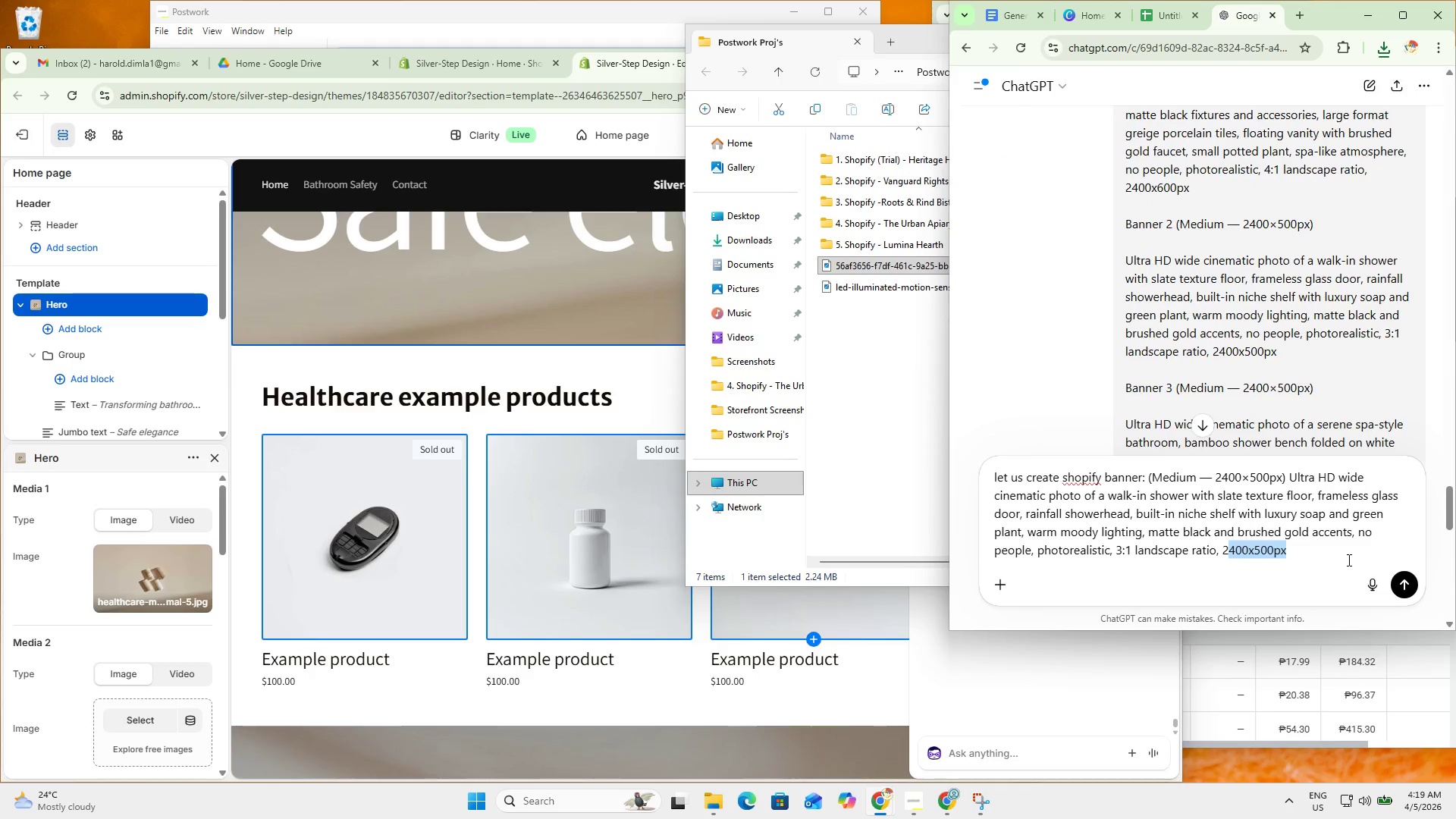 
left_click([1348, 560])
 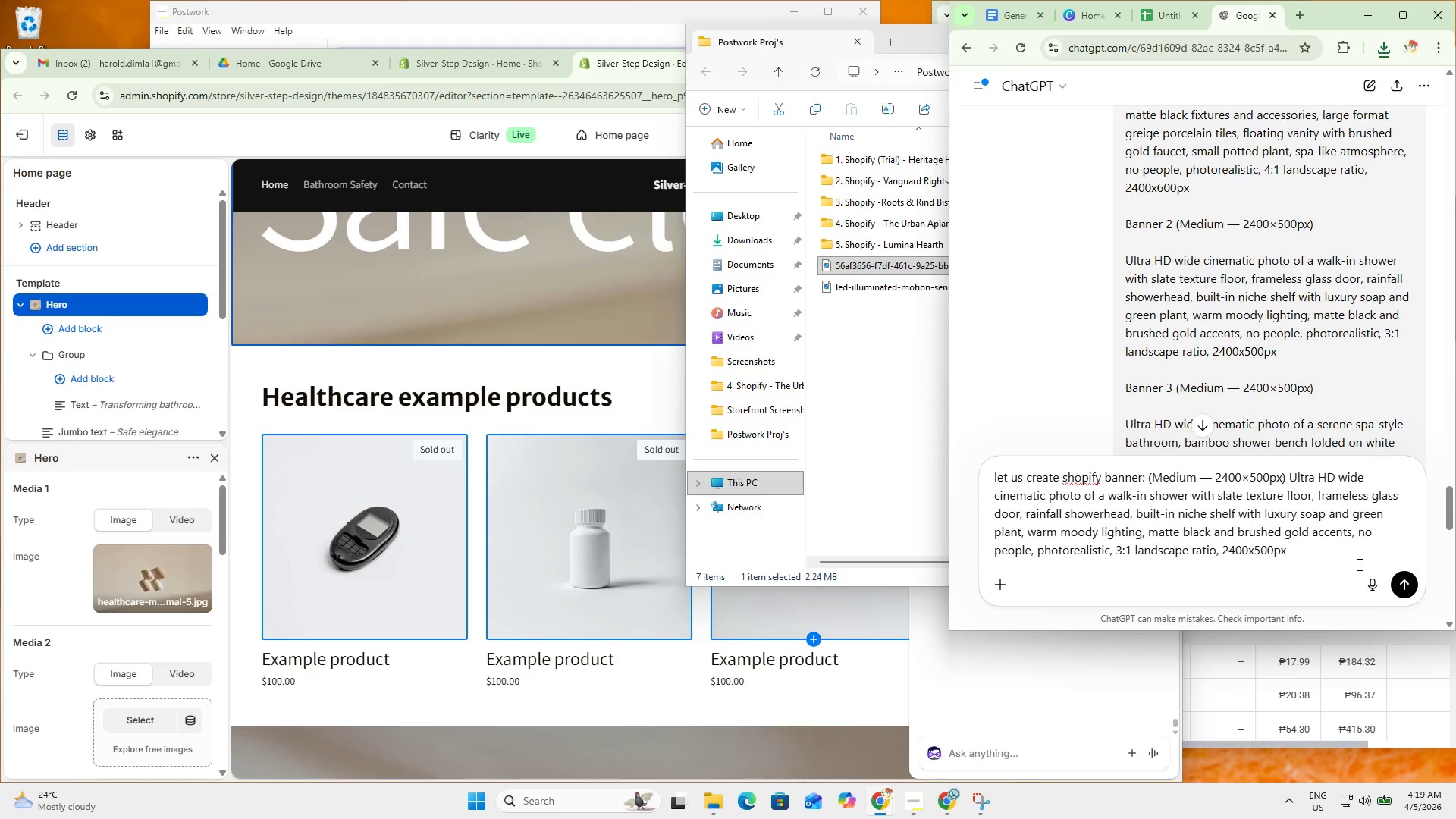 
key(NumpadEnter)
 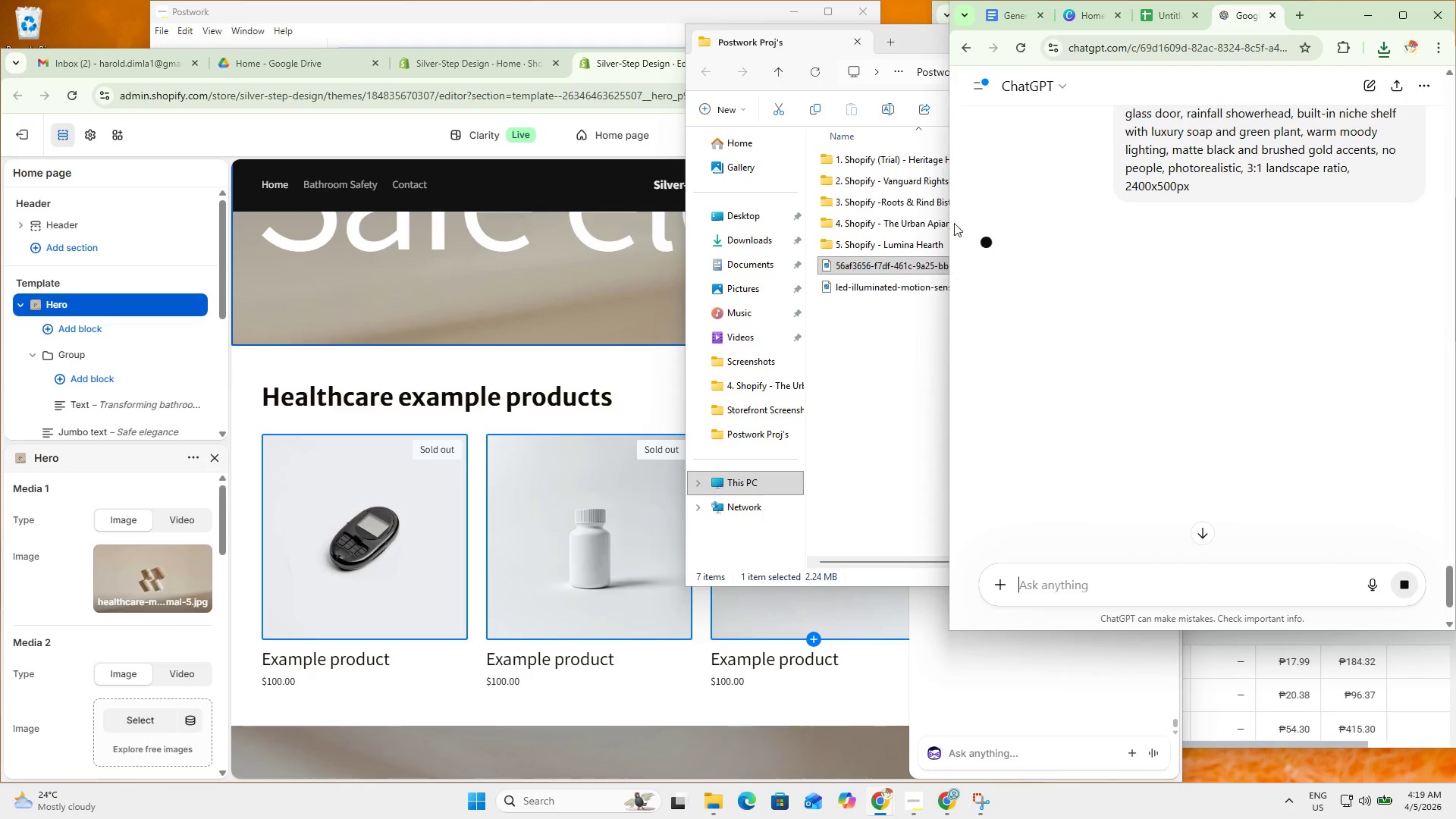 
scroll: coordinate [1298, 386], scroll_direction: up, amount: 17.0
 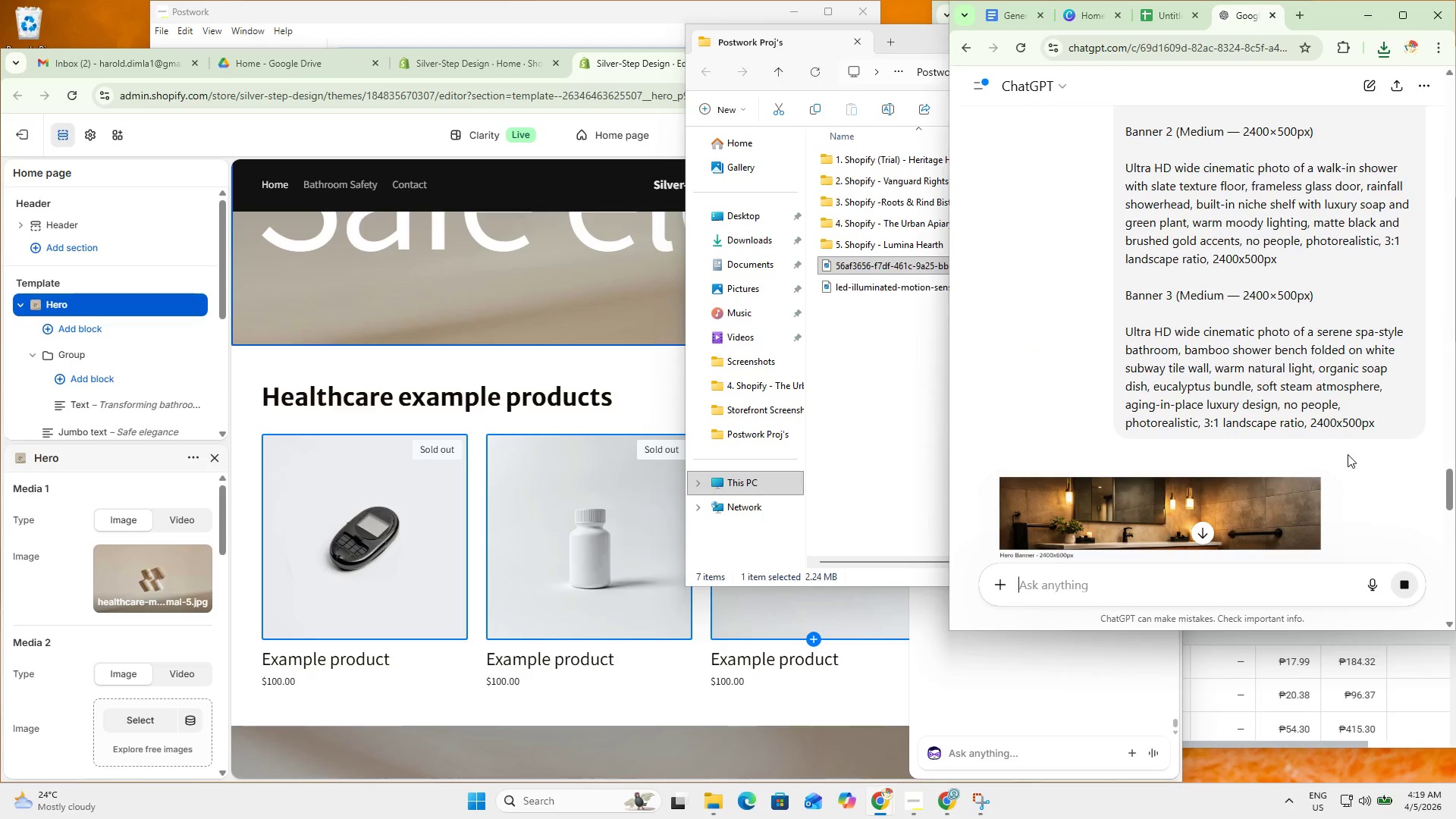 
left_click_drag(start_coordinate=[1393, 437], to_coordinate=[1118, 332])
 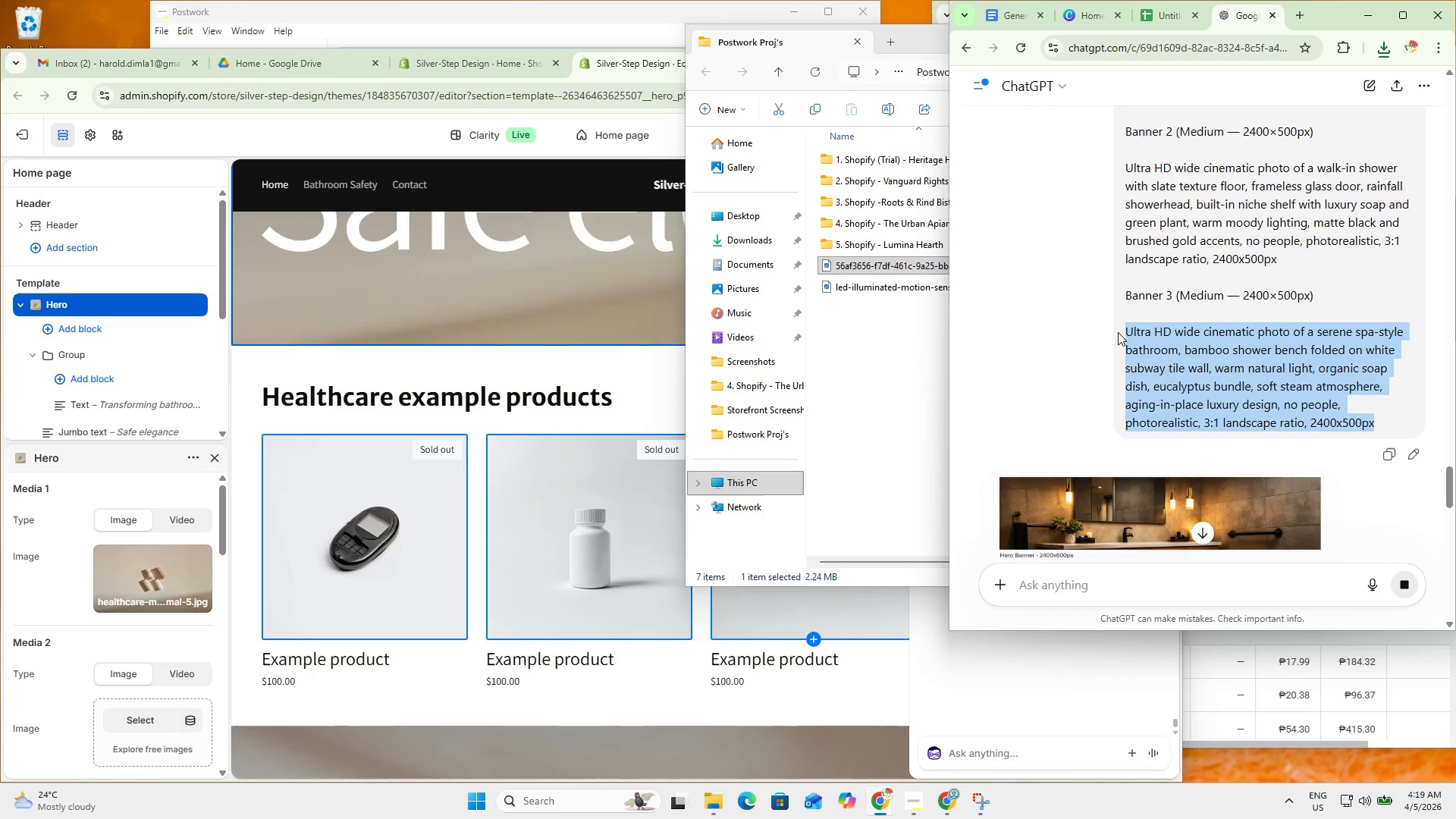 
key(Control+ControlLeft)
 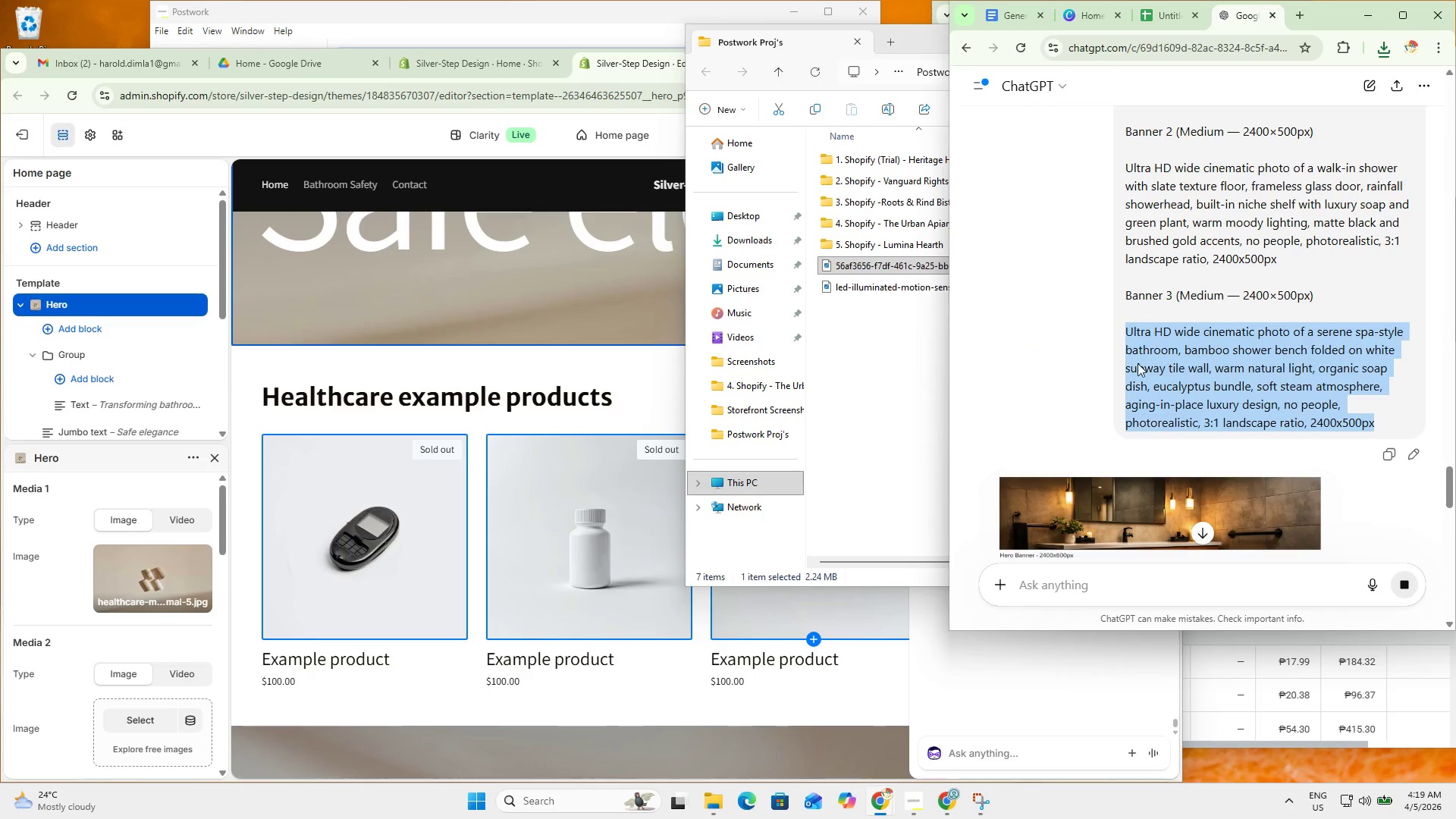 
key(Control+C)
 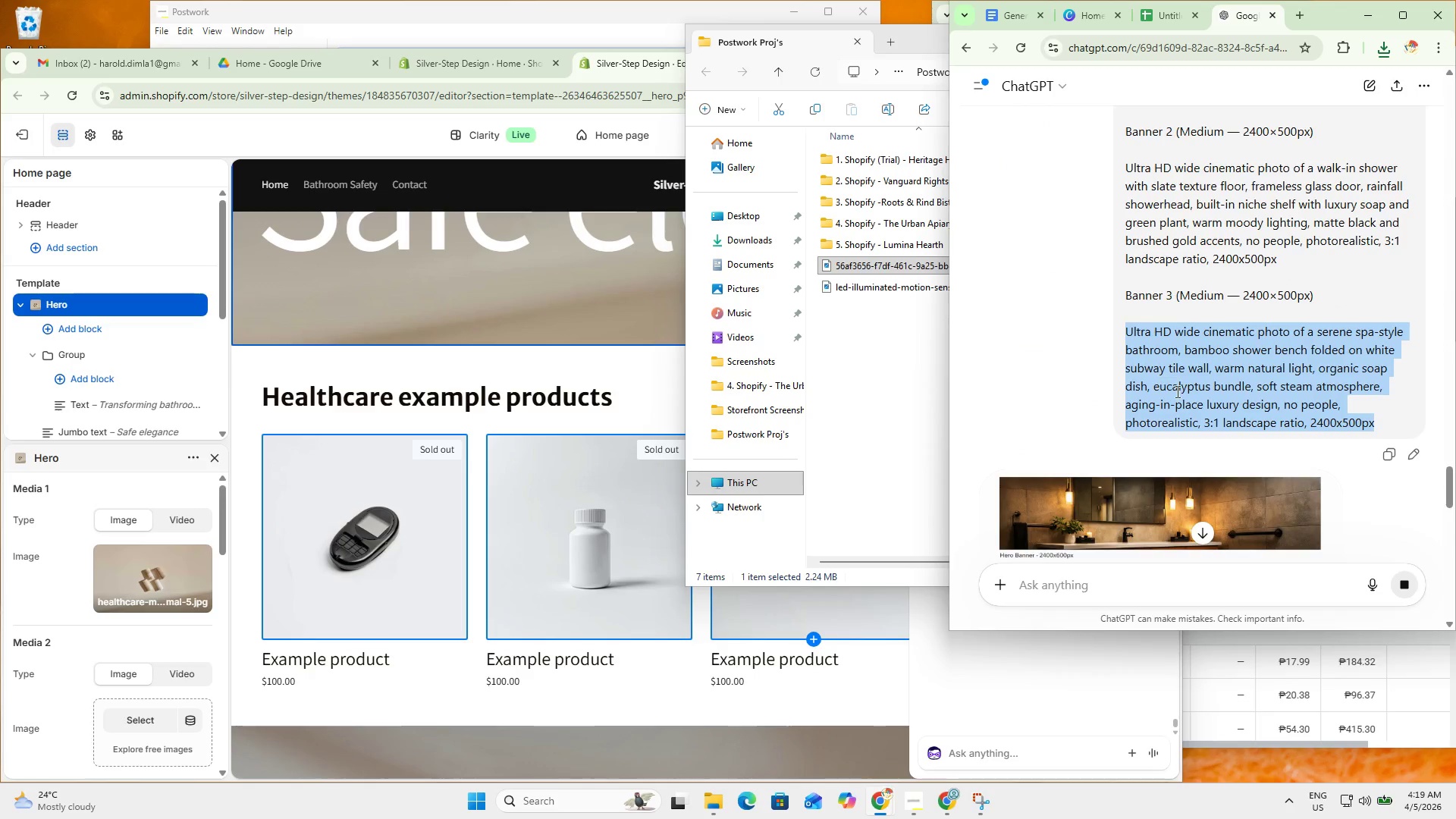 
left_click([1203, 584])
 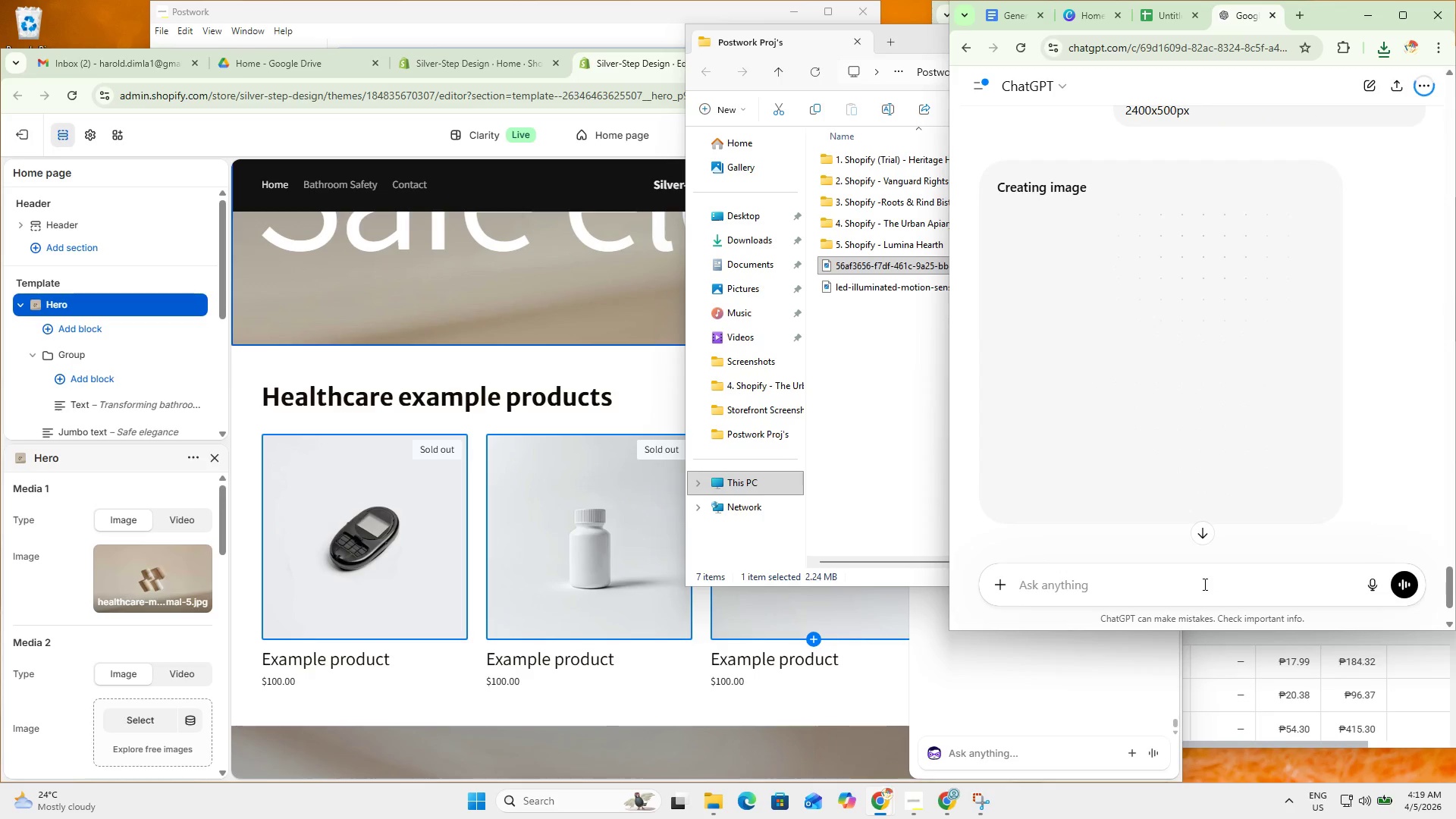 
scroll: coordinate [1235, 574], scroll_direction: down, amount: 17.0
 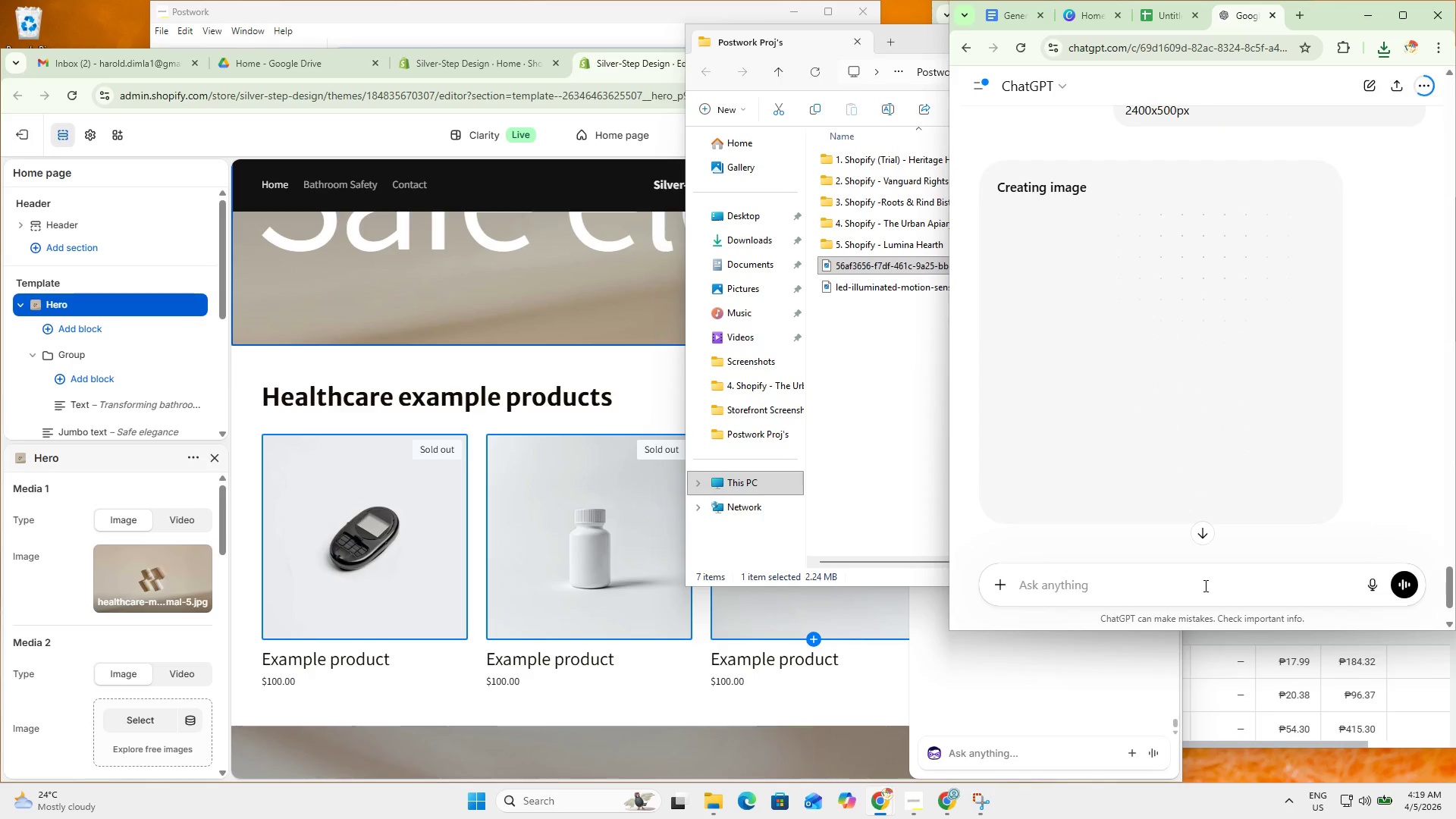 
key(Control+ControlLeft)
 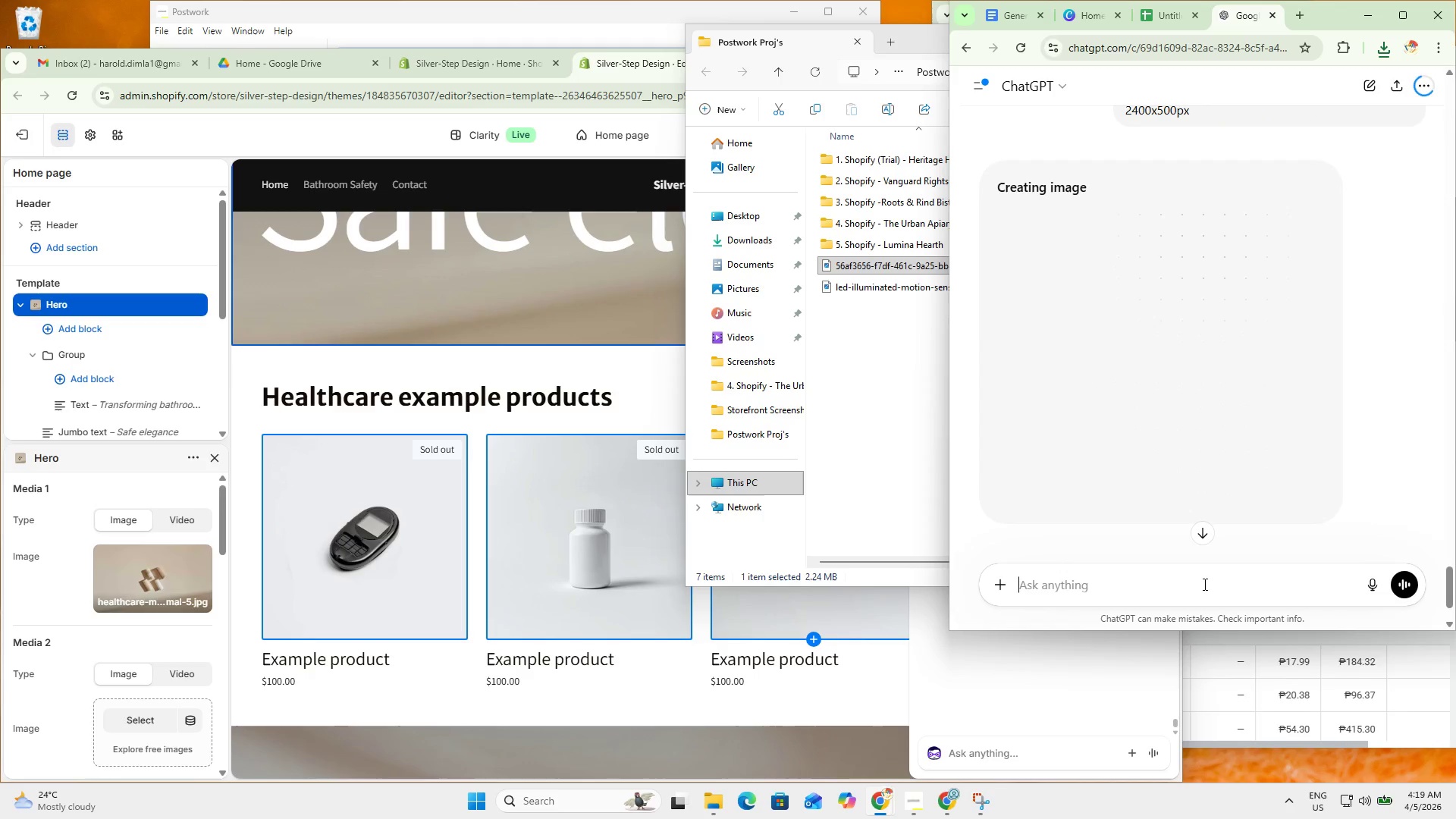 
key(Control+V)
 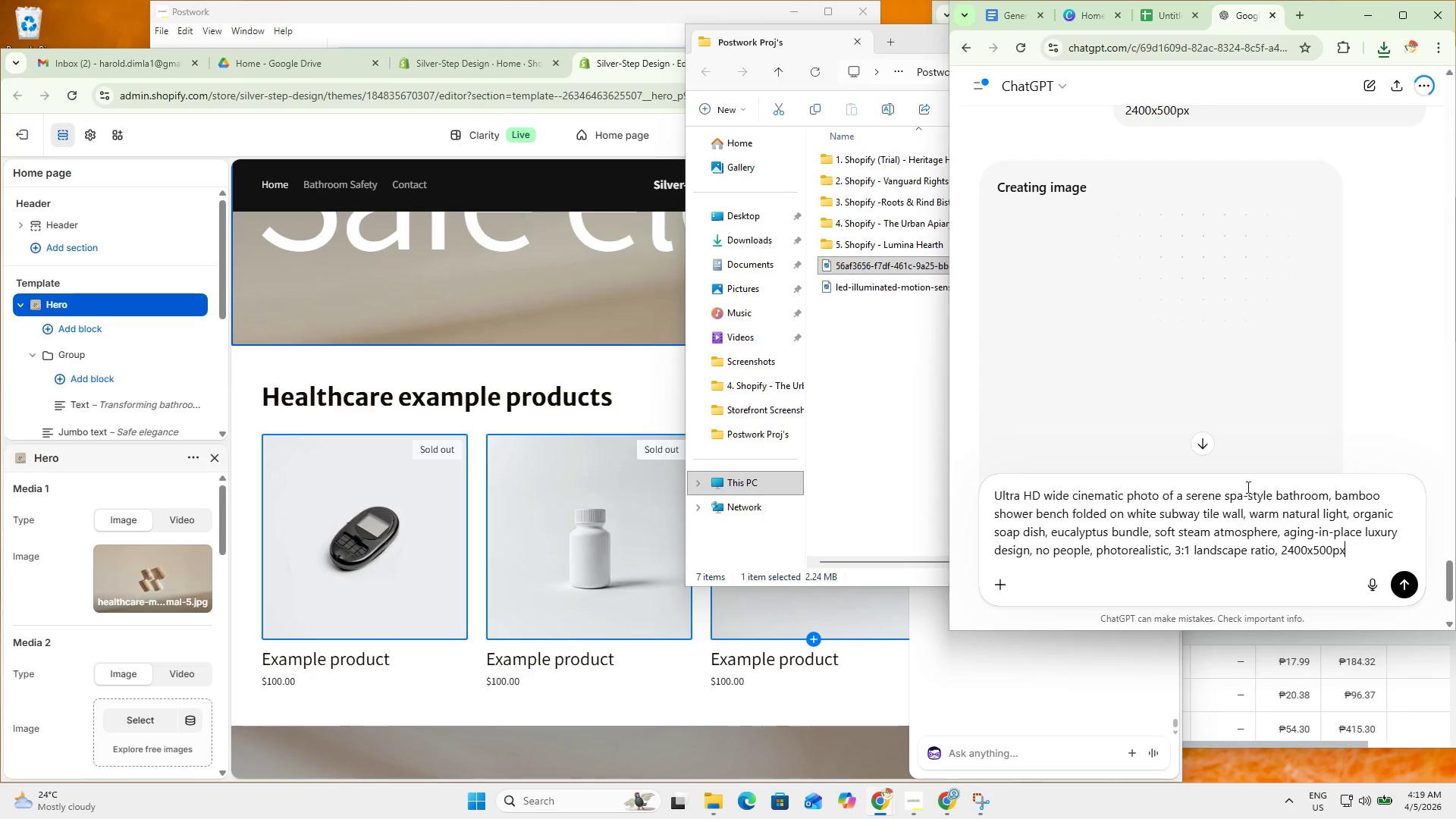 
scroll: coordinate [1238, 363], scroll_direction: up, amount: 5.0
 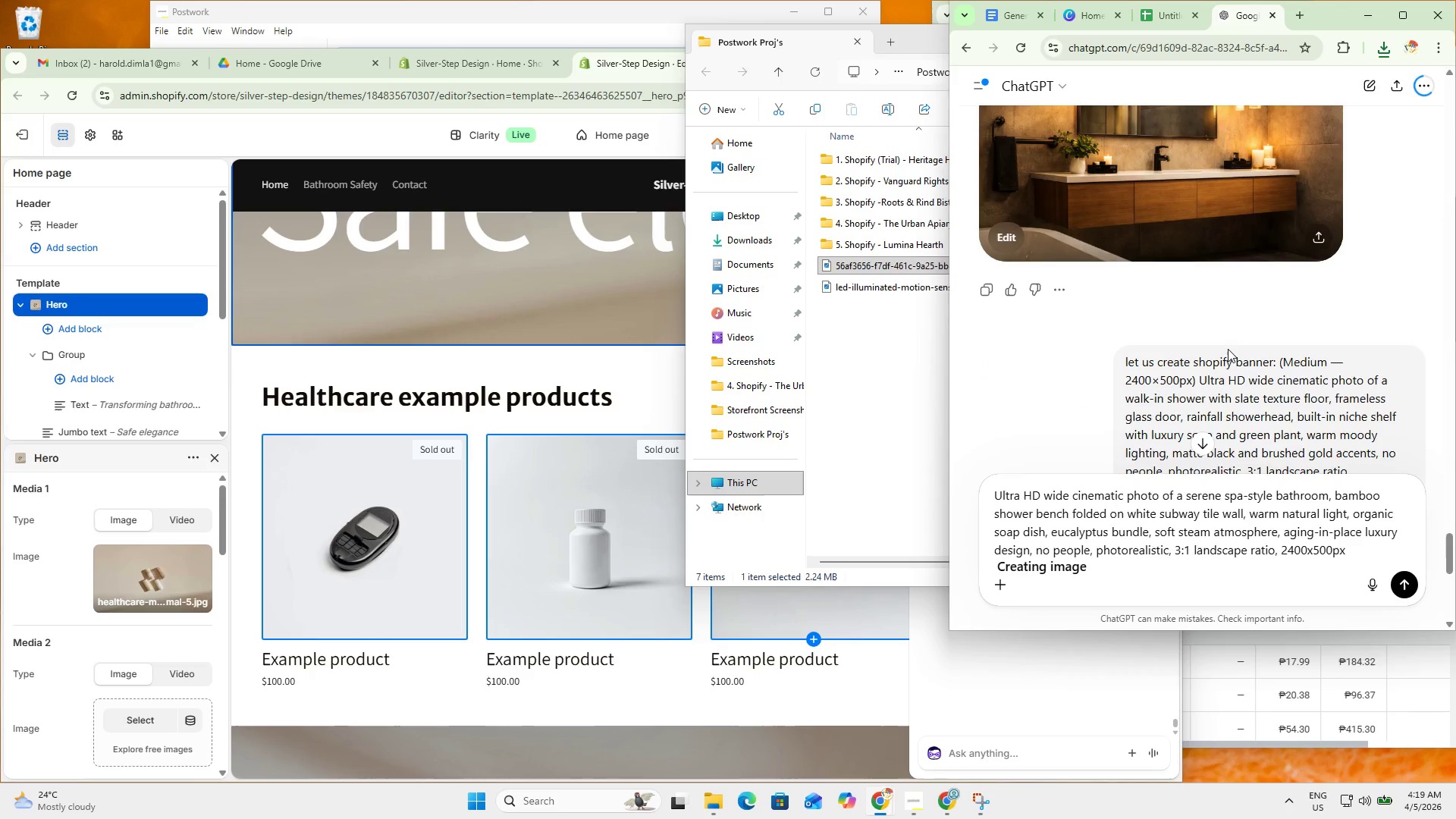 
scroll: coordinate [1222, 360], scroll_direction: none, amount: 0.0
 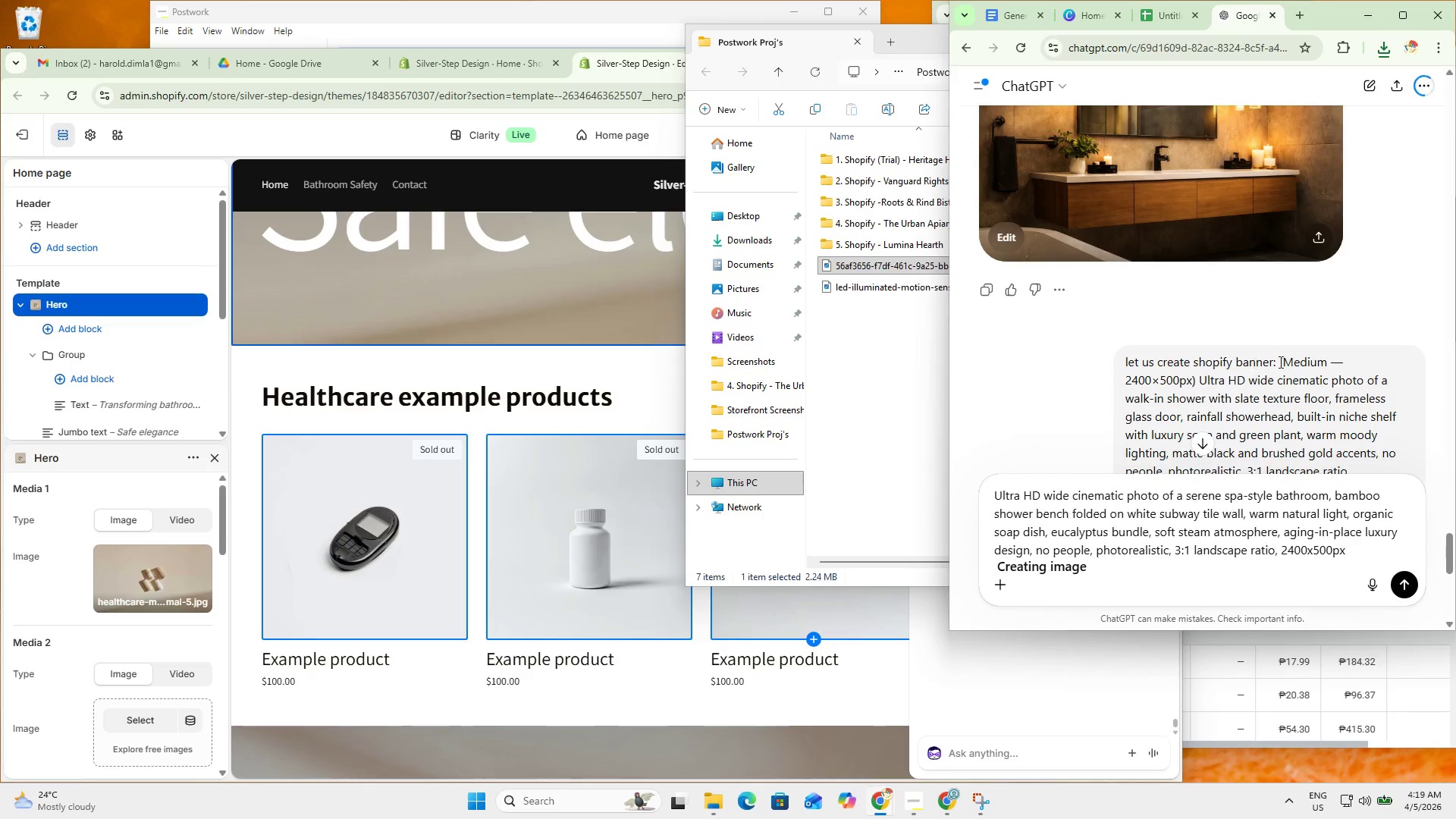 
left_click_drag(start_coordinate=[1282, 359], to_coordinate=[1217, 361])
 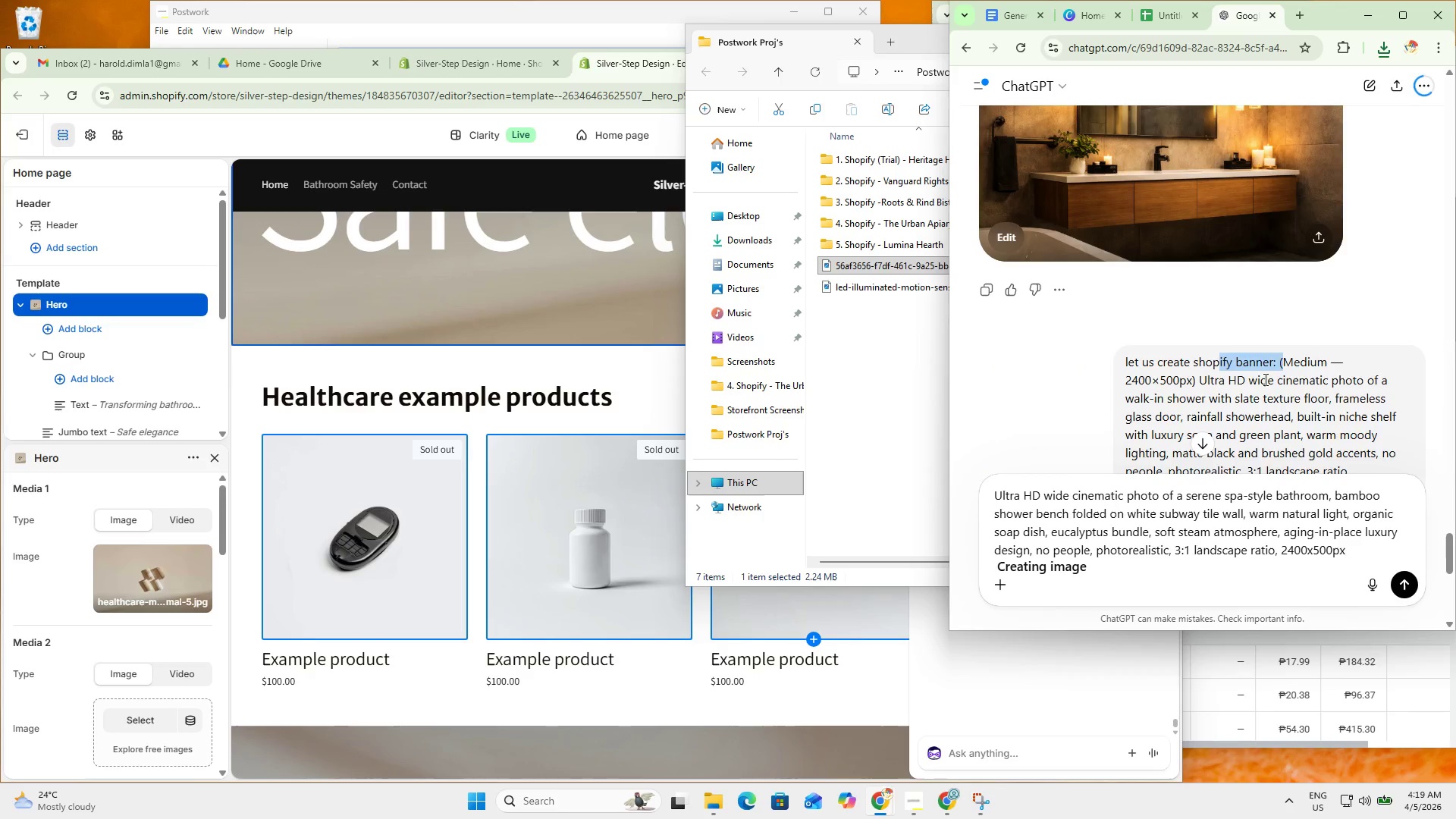 
left_click([1276, 382])
 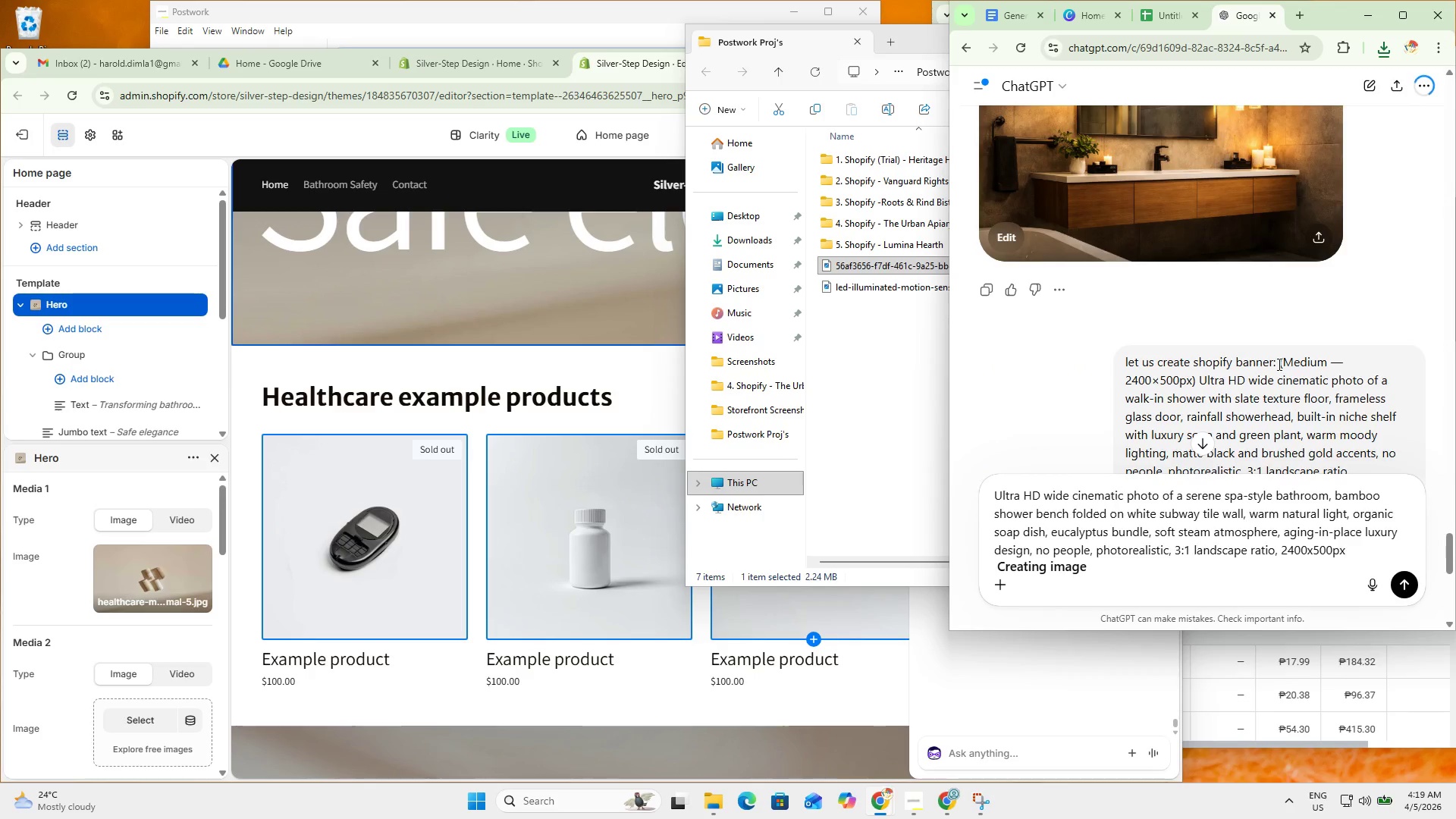 
left_click_drag(start_coordinate=[1278, 363], to_coordinate=[1112, 363])
 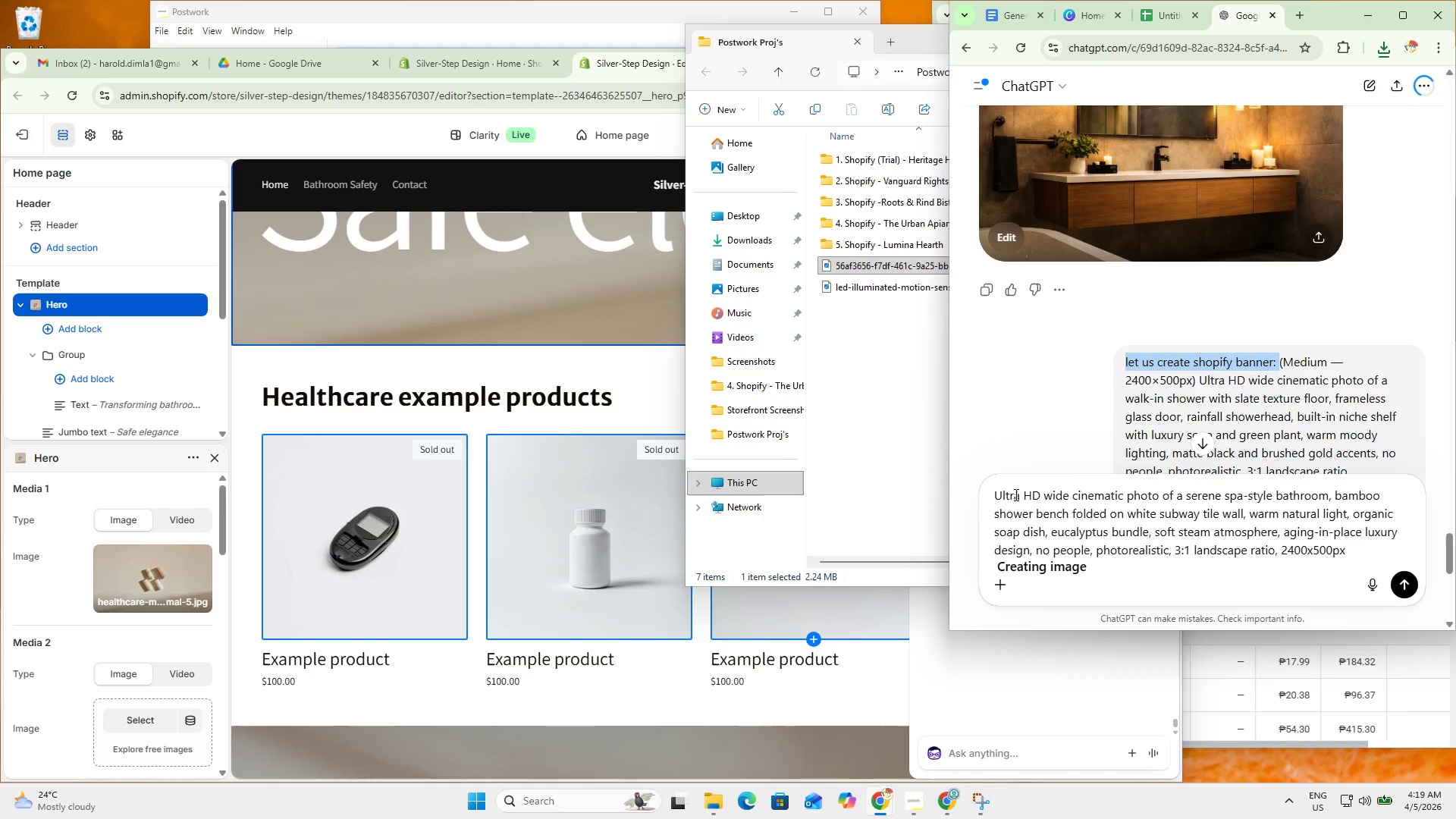 
key(Control+C)
 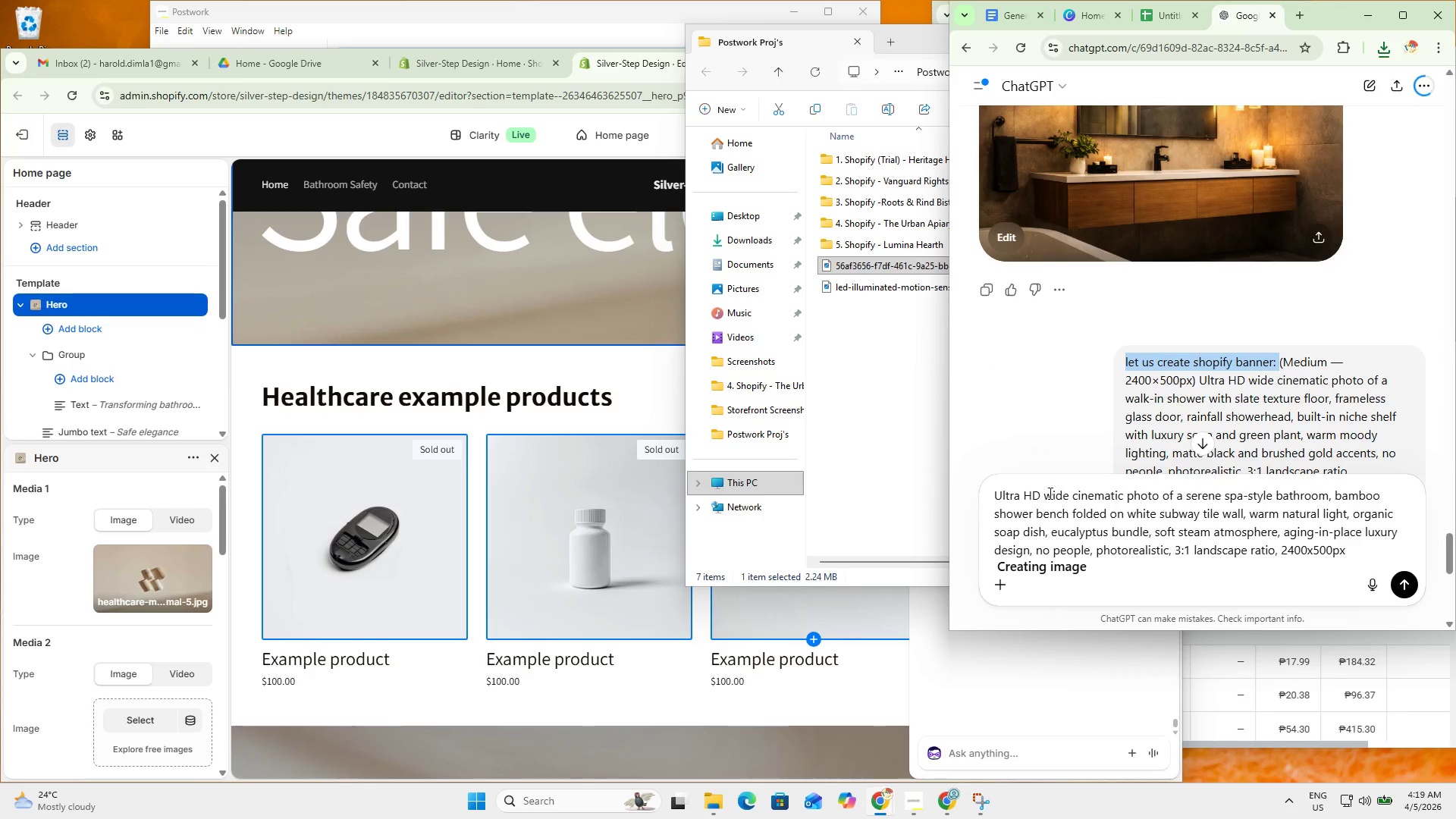 
key(Control+C)
 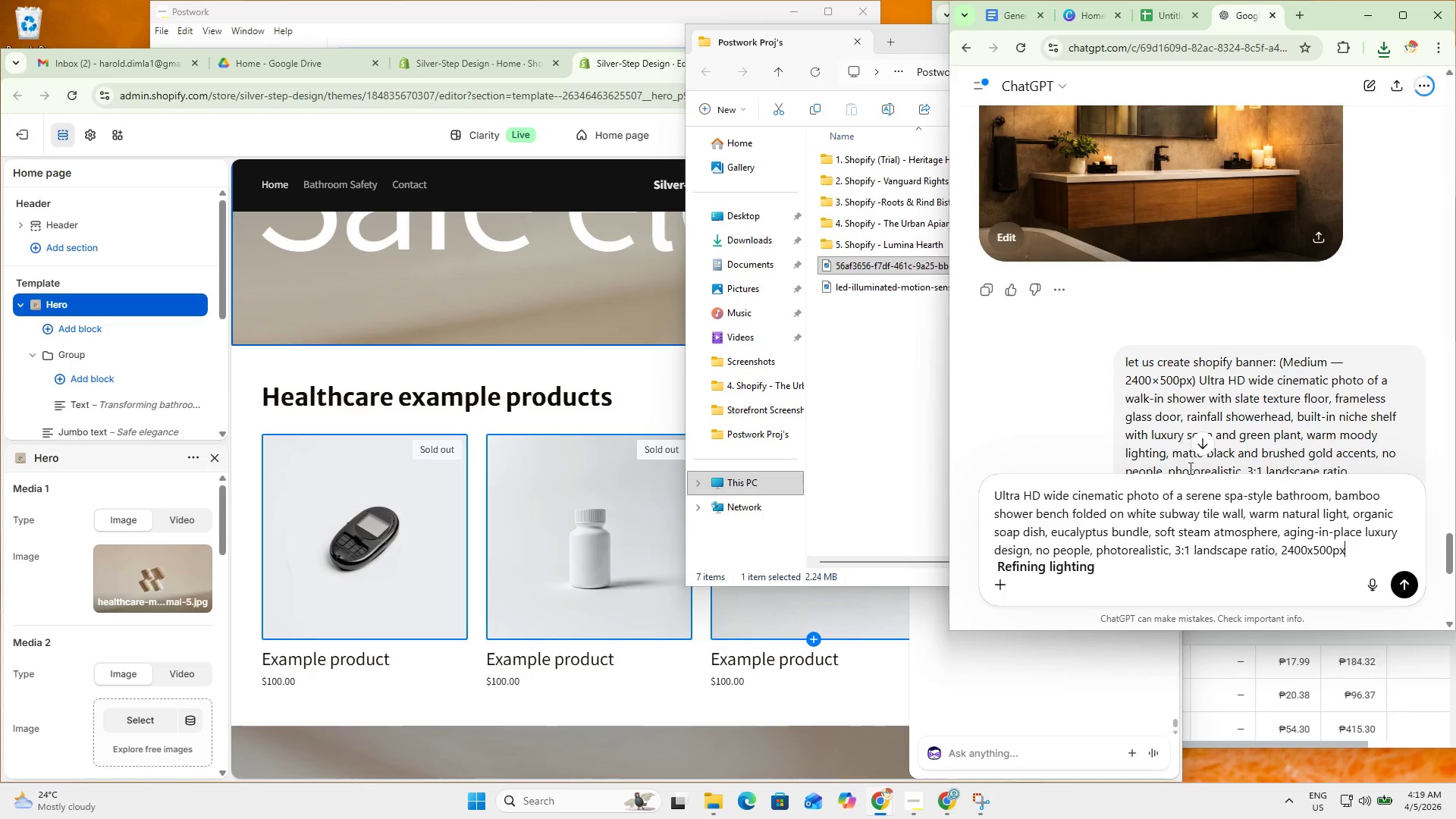 
key(Control+Home)
 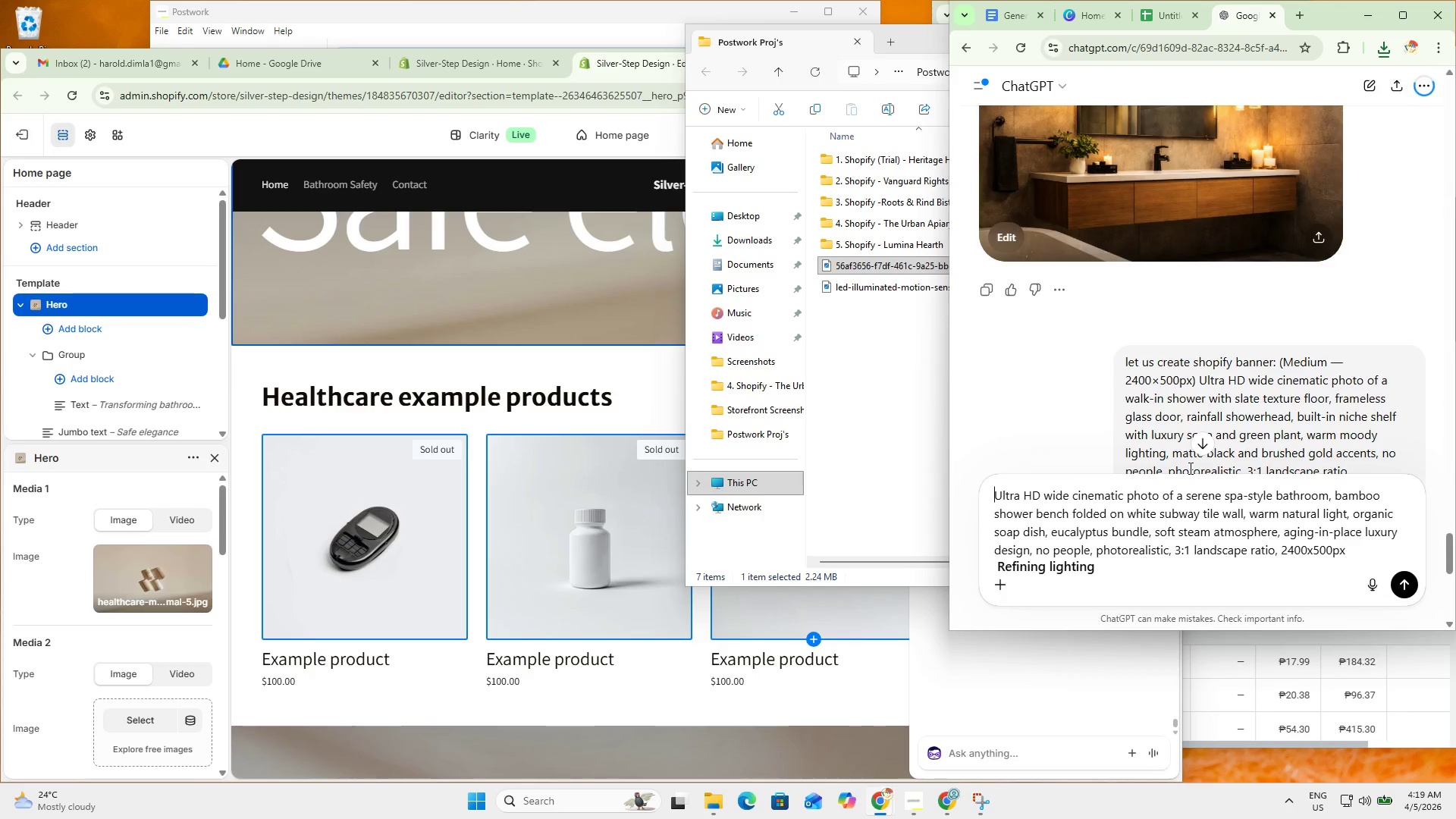 
key(Shift+Enter)
 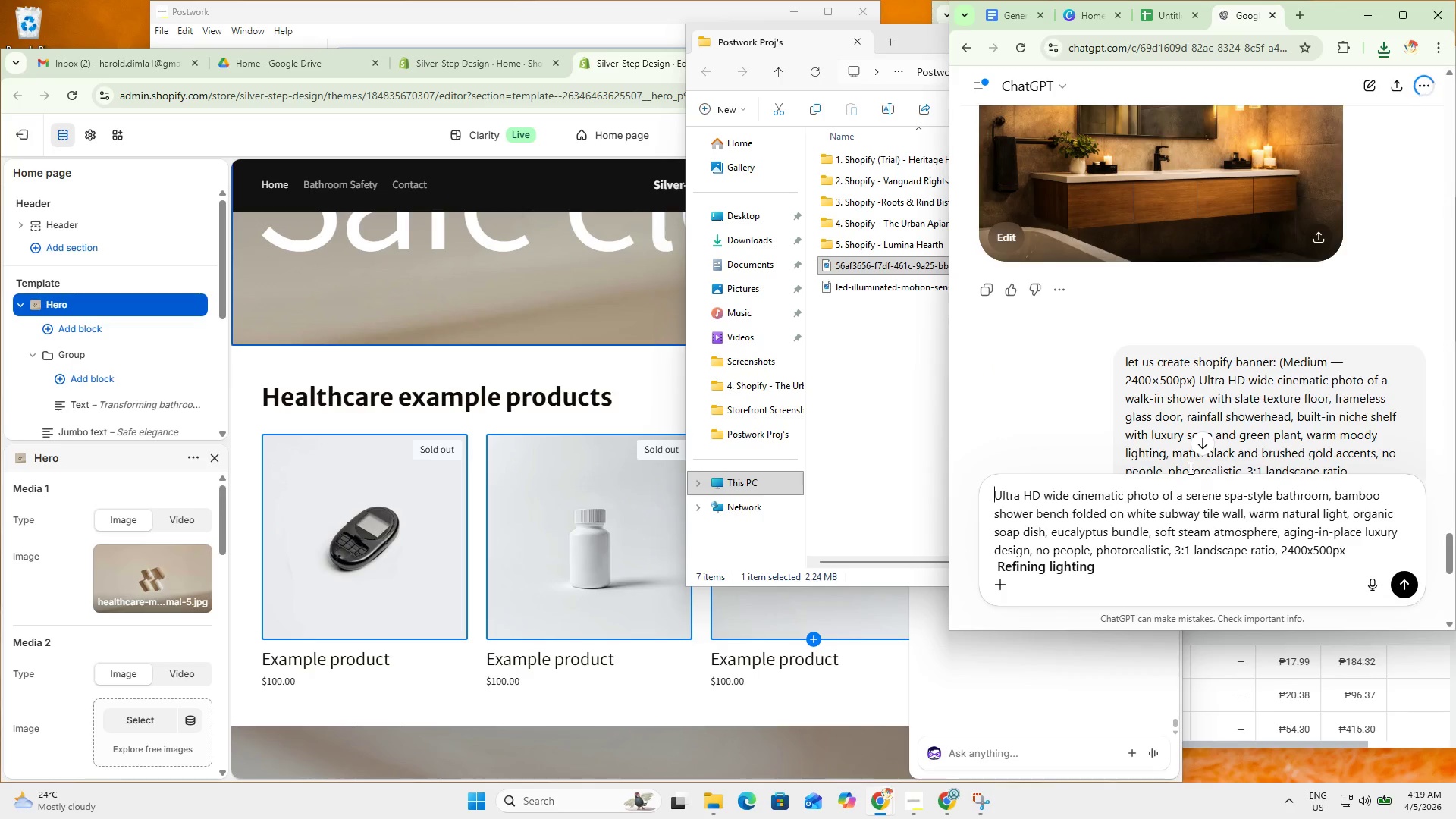 
key(Shift+Enter)
 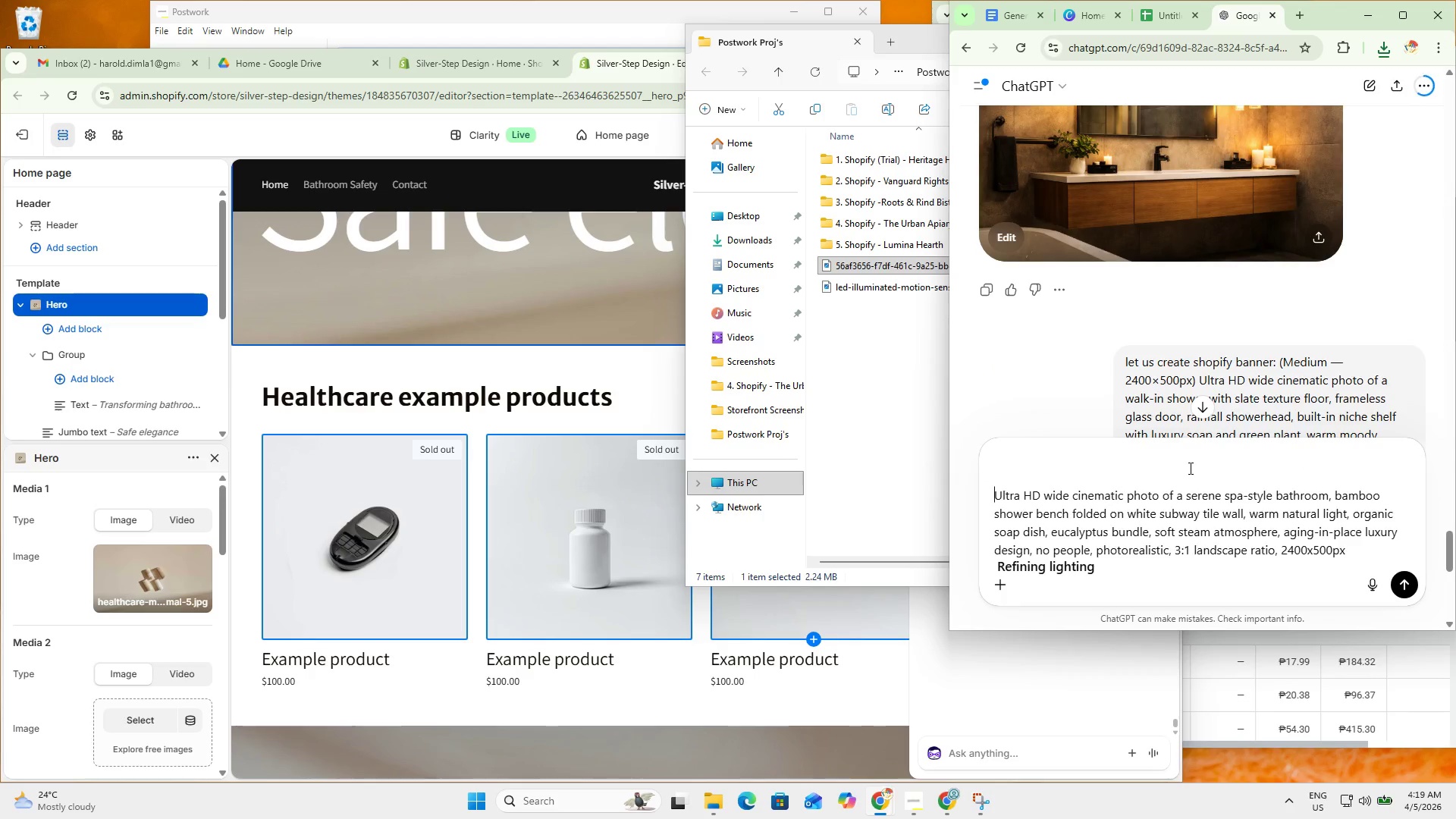 
key(ArrowUp)
 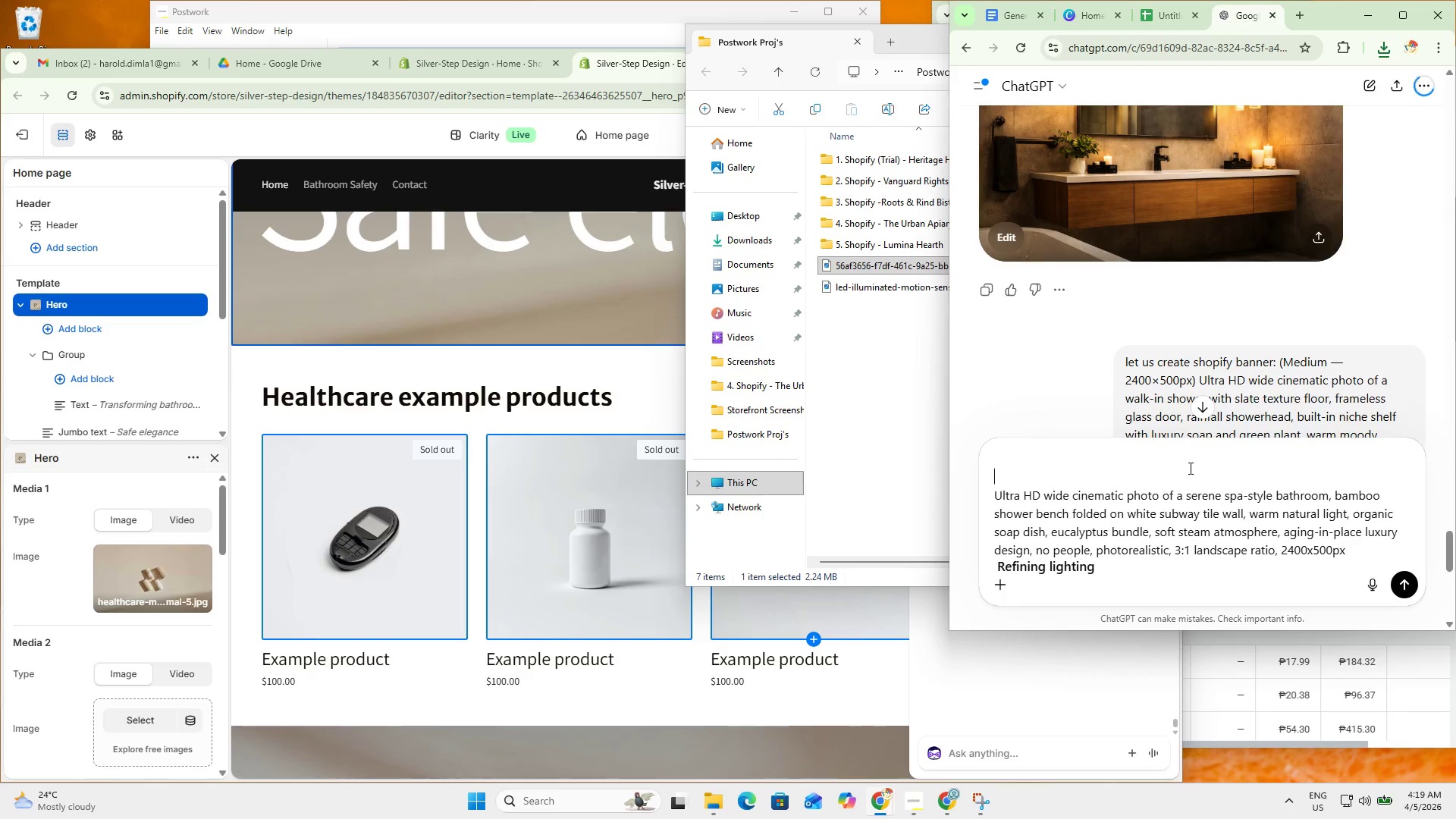 
key(ArrowUp)
 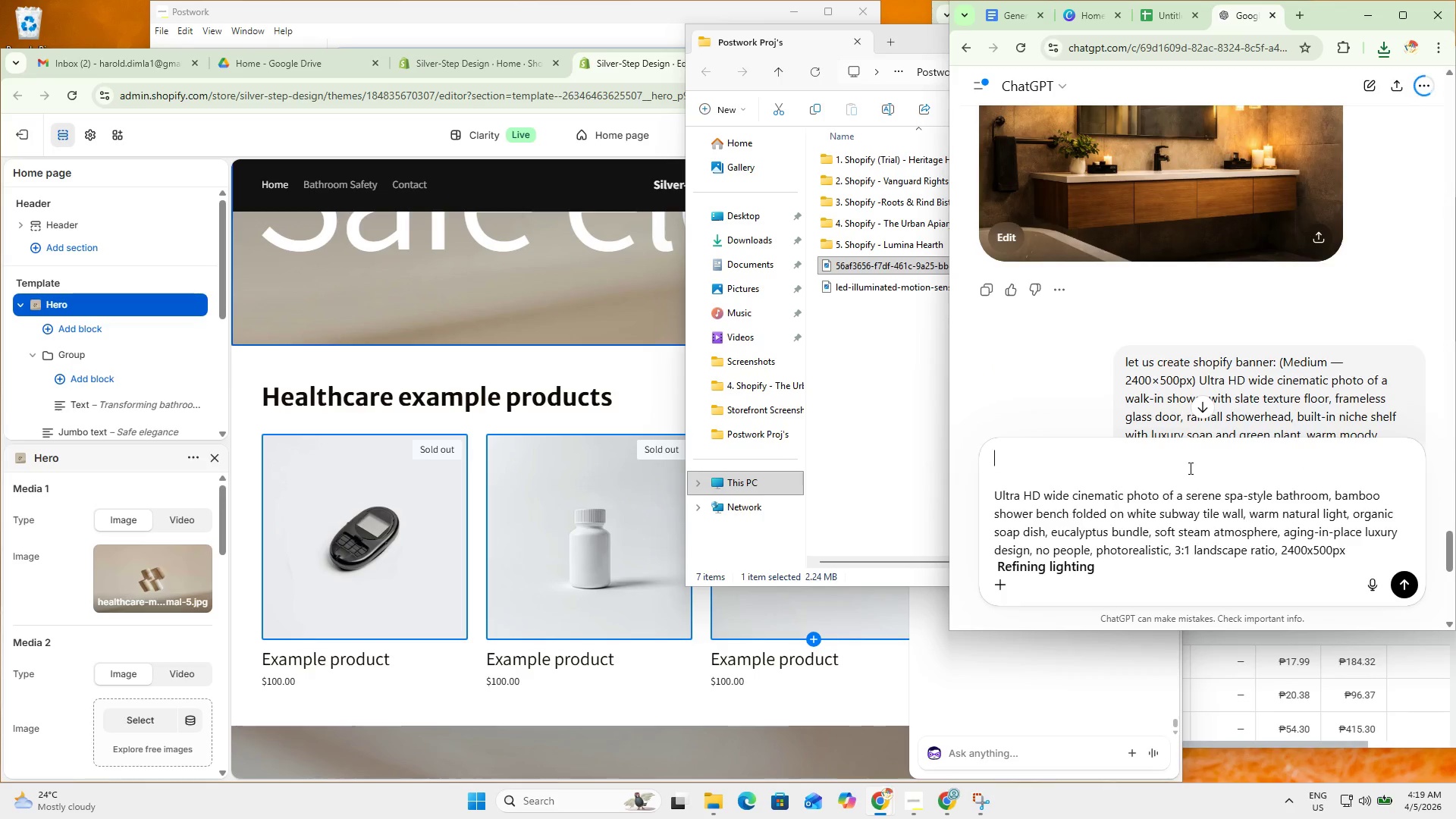 
key(ArrowUp)
 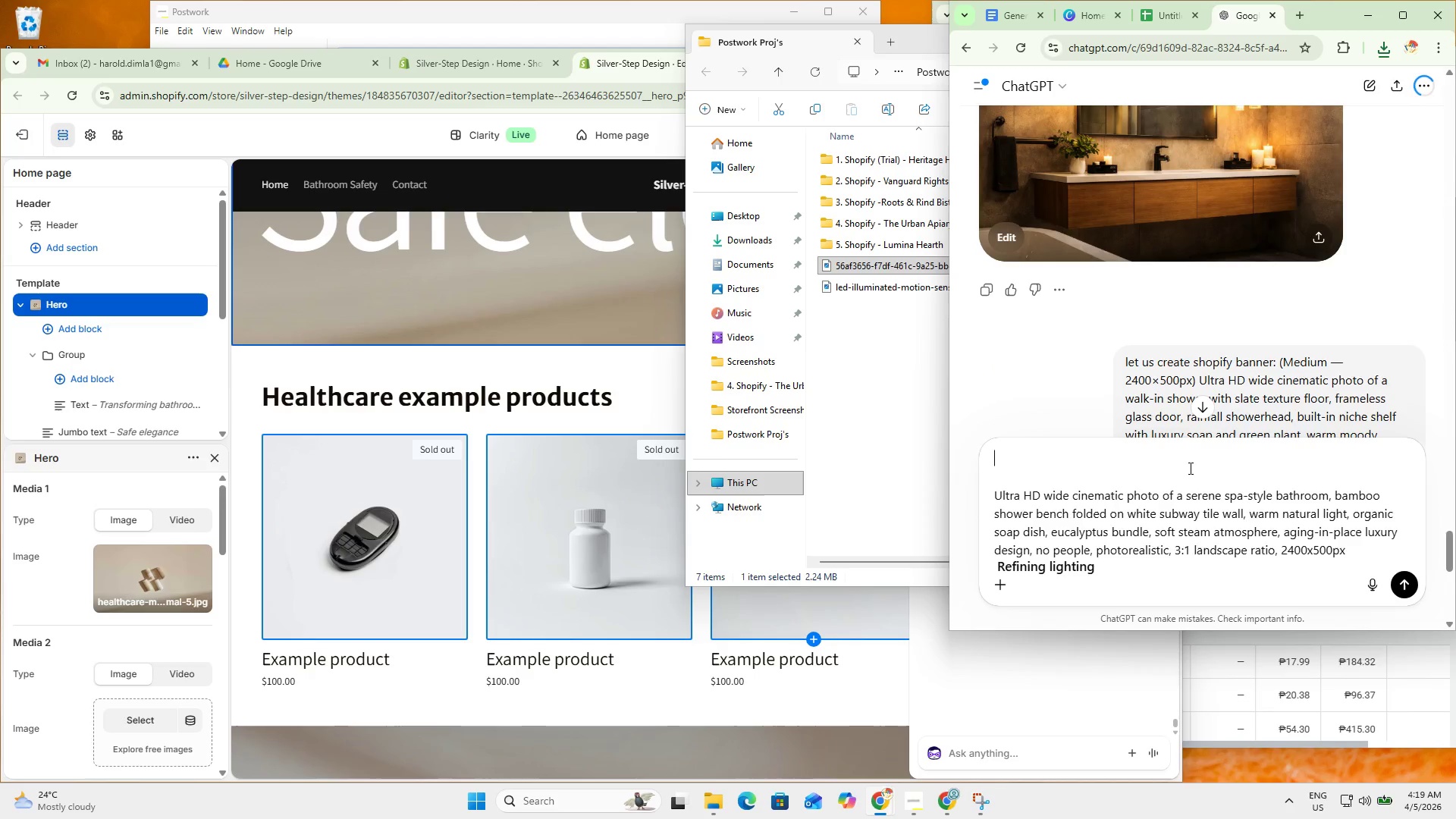 
key(Control+ControlLeft)
 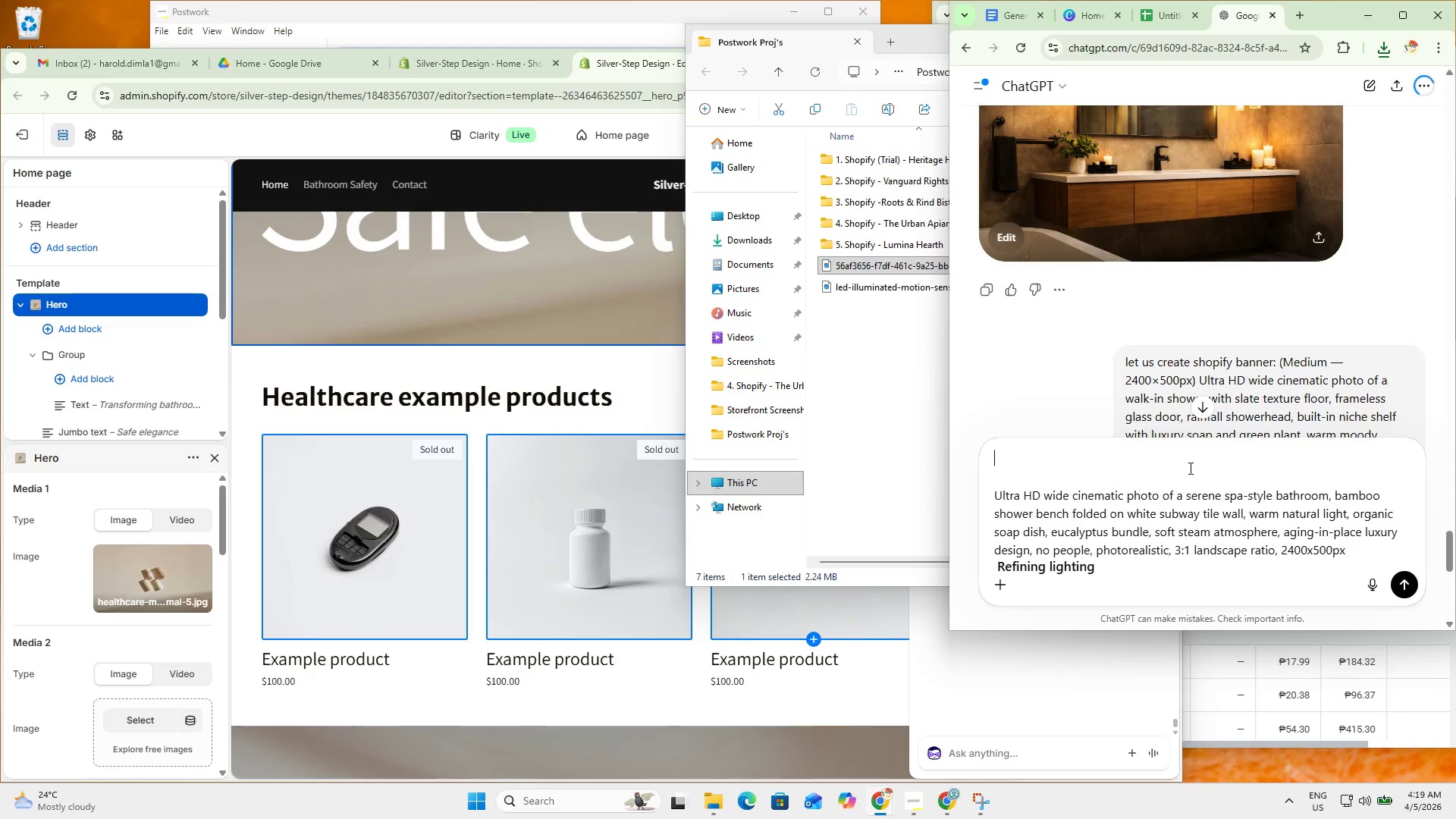 
key(Control+V)
 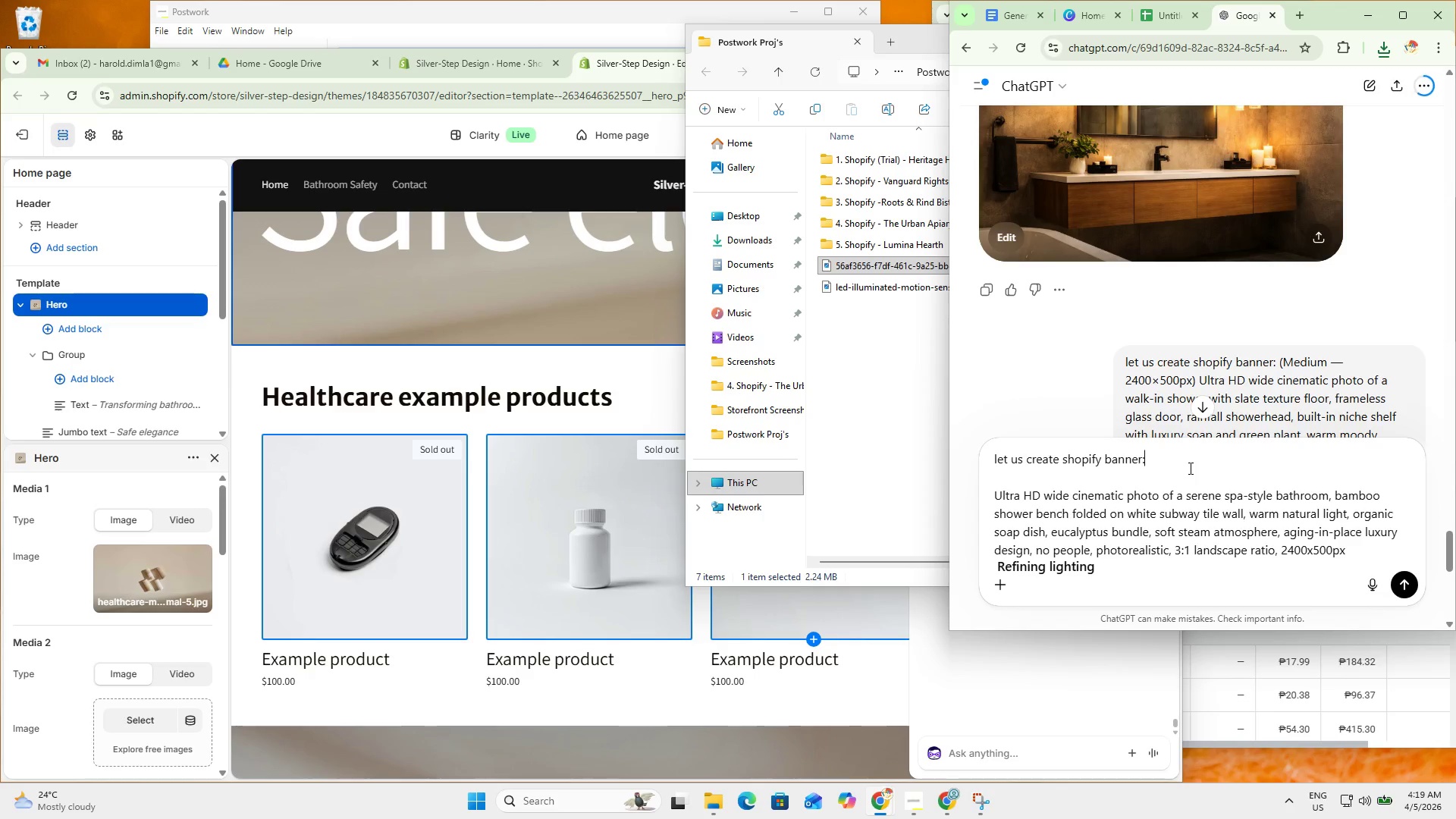 
scroll: coordinate [1235, 297], scroll_direction: up, amount: 5.0
 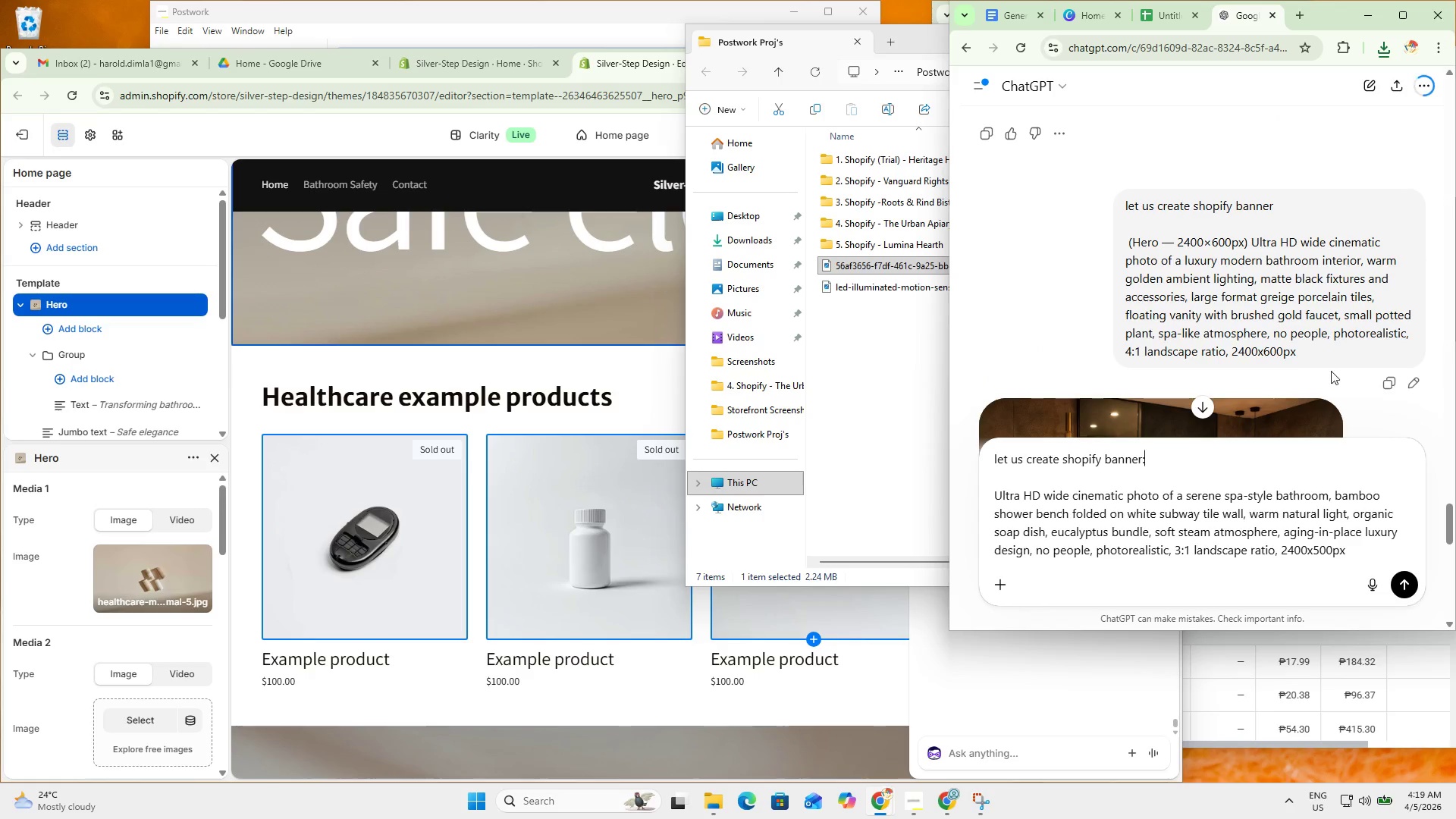 
left_click_drag(start_coordinate=[1325, 354], to_coordinate=[1122, 245])
 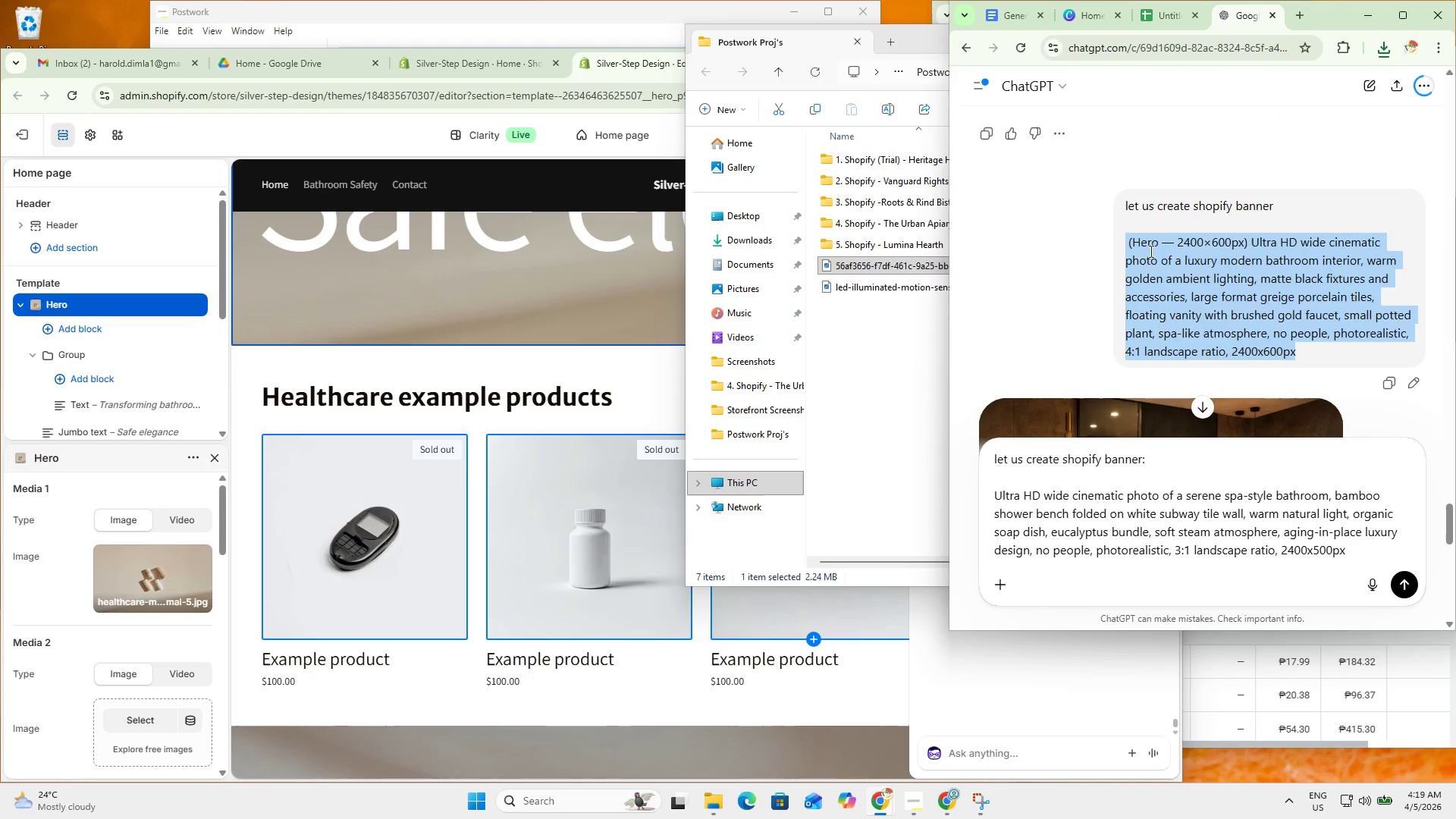 
scroll: coordinate [1222, 287], scroll_direction: up, amount: 5.0
 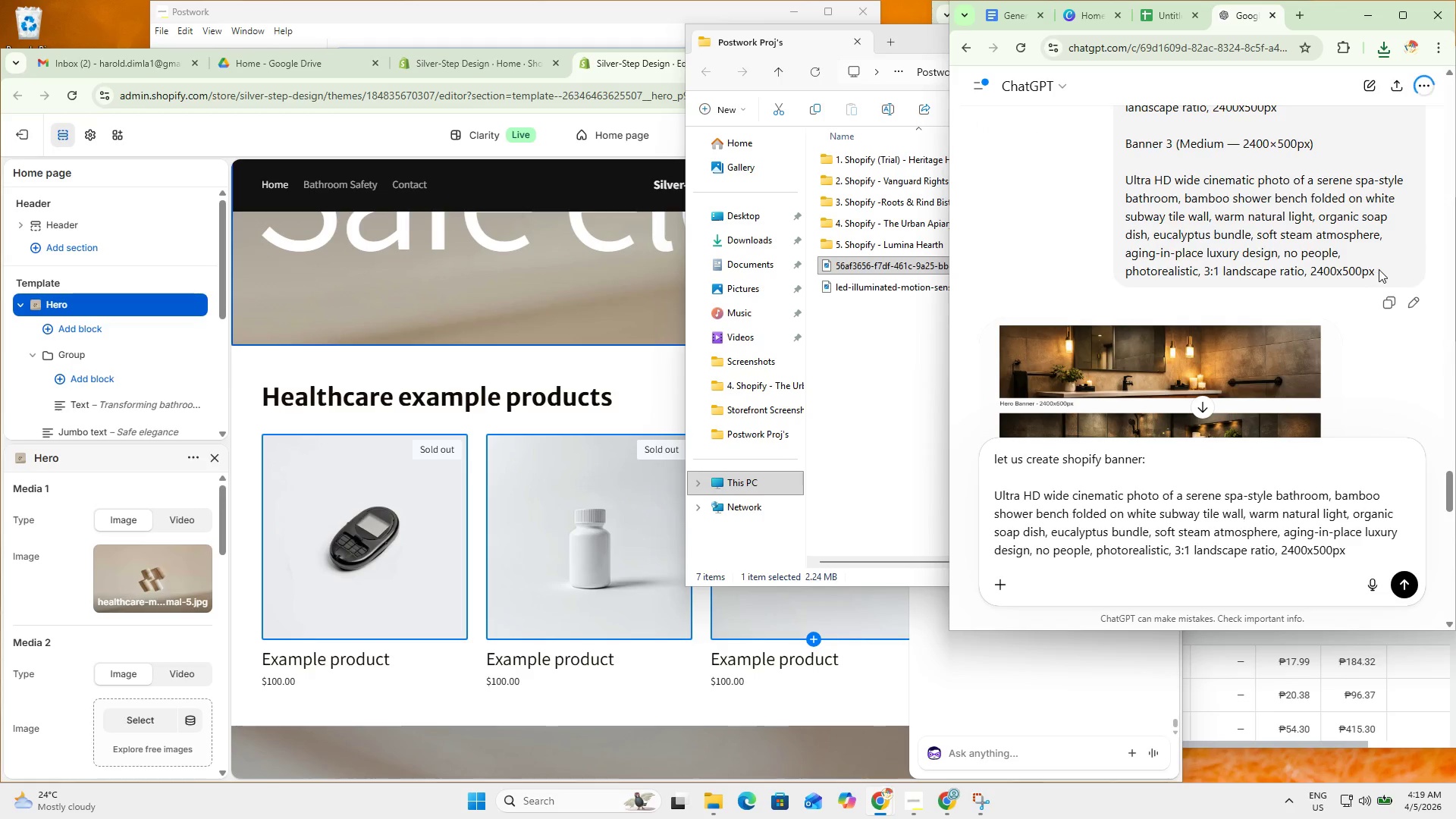 
left_click_drag(start_coordinate=[1388, 270], to_coordinate=[1177, 143])
 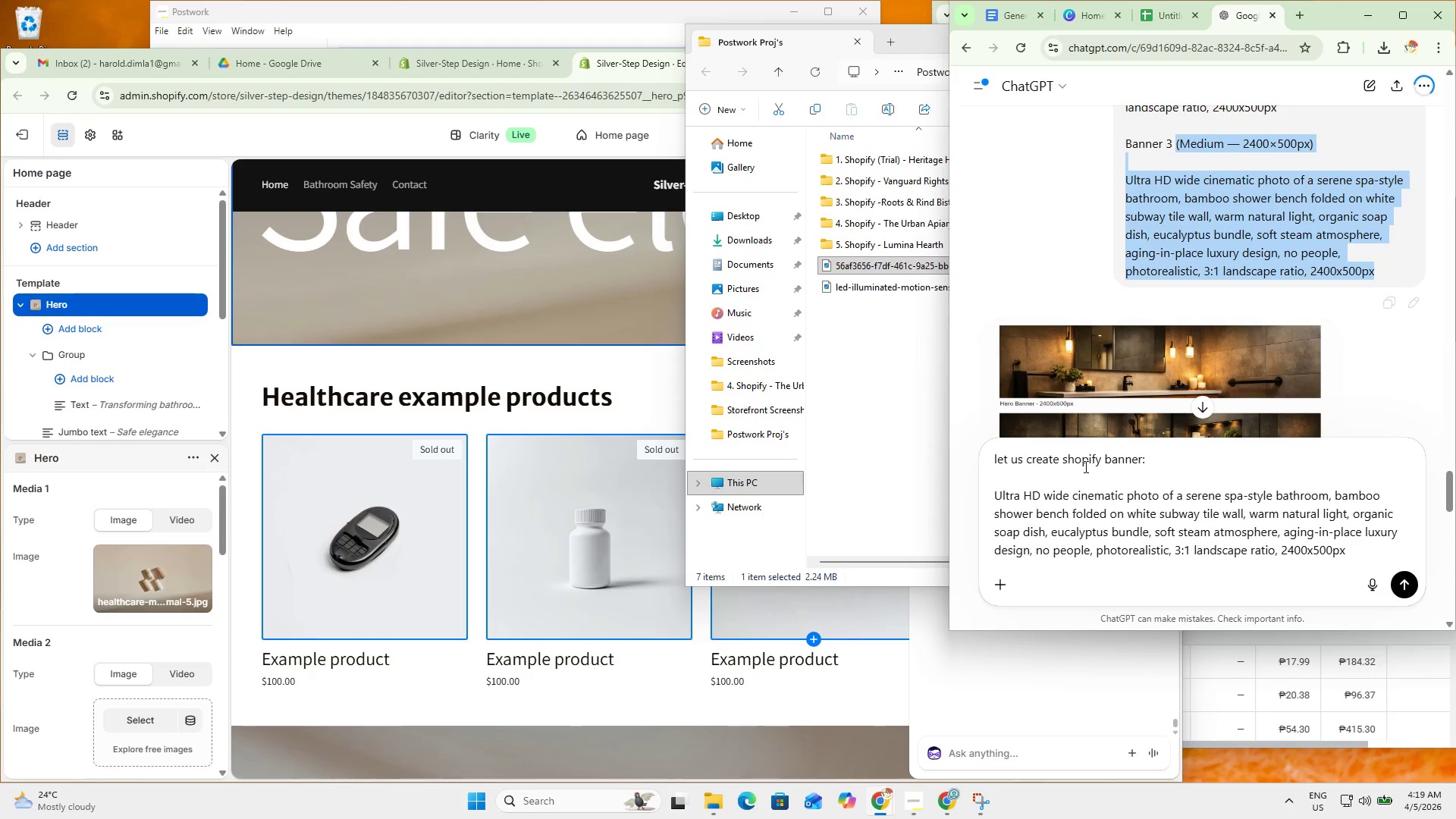 
key(Control+C)
 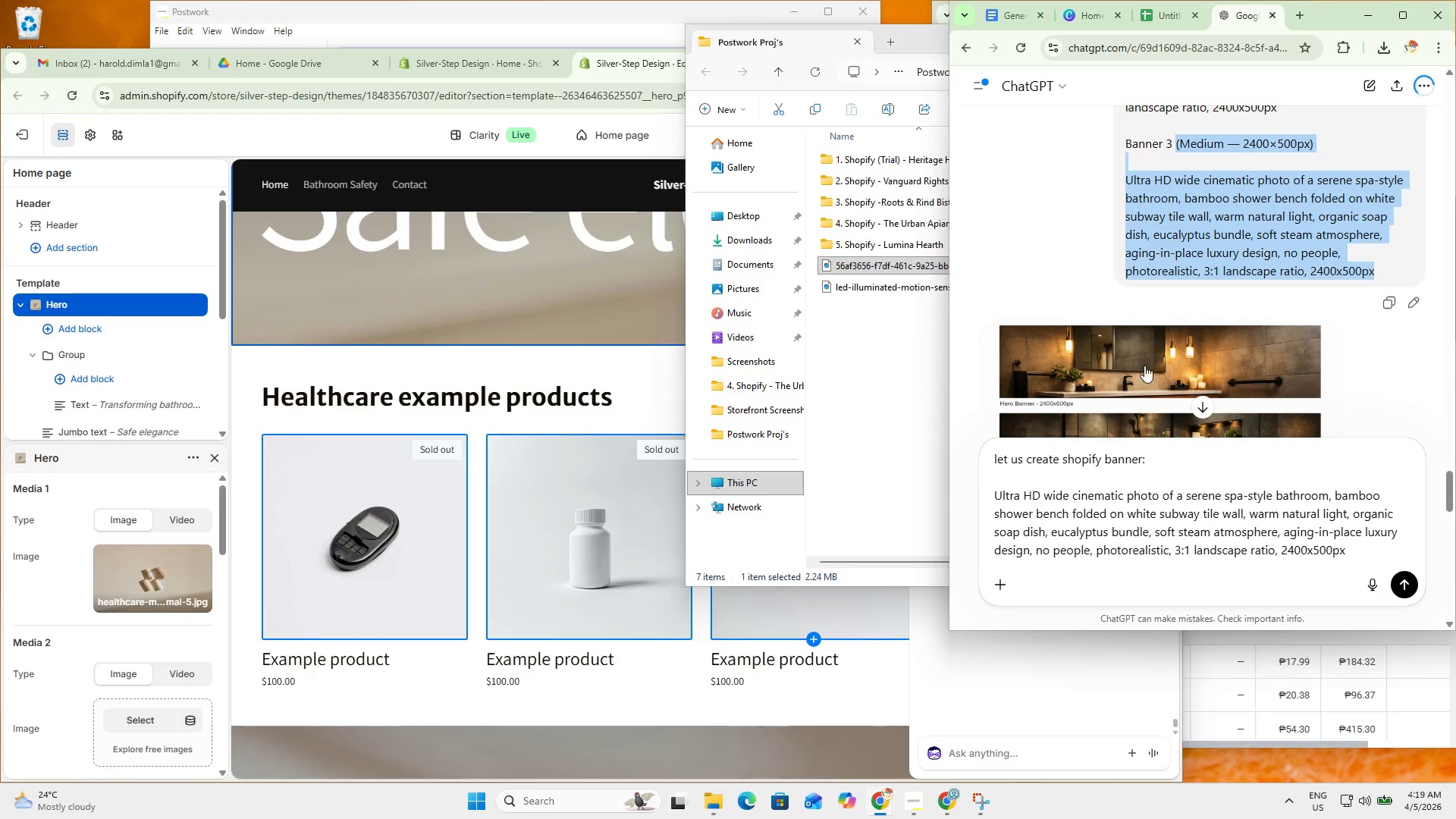 
key(Control+C)
 